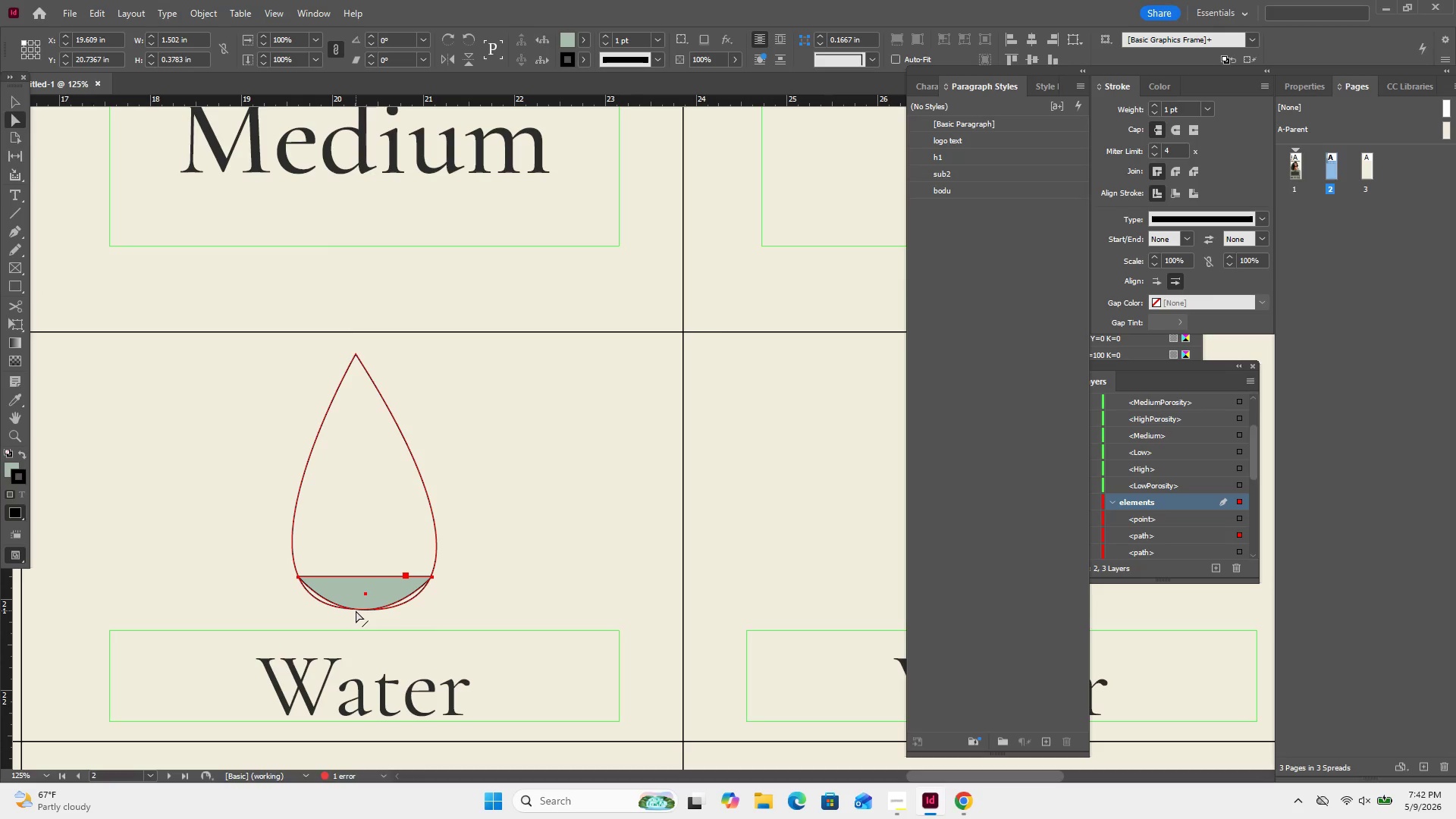 
left_click([356, 610])
 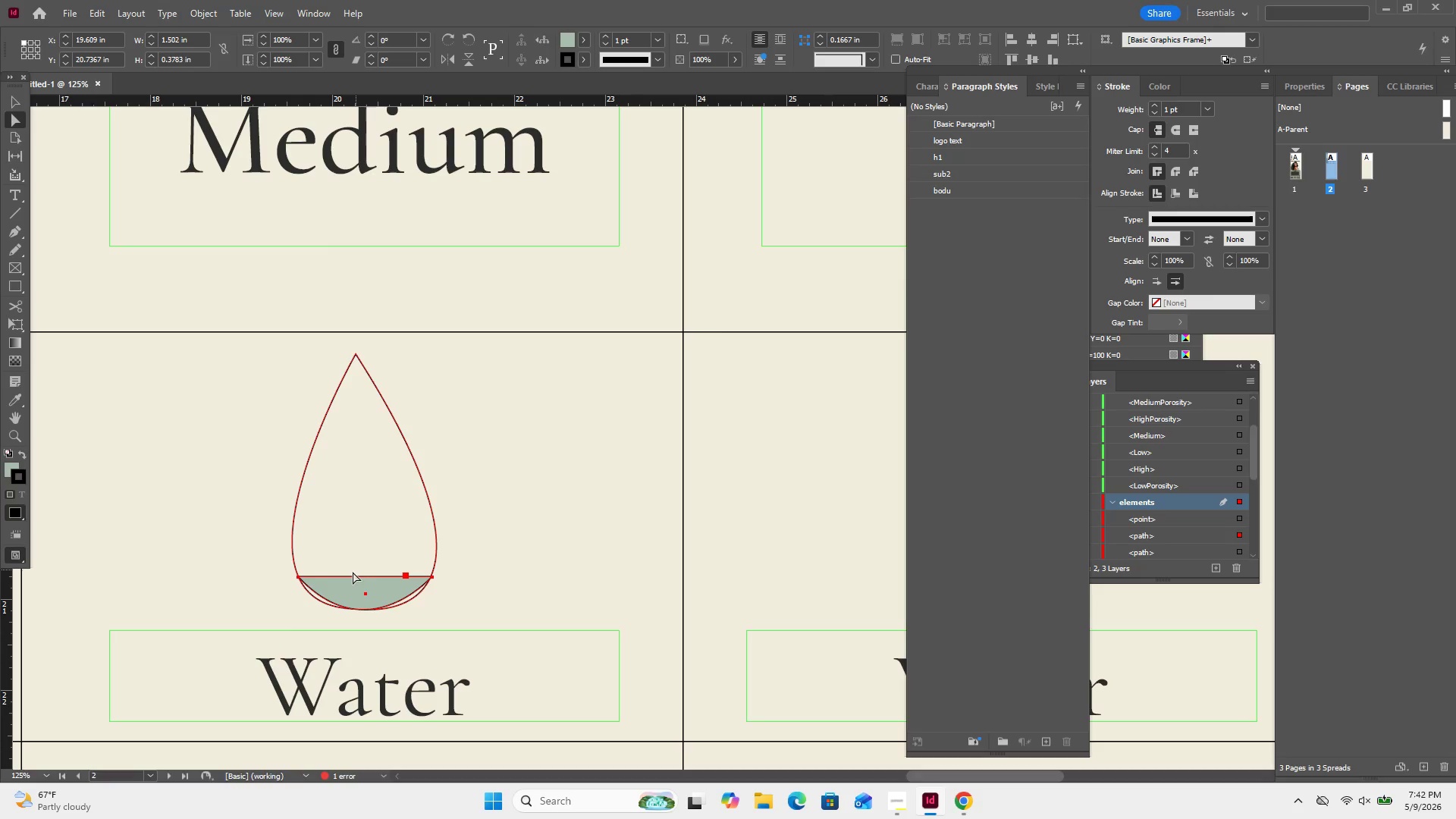 
left_click([353, 572])
 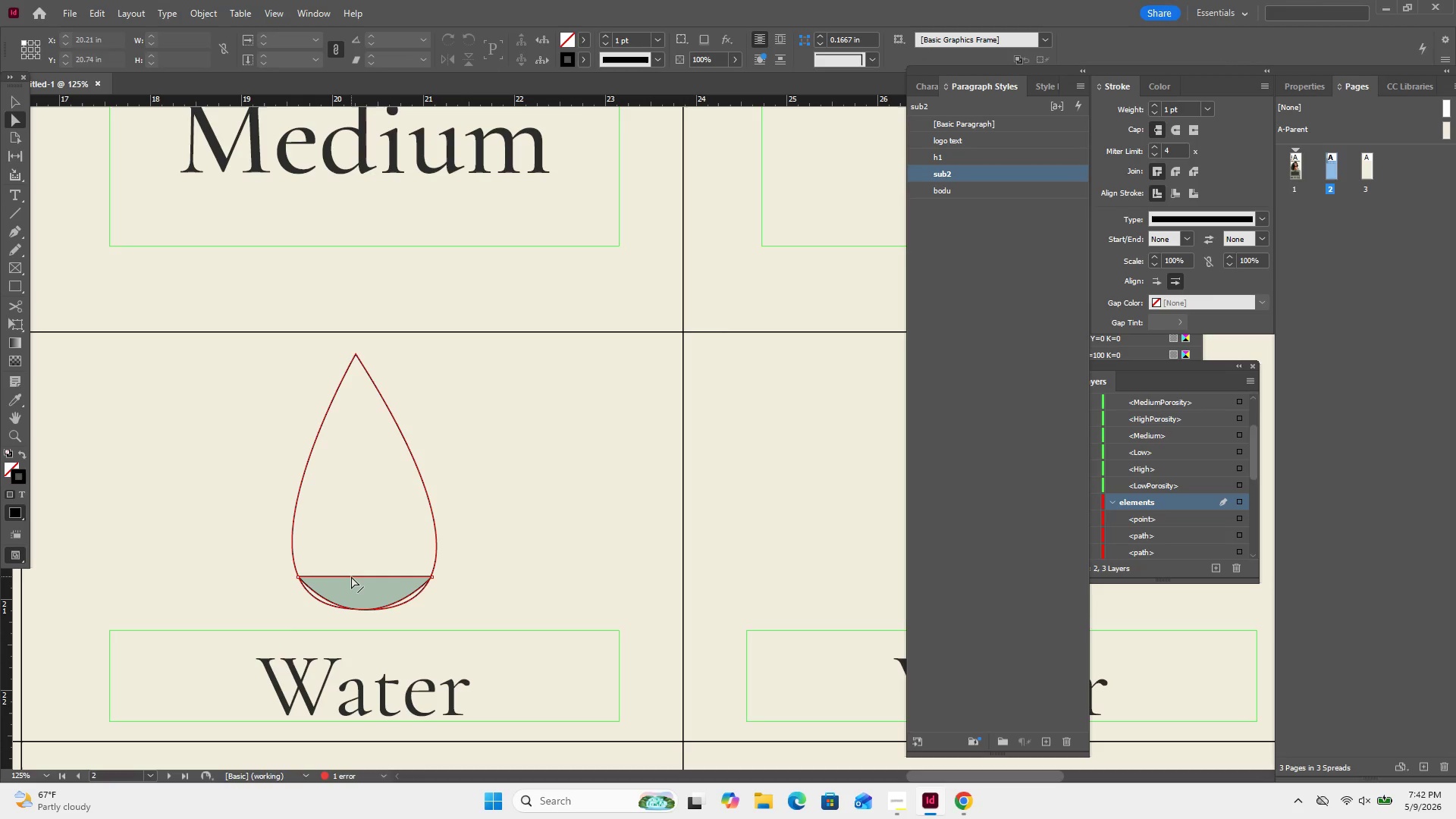 
left_click([351, 576])
 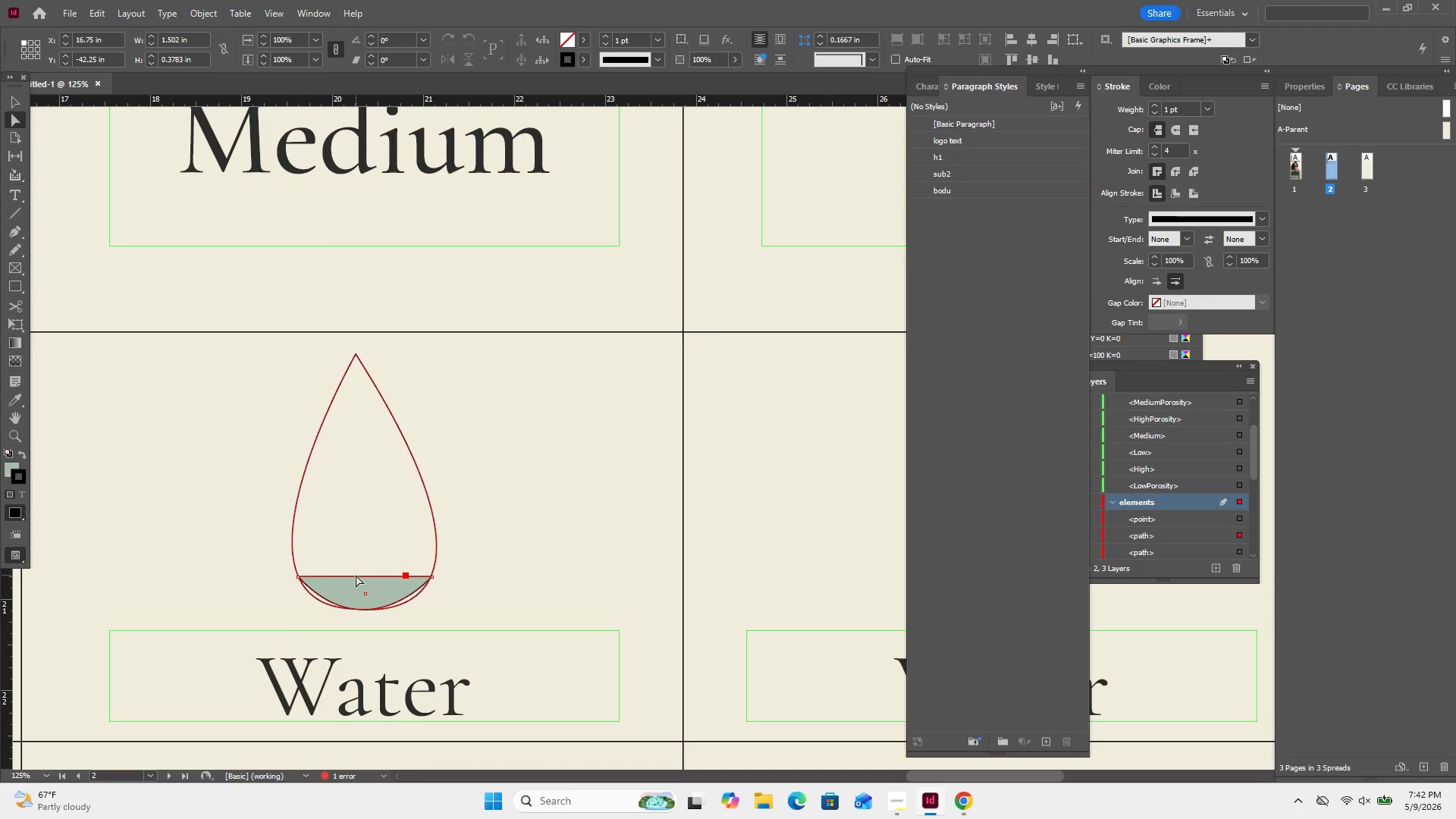 
left_click([356, 575])
 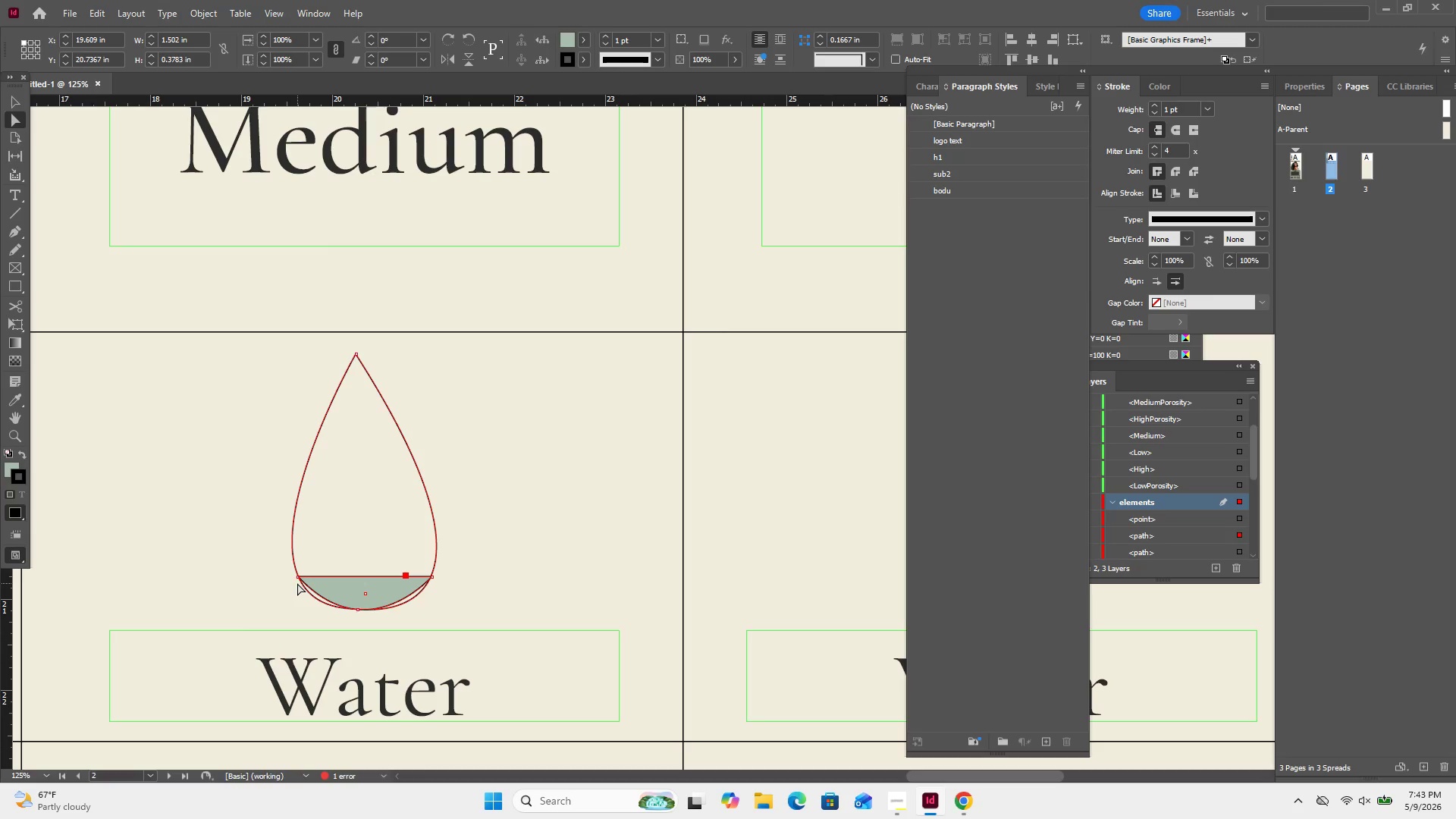 
left_click([298, 576])
 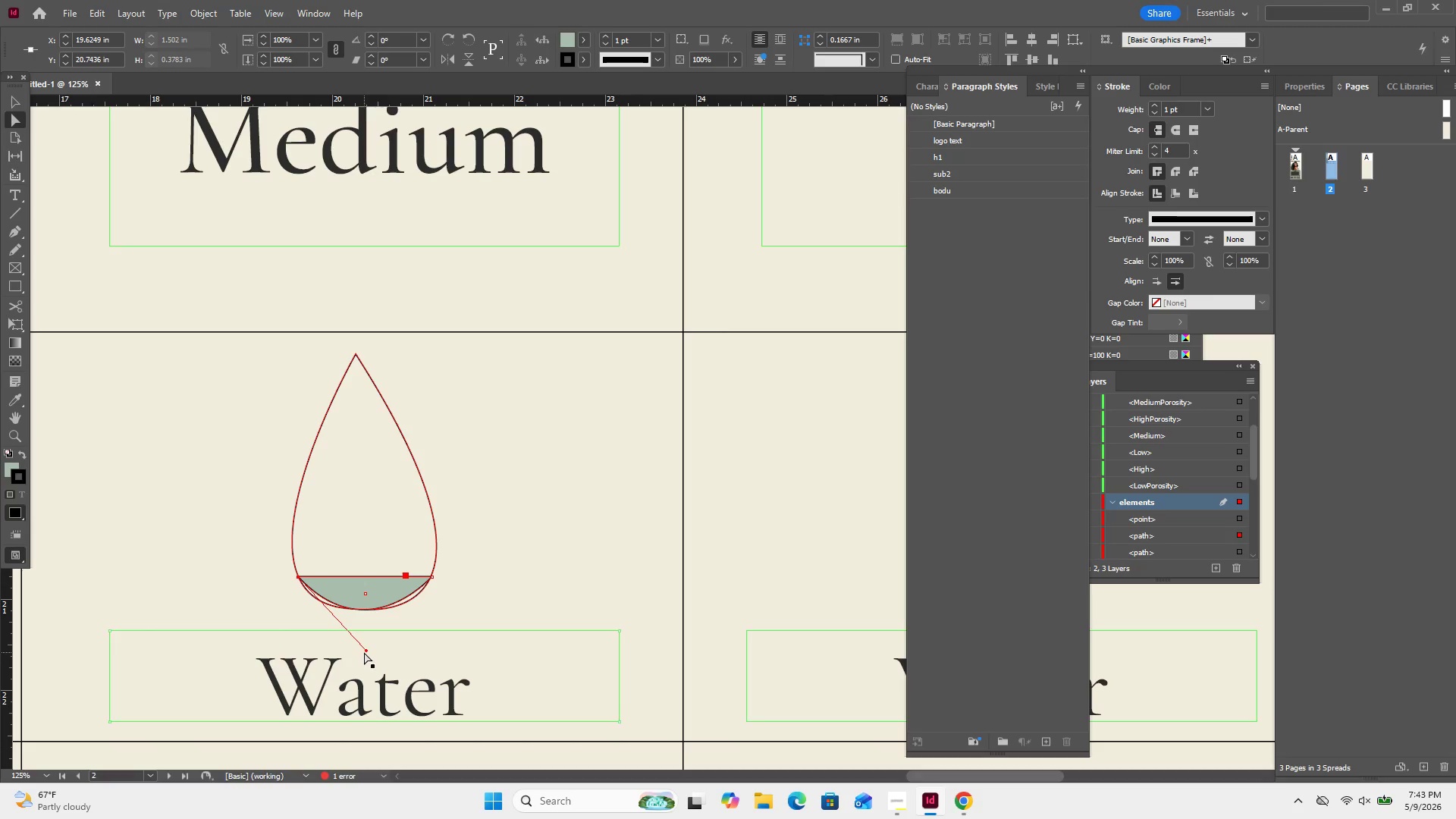 
left_click_drag(start_coordinate=[366, 651], to_coordinate=[358, 635])
 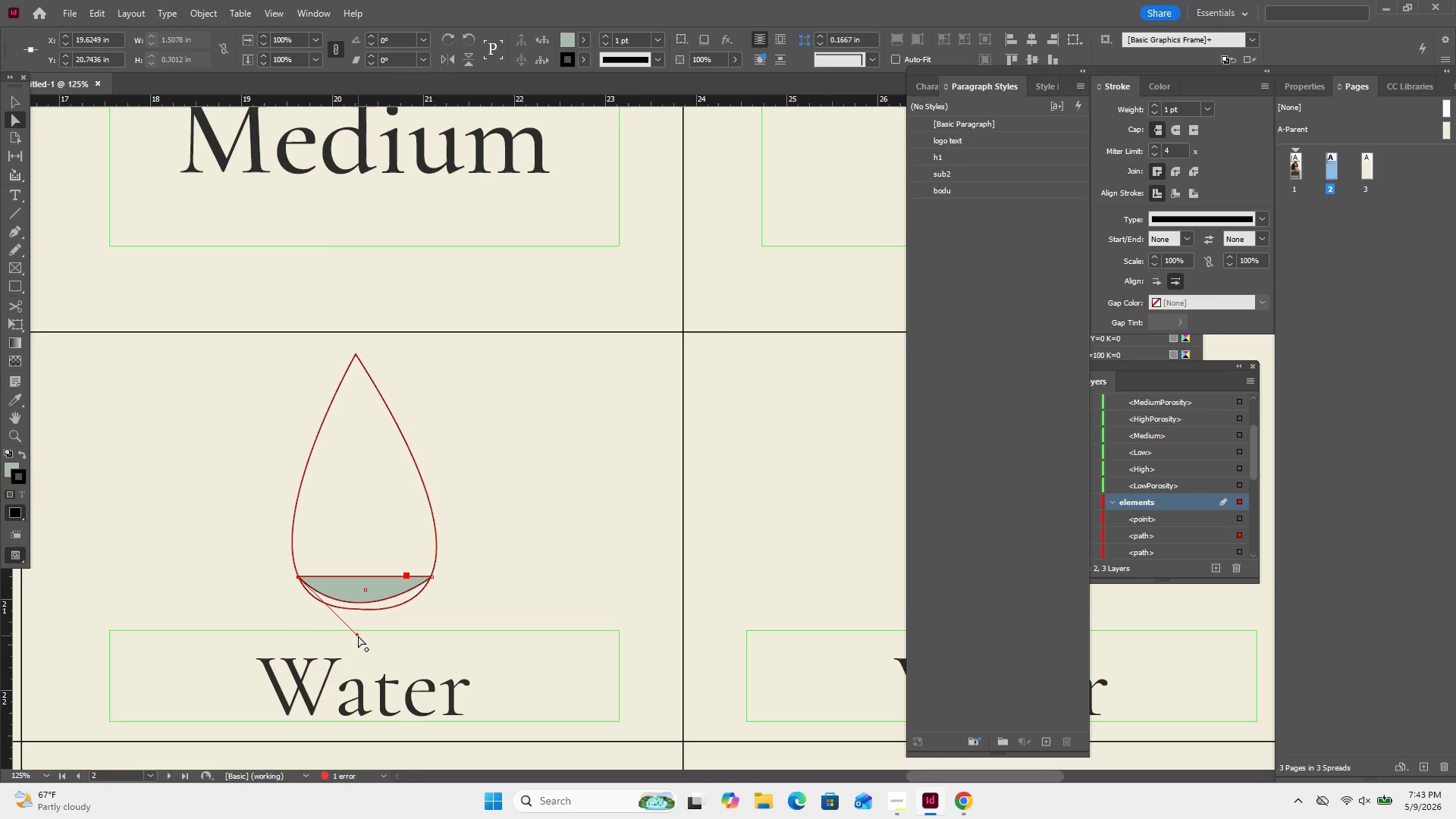 
hold_key(key=ArrowDown, duration=0.73)
 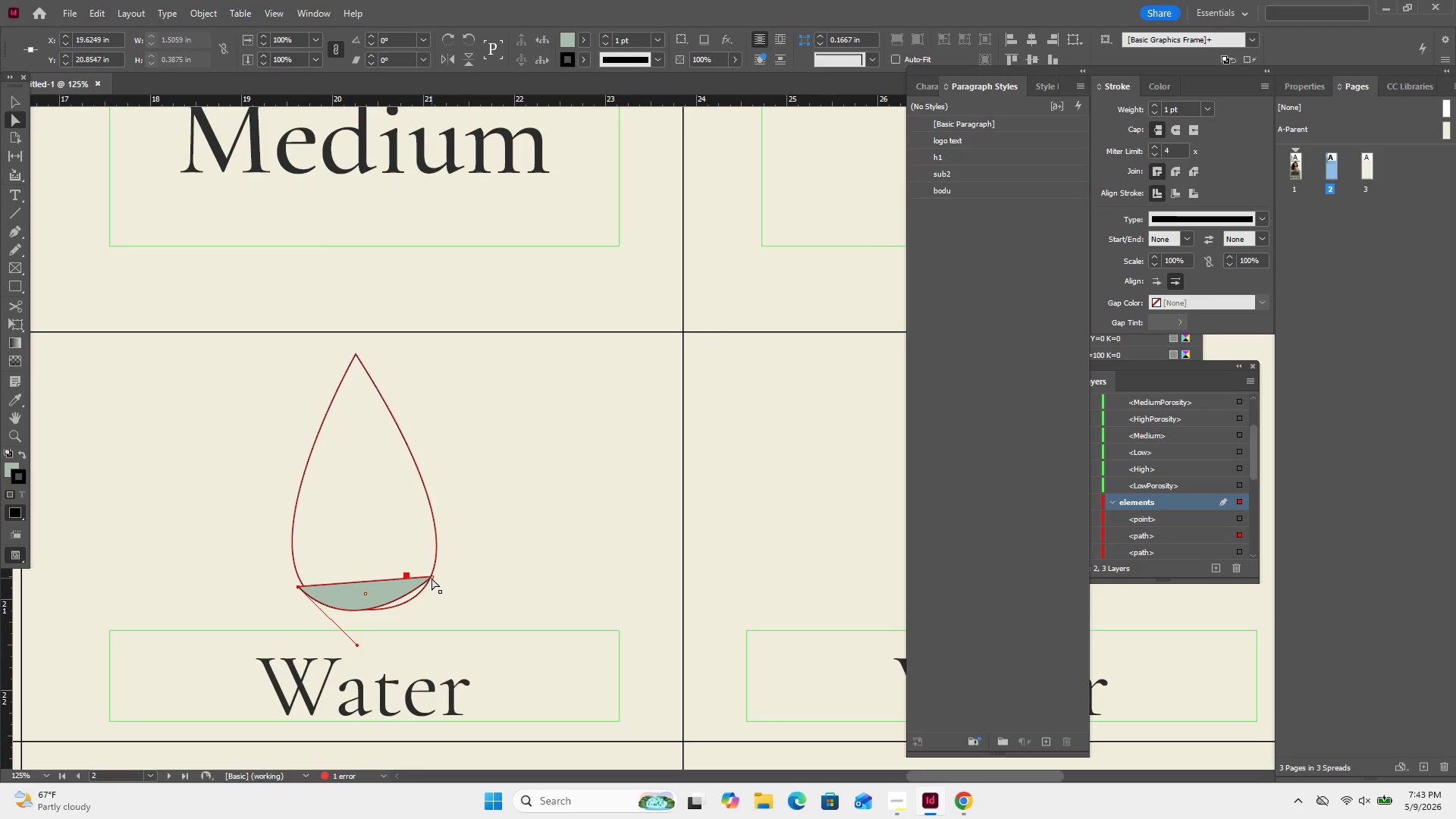 
left_click([431, 578])
 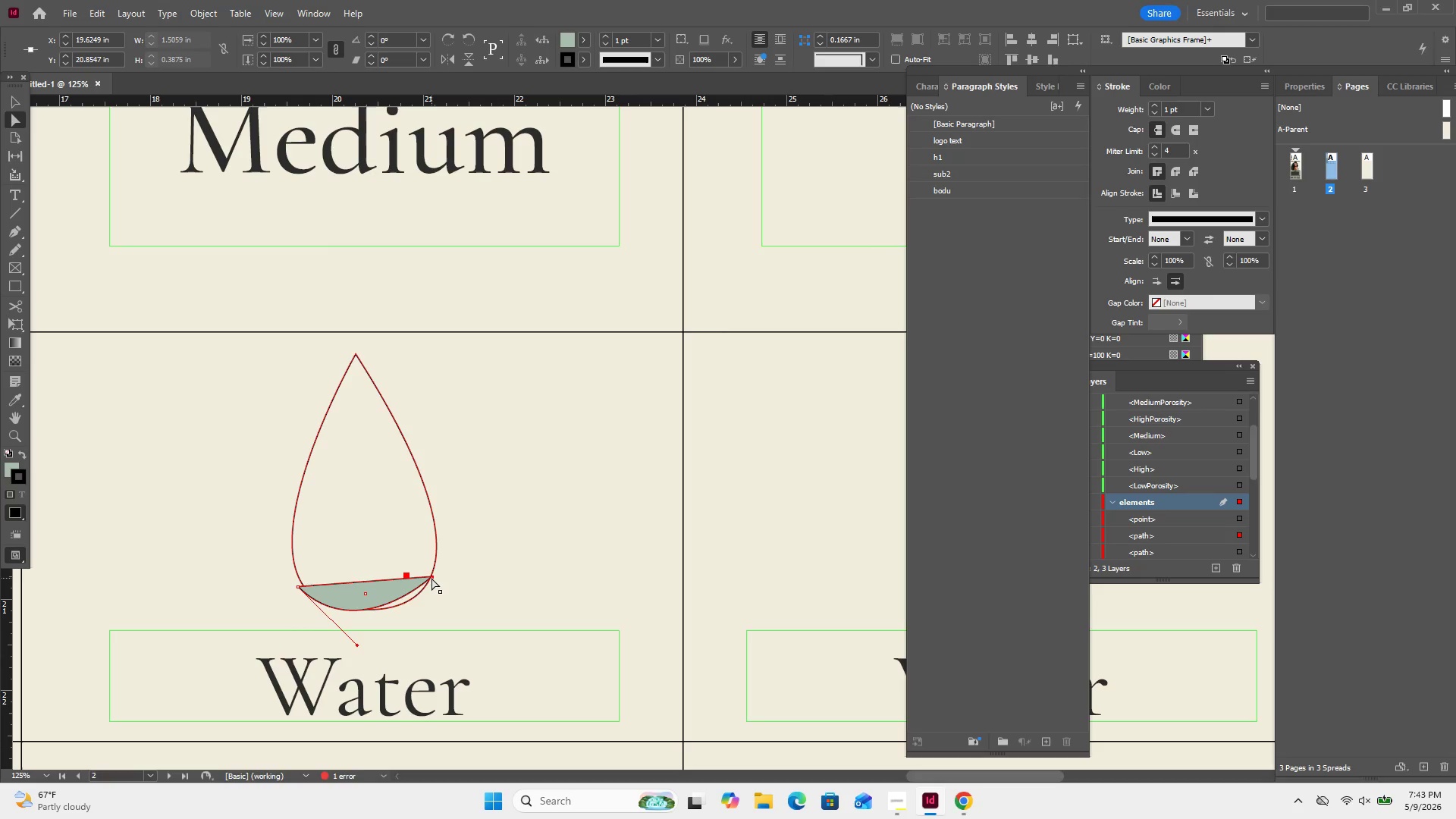 
key(ArrowDown)
 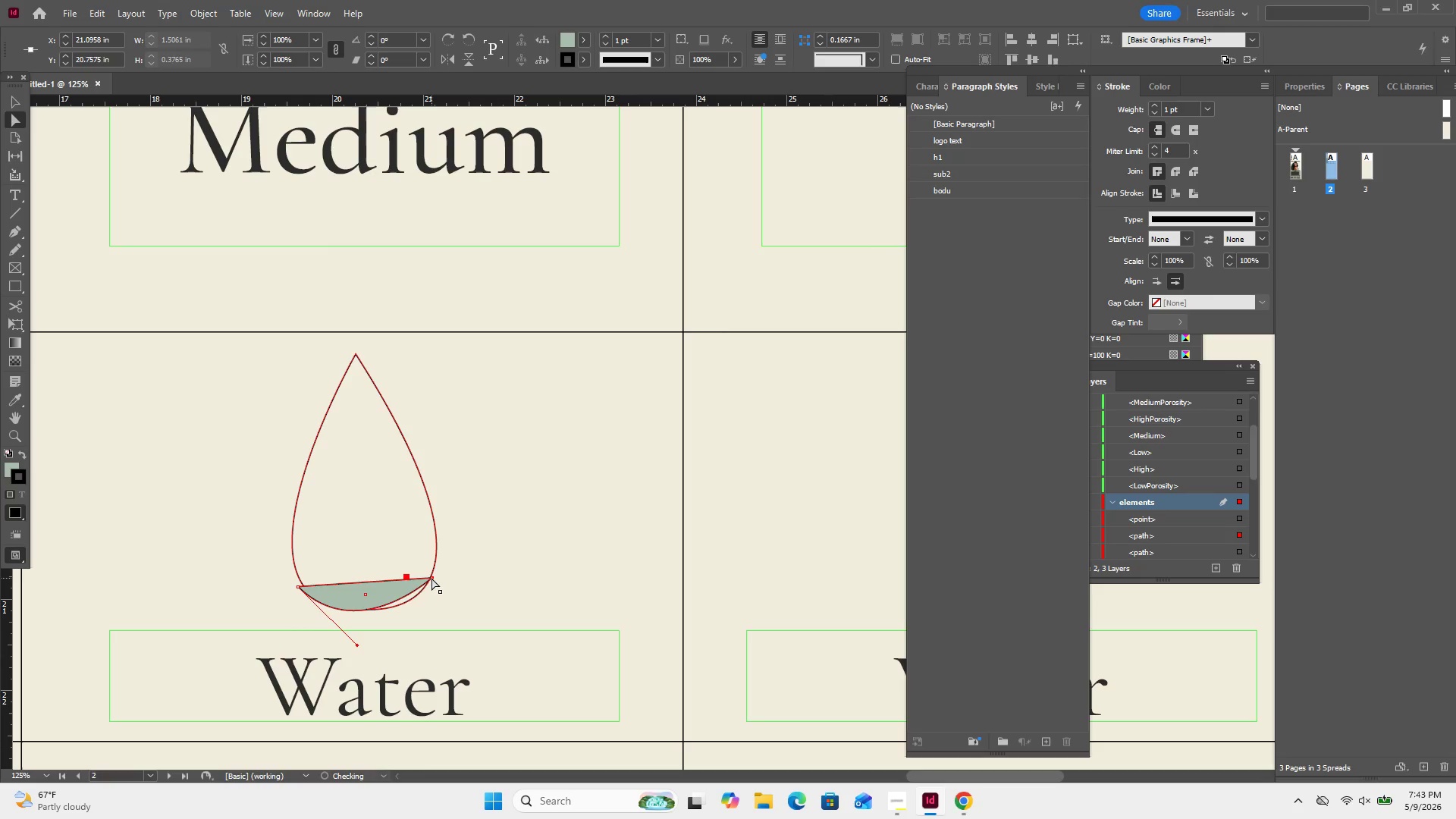 
key(ArrowDown)
 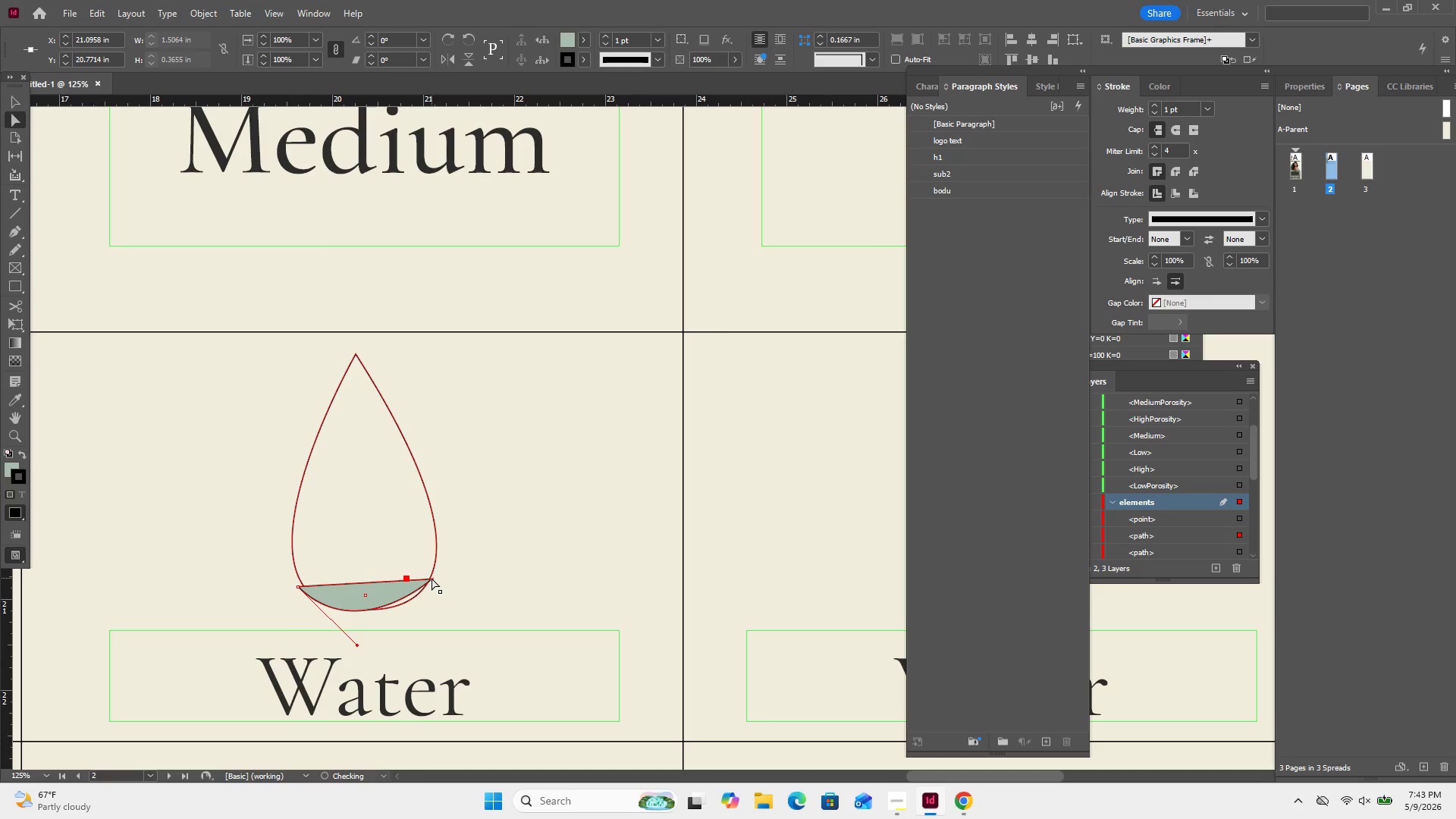 
key(ArrowDown)
 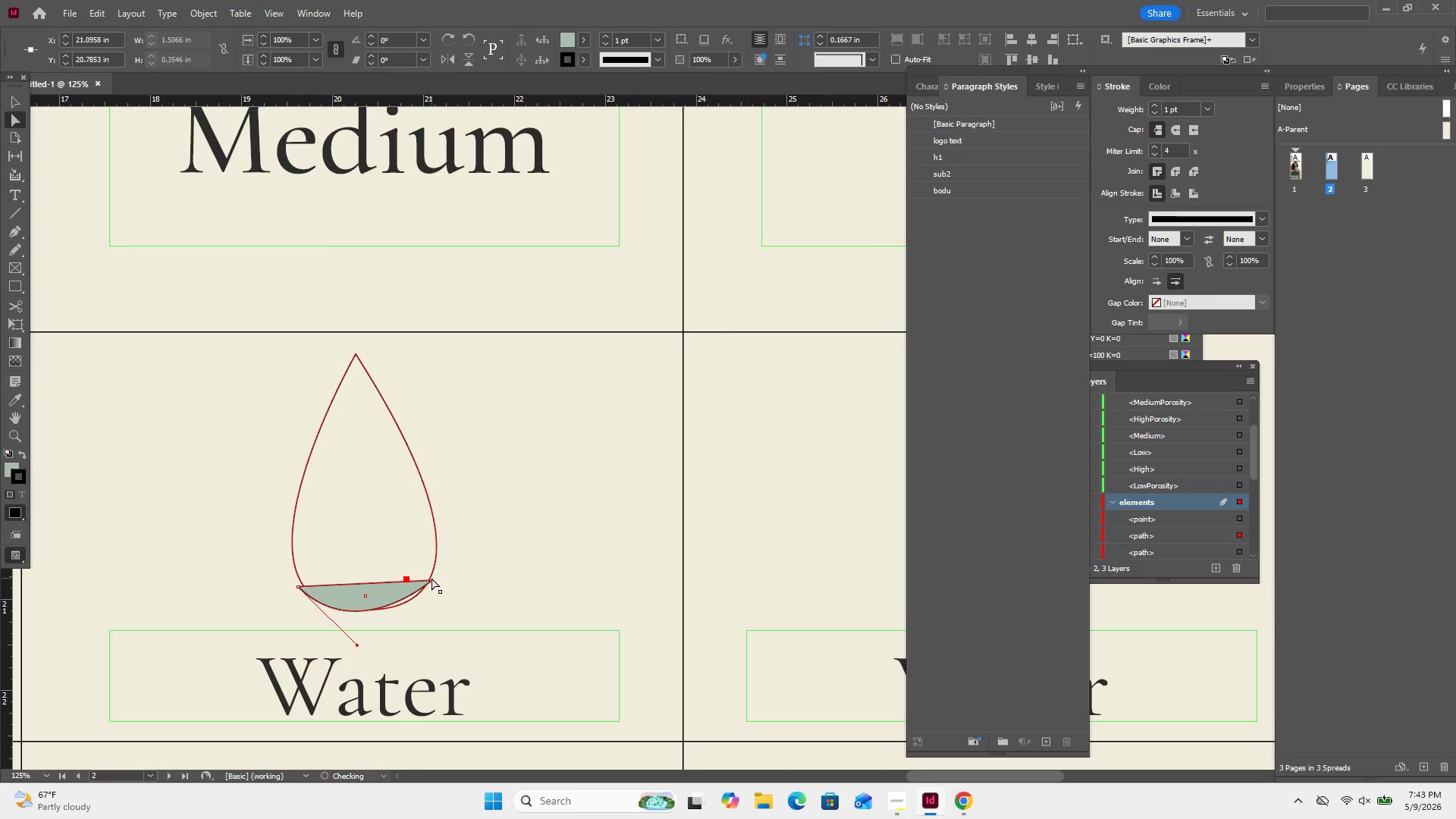 
key(ArrowDown)
 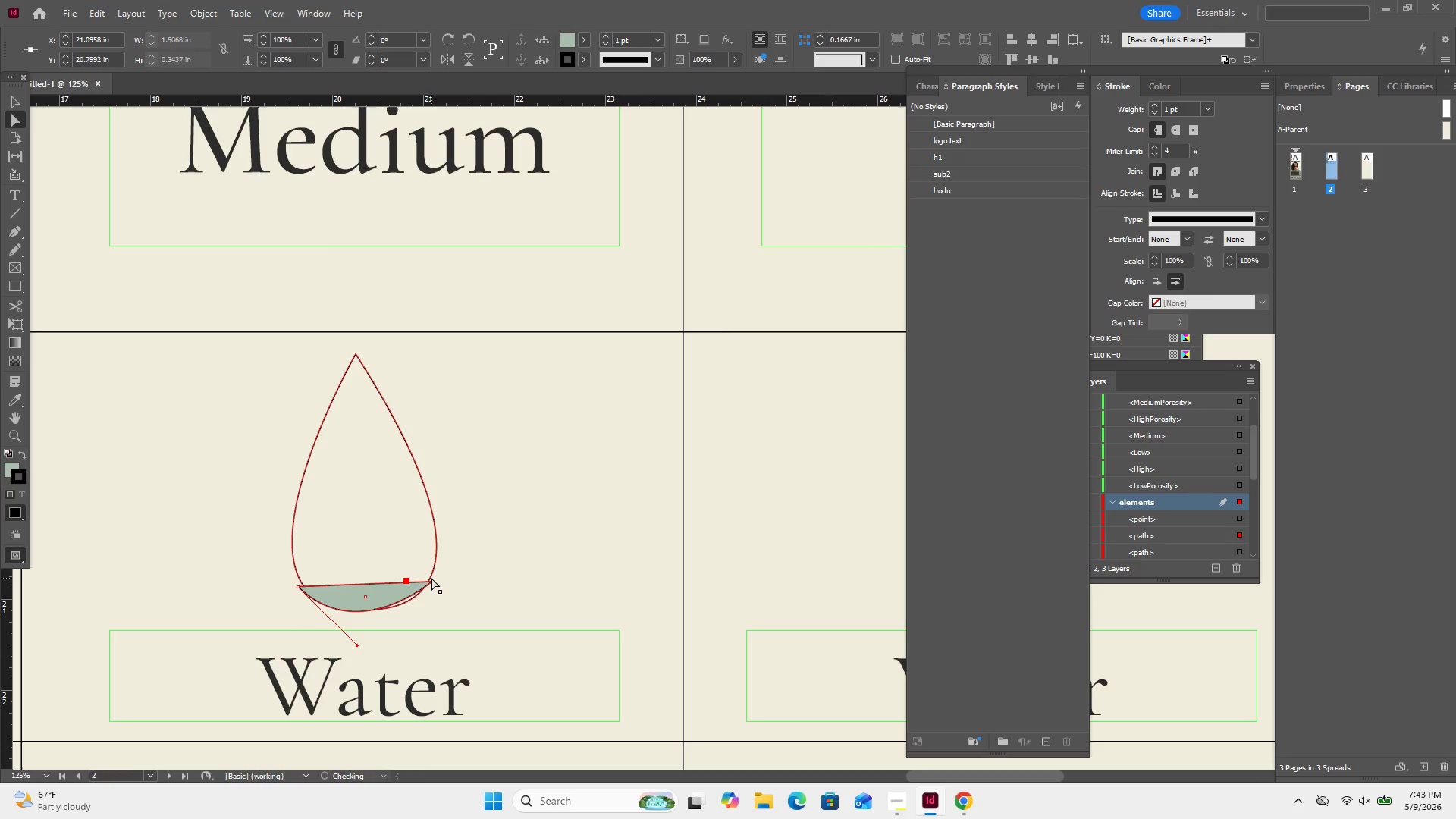 
key(ArrowDown)
 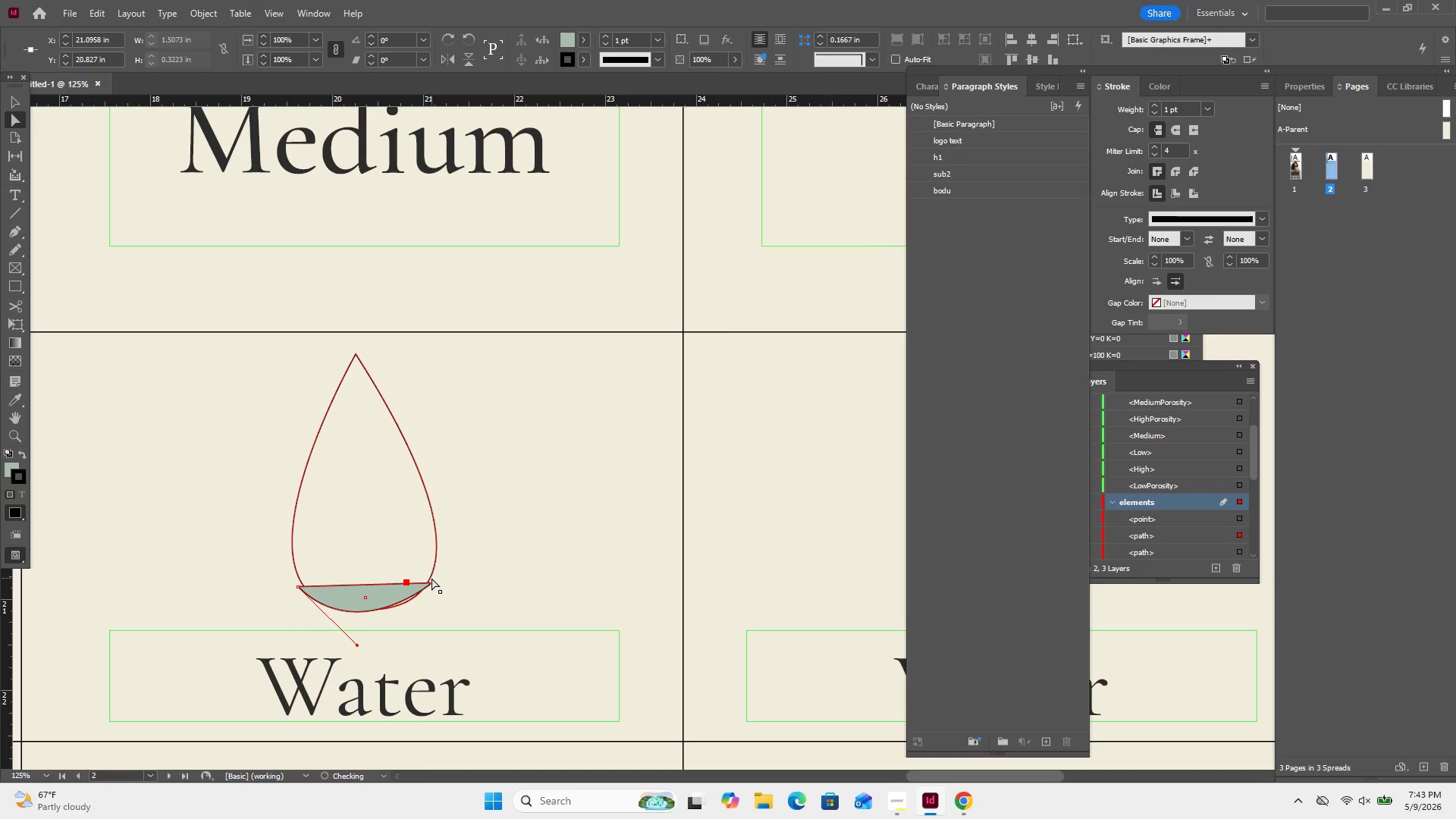 
key(ArrowDown)
 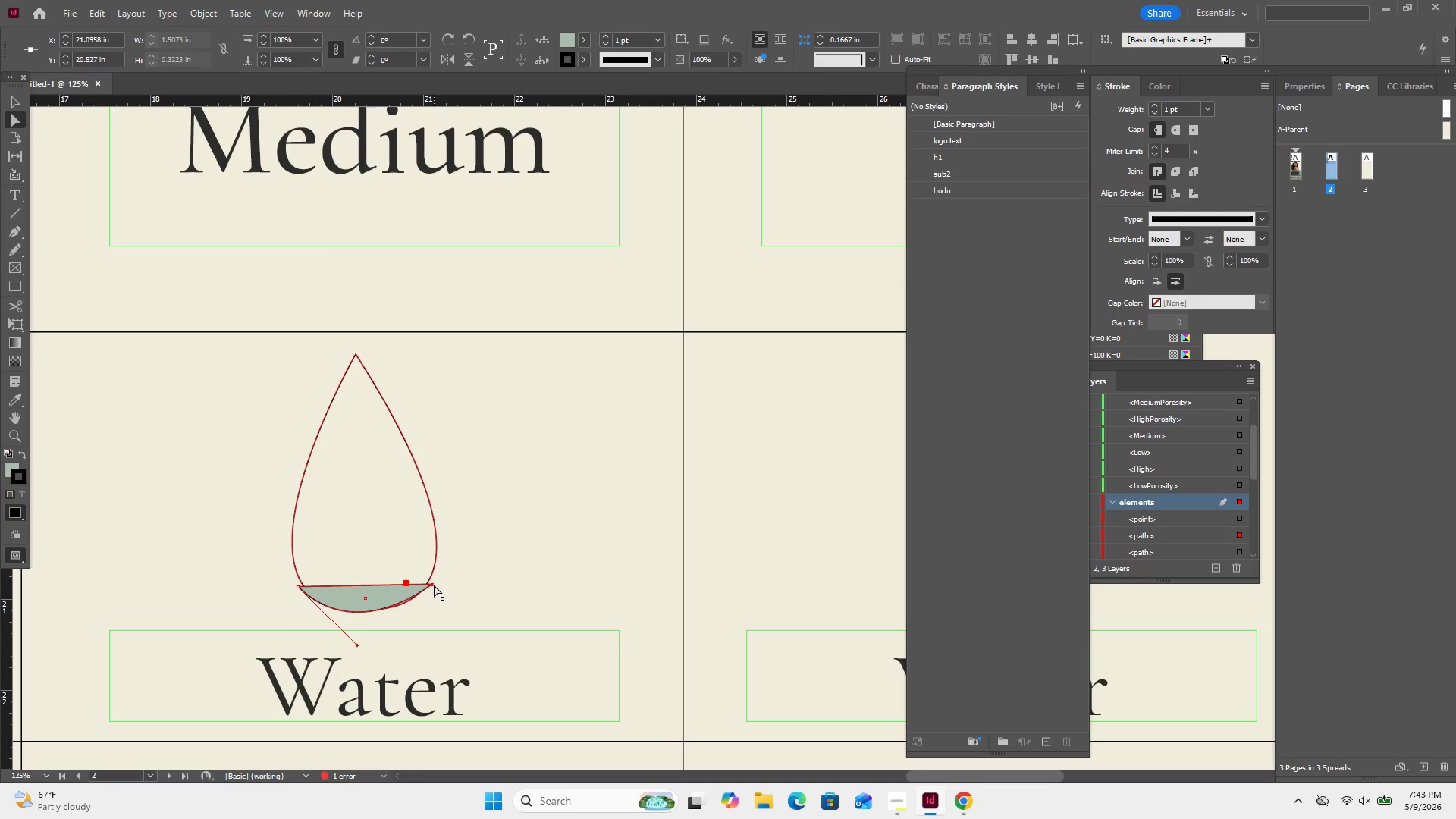 
left_click([434, 584])
 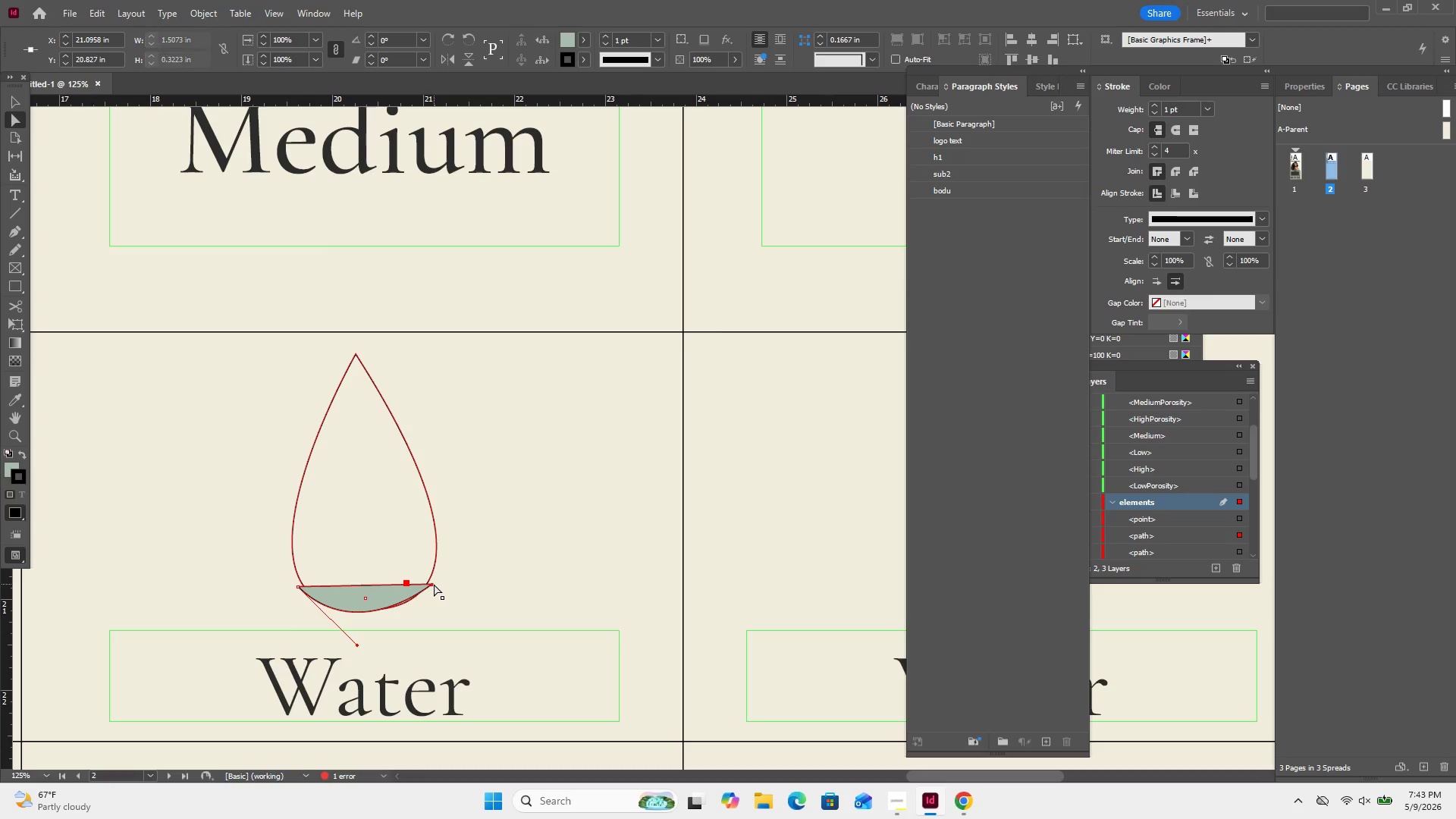 
left_click_drag(start_coordinate=[434, 584], to_coordinate=[429, 575])
 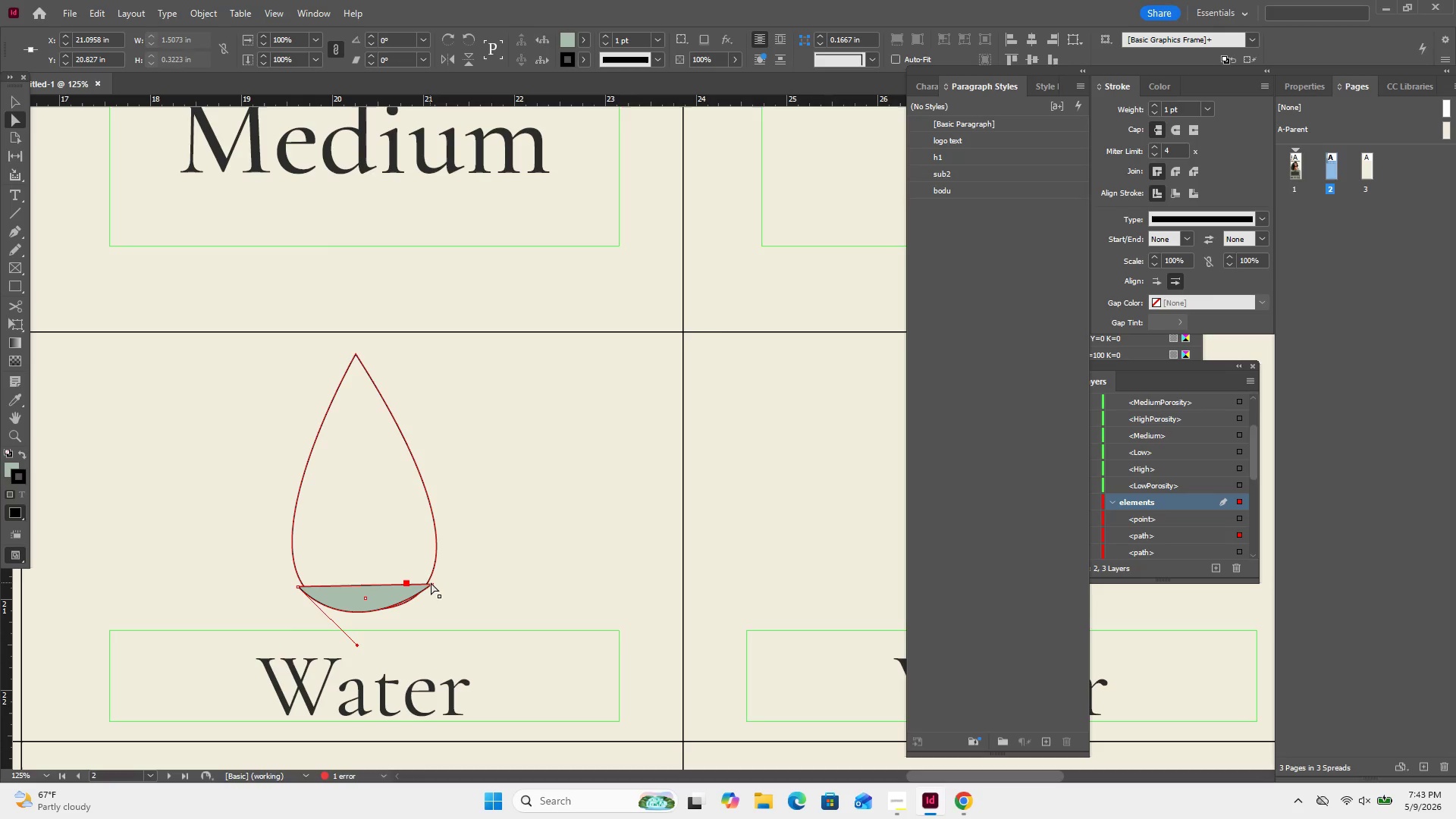 
left_click([431, 582])
 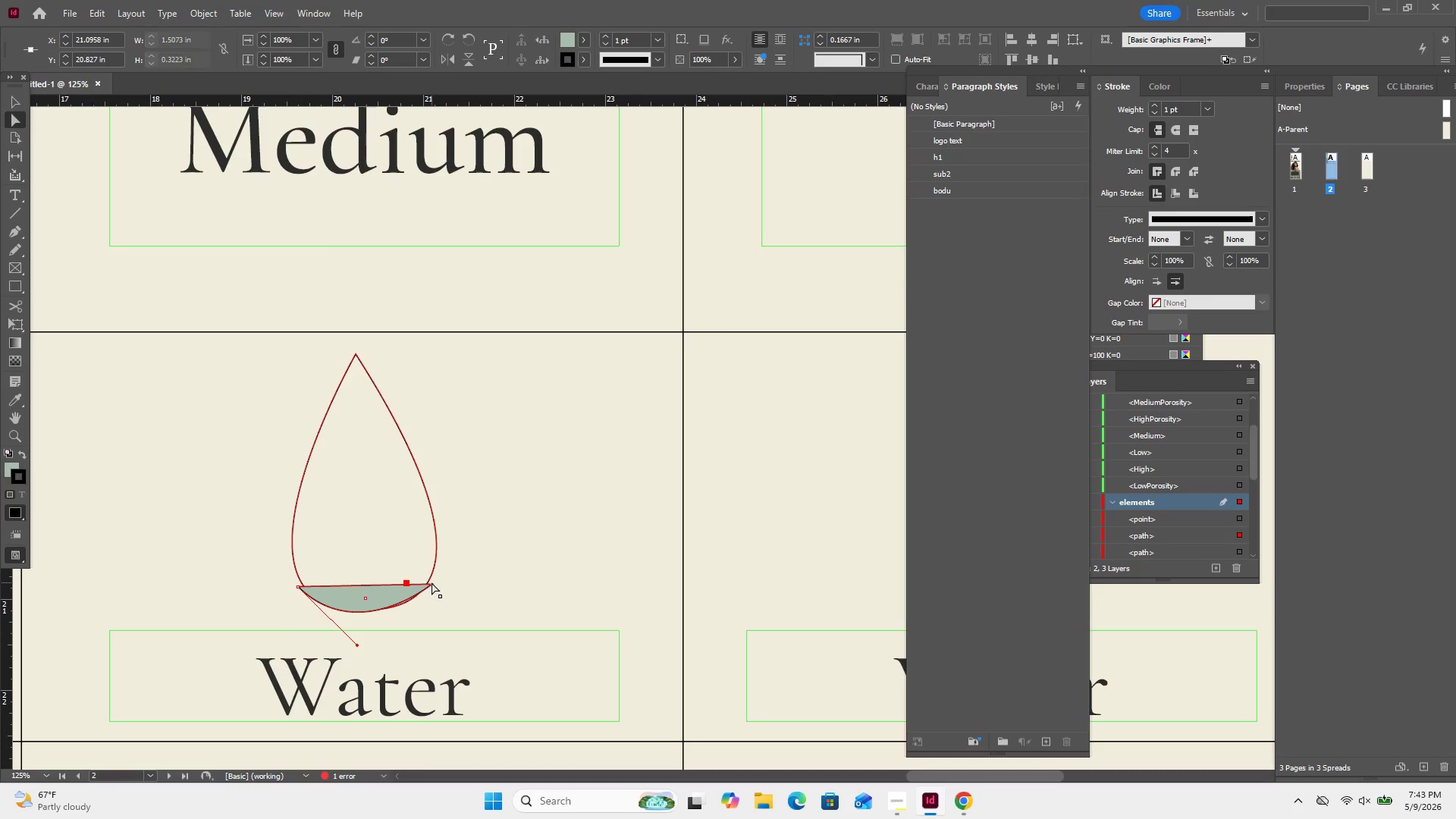 
left_click_drag(start_coordinate=[431, 582], to_coordinate=[418, 580])
 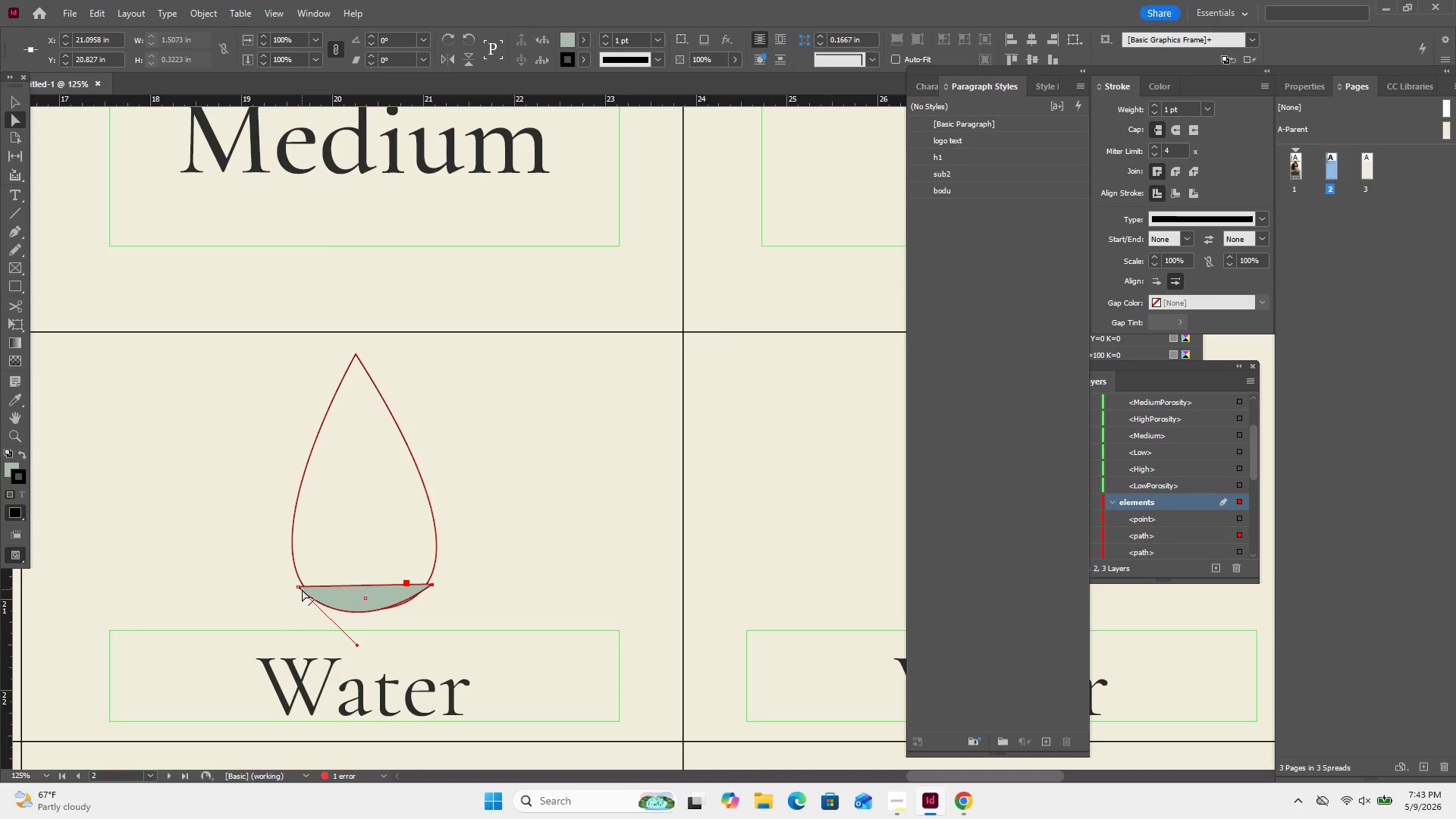 
left_click_drag(start_coordinate=[358, 645], to_coordinate=[339, 645])
 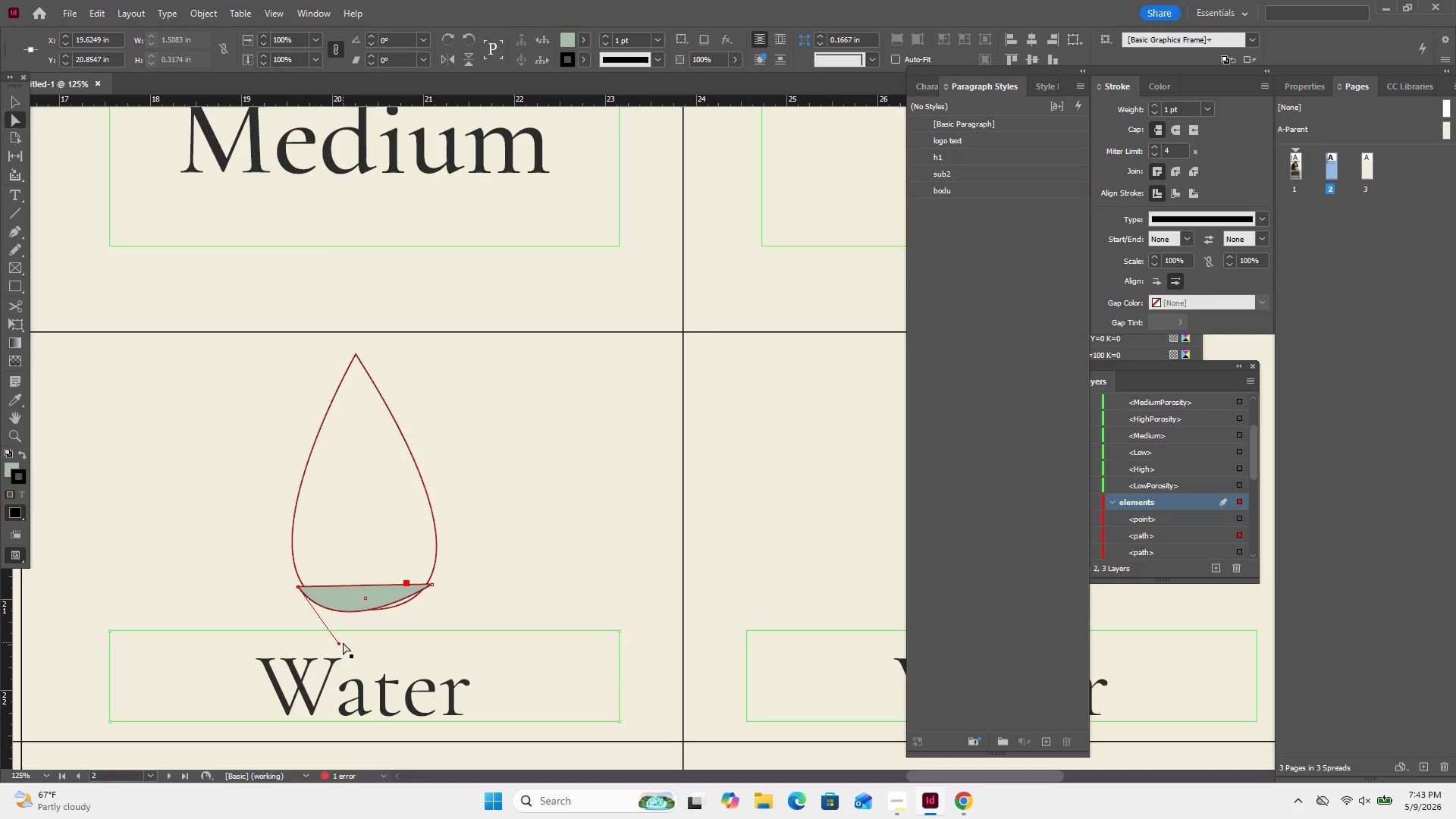 
left_click_drag(start_coordinate=[340, 643], to_coordinate=[370, 639])
 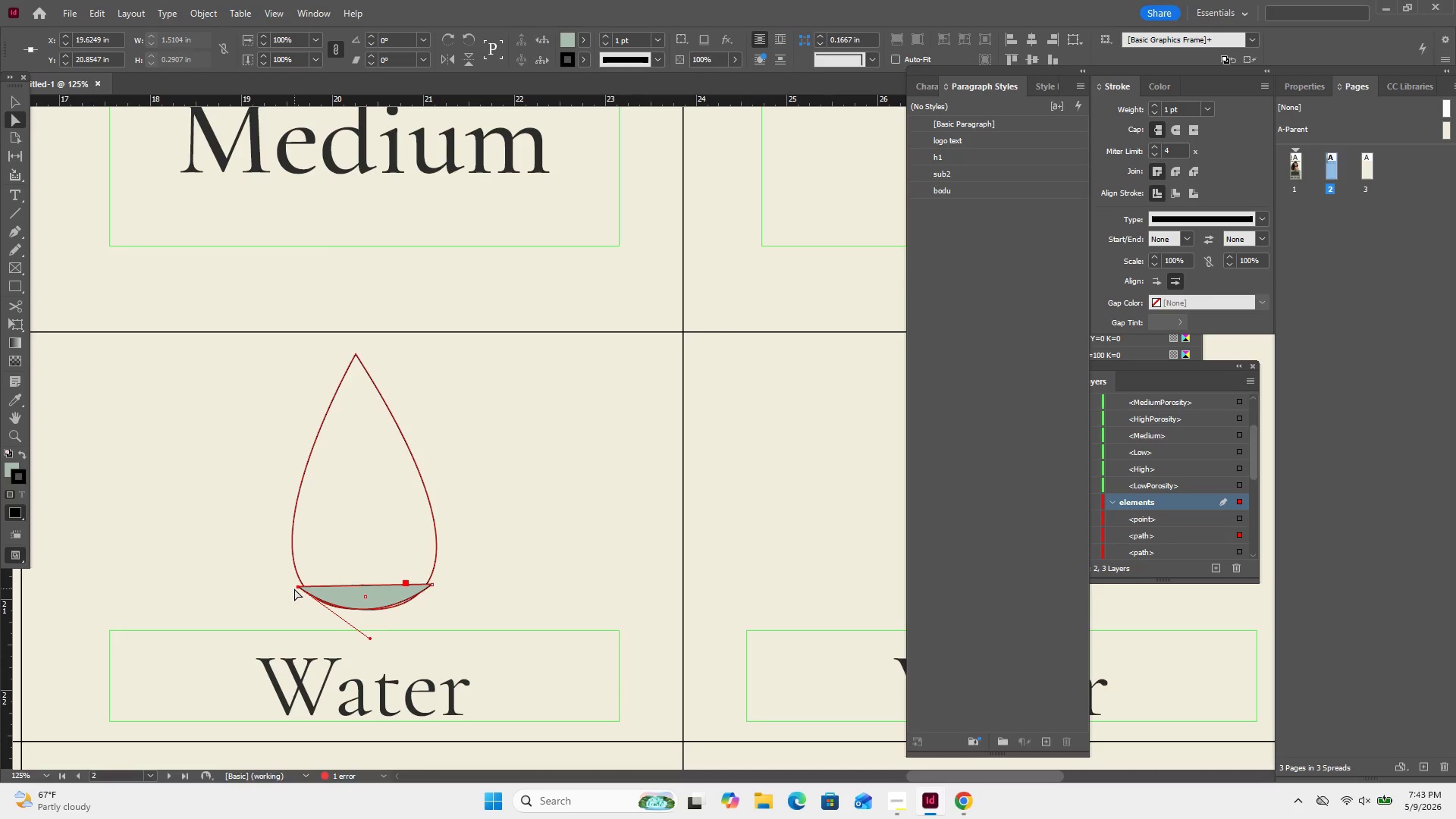 
left_click([298, 588])
 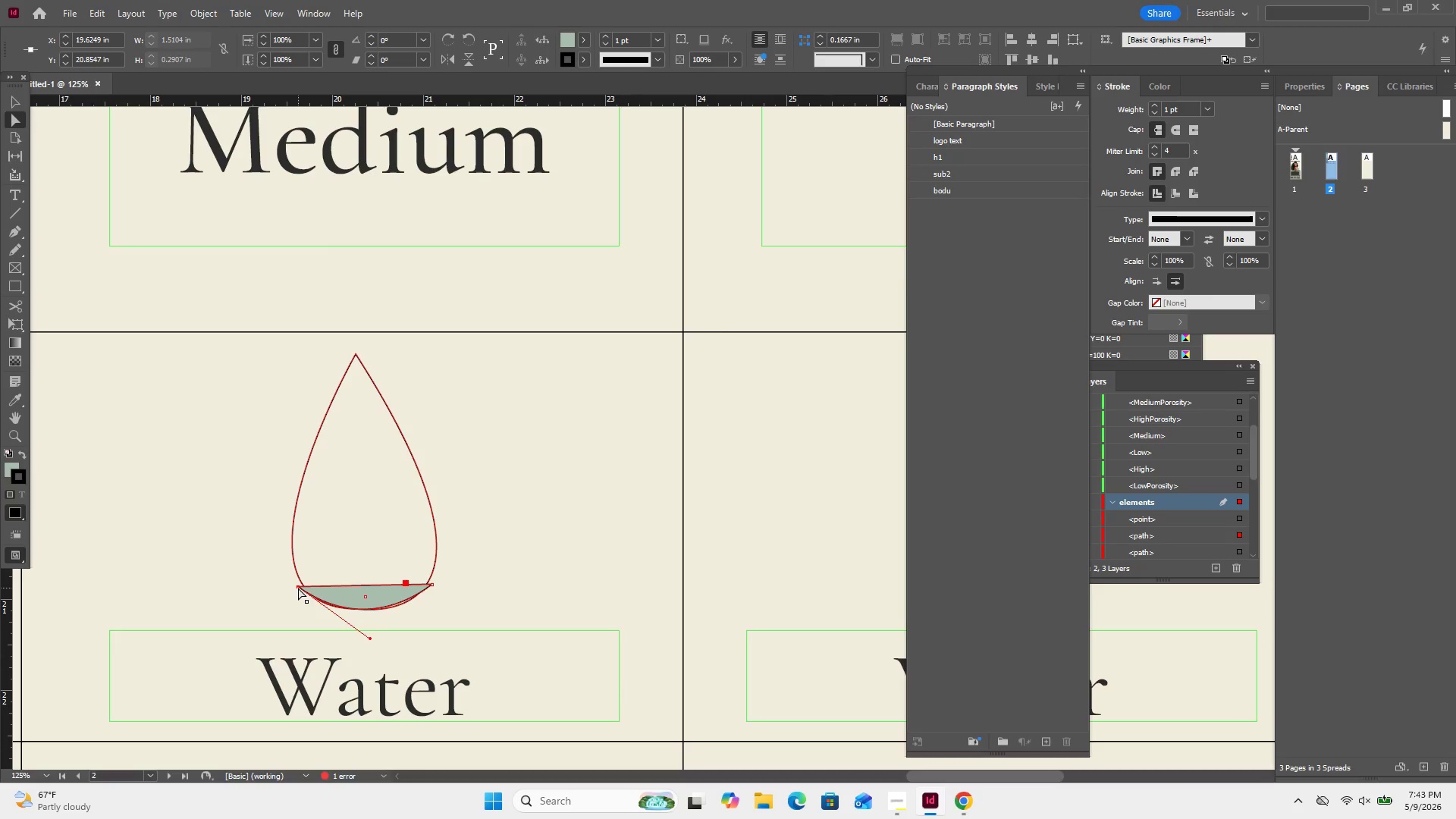 
left_click_drag(start_coordinate=[298, 588], to_coordinate=[303, 579])
 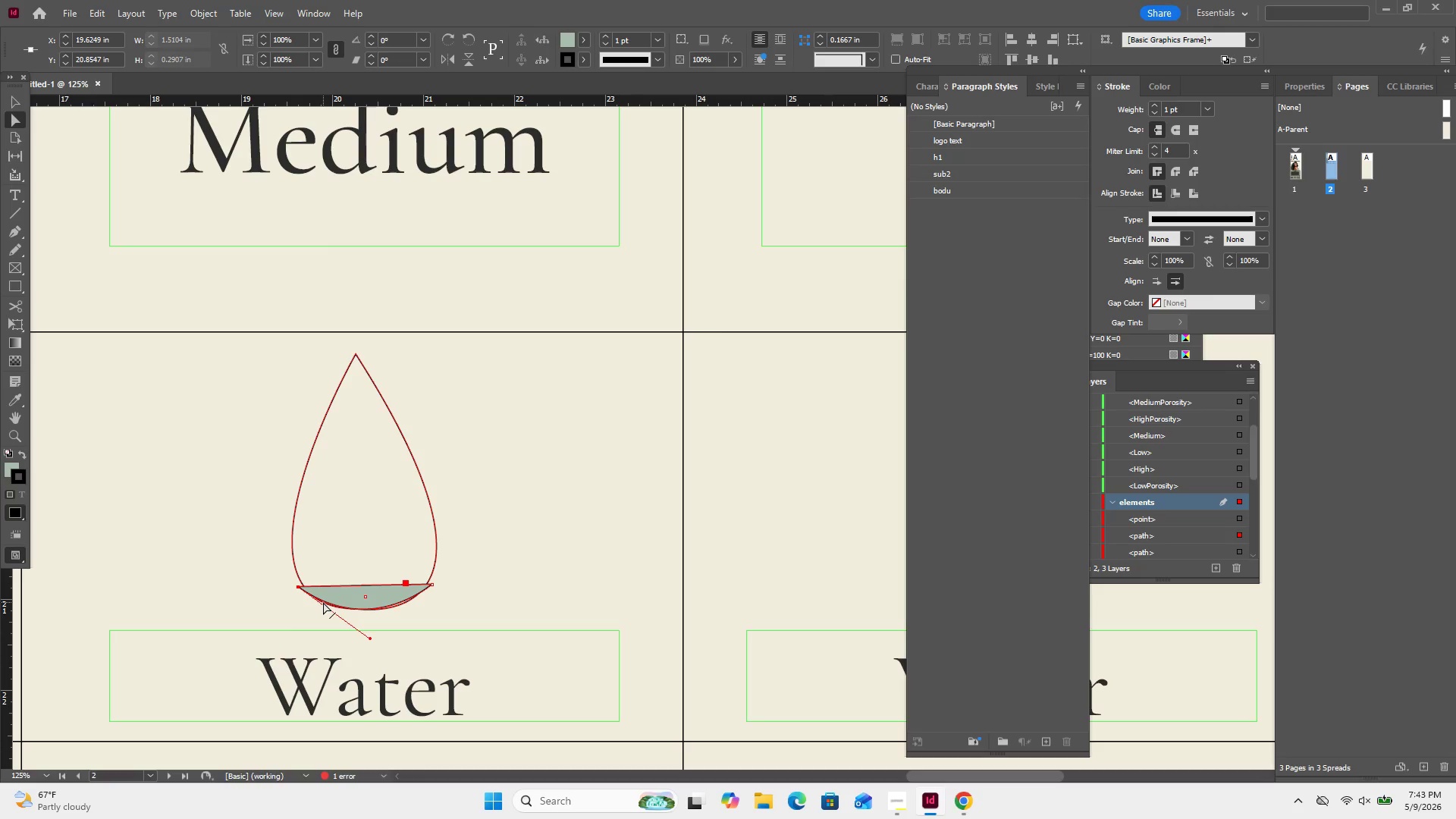 
key(ArrowUp)
 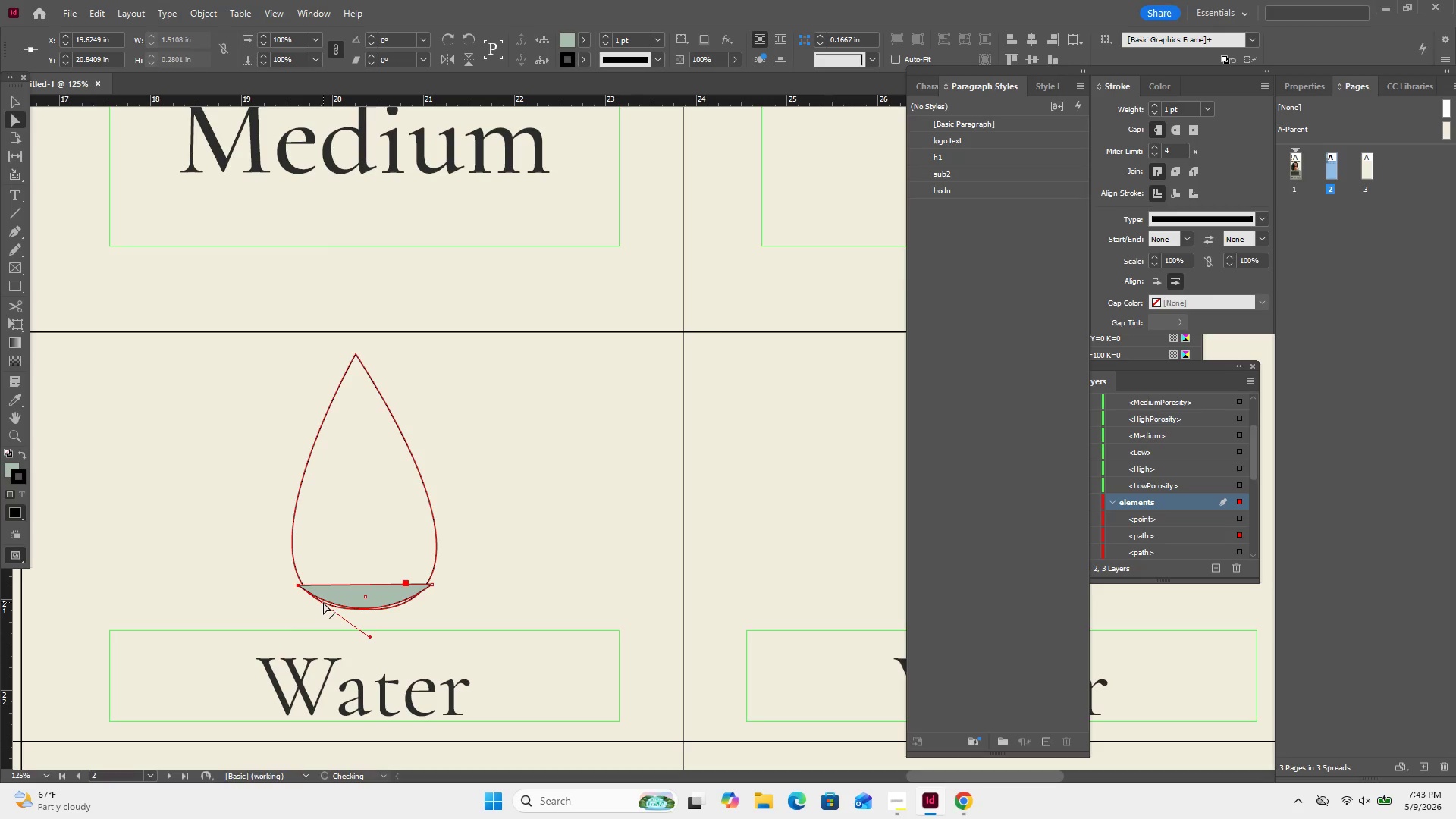 
key(ArrowUp)
 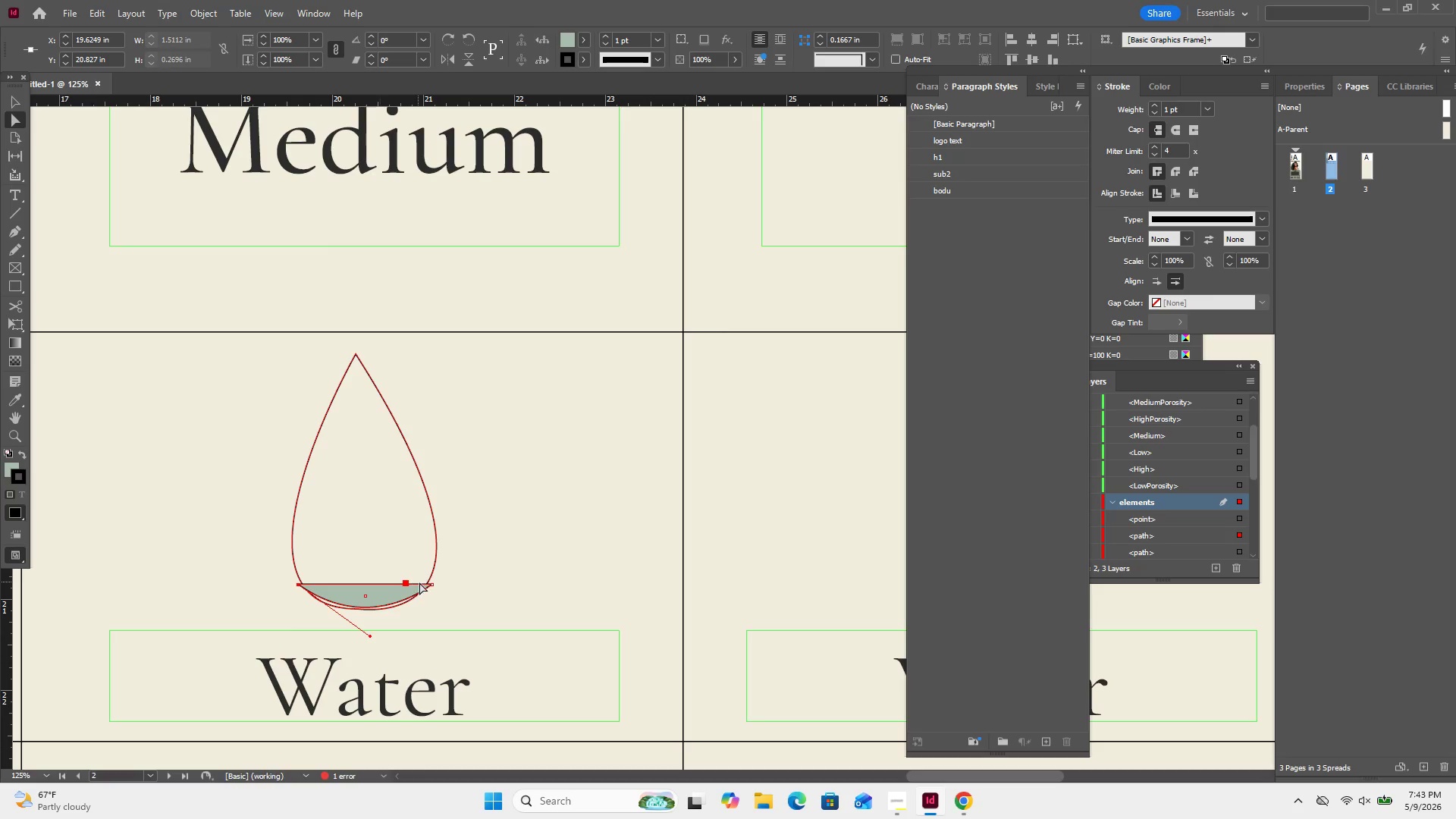 
left_click([466, 590])
 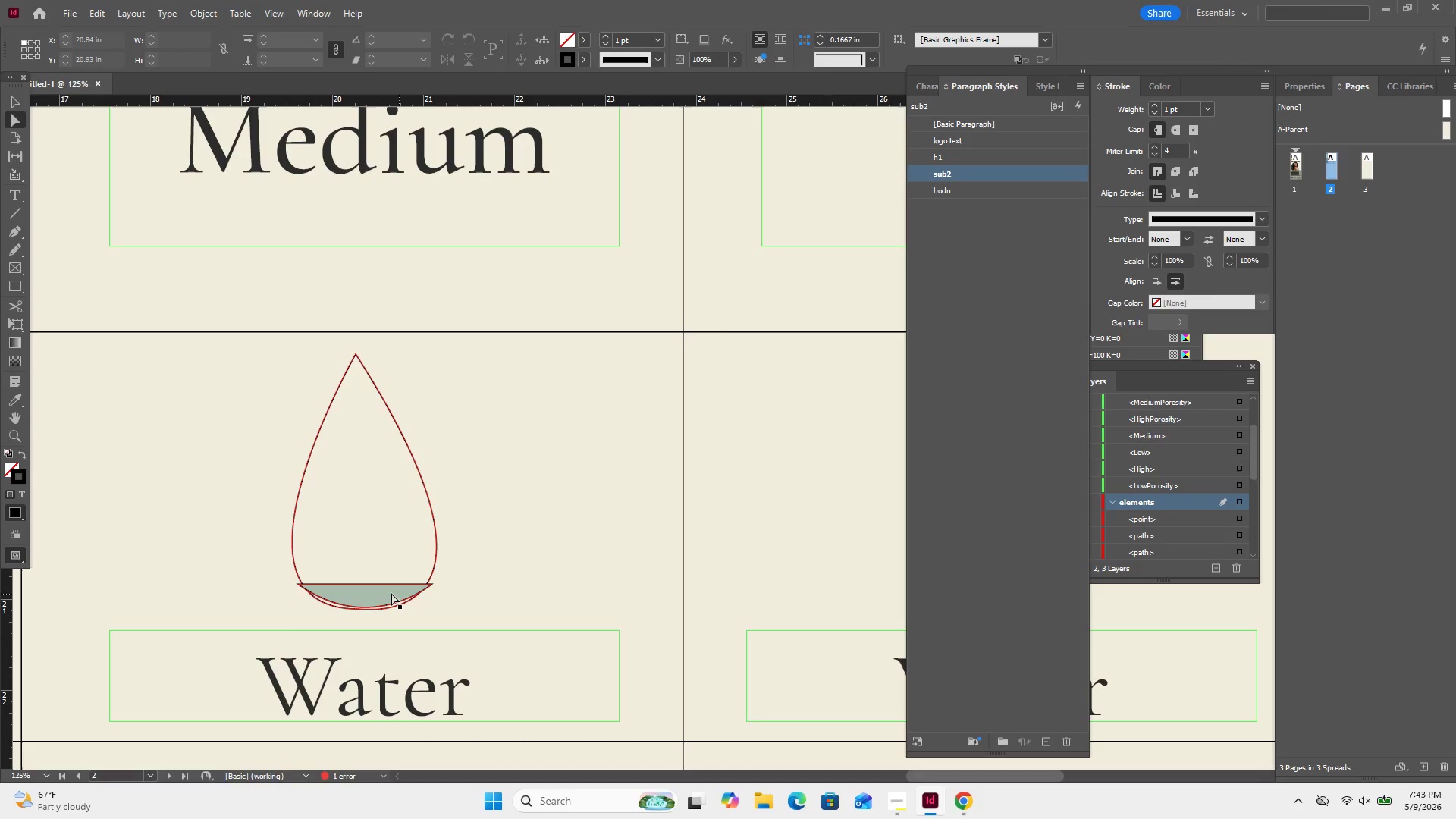 
left_click([391, 592])
 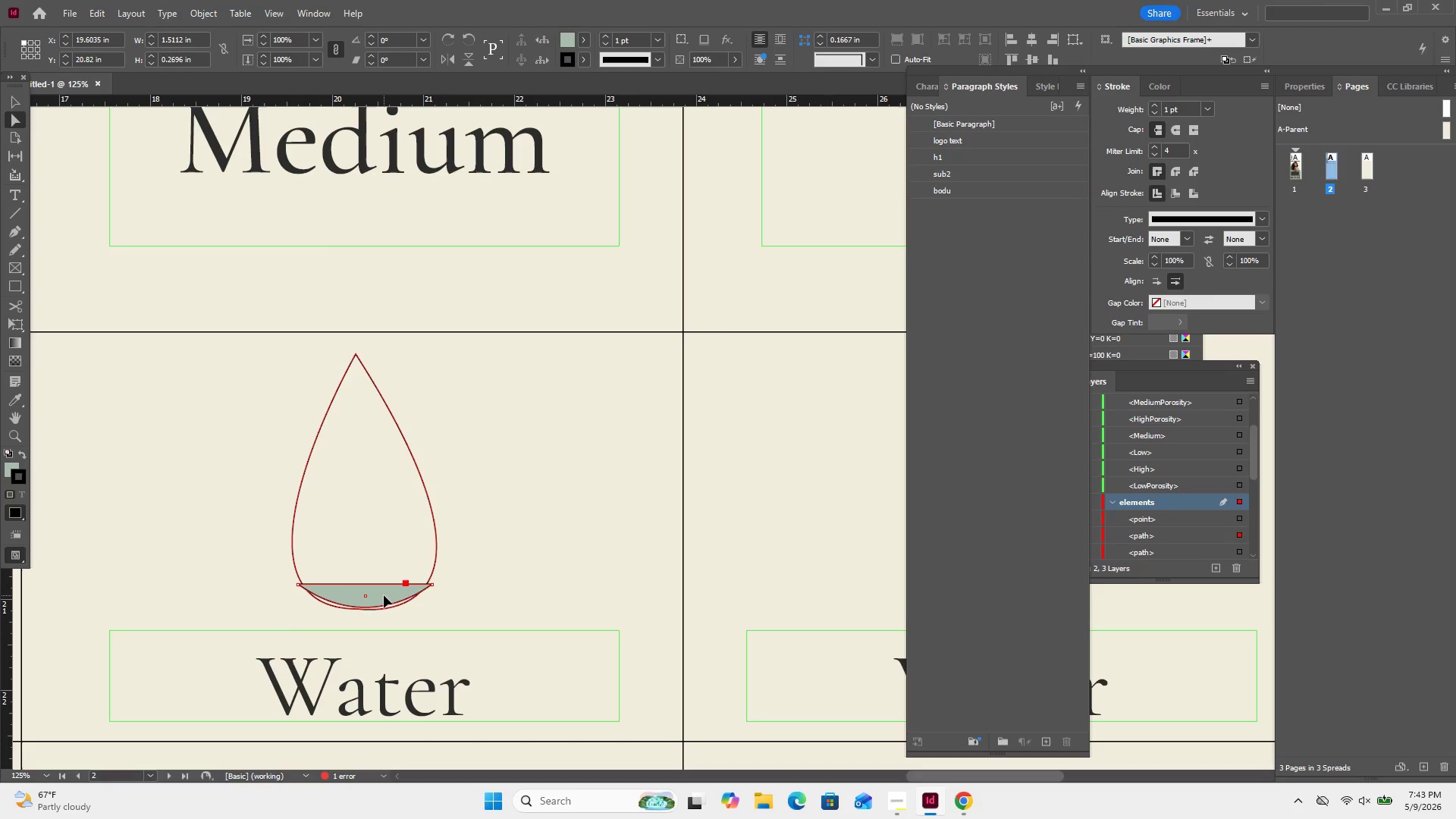 
left_click_drag(start_coordinate=[384, 595], to_coordinate=[574, 570])
 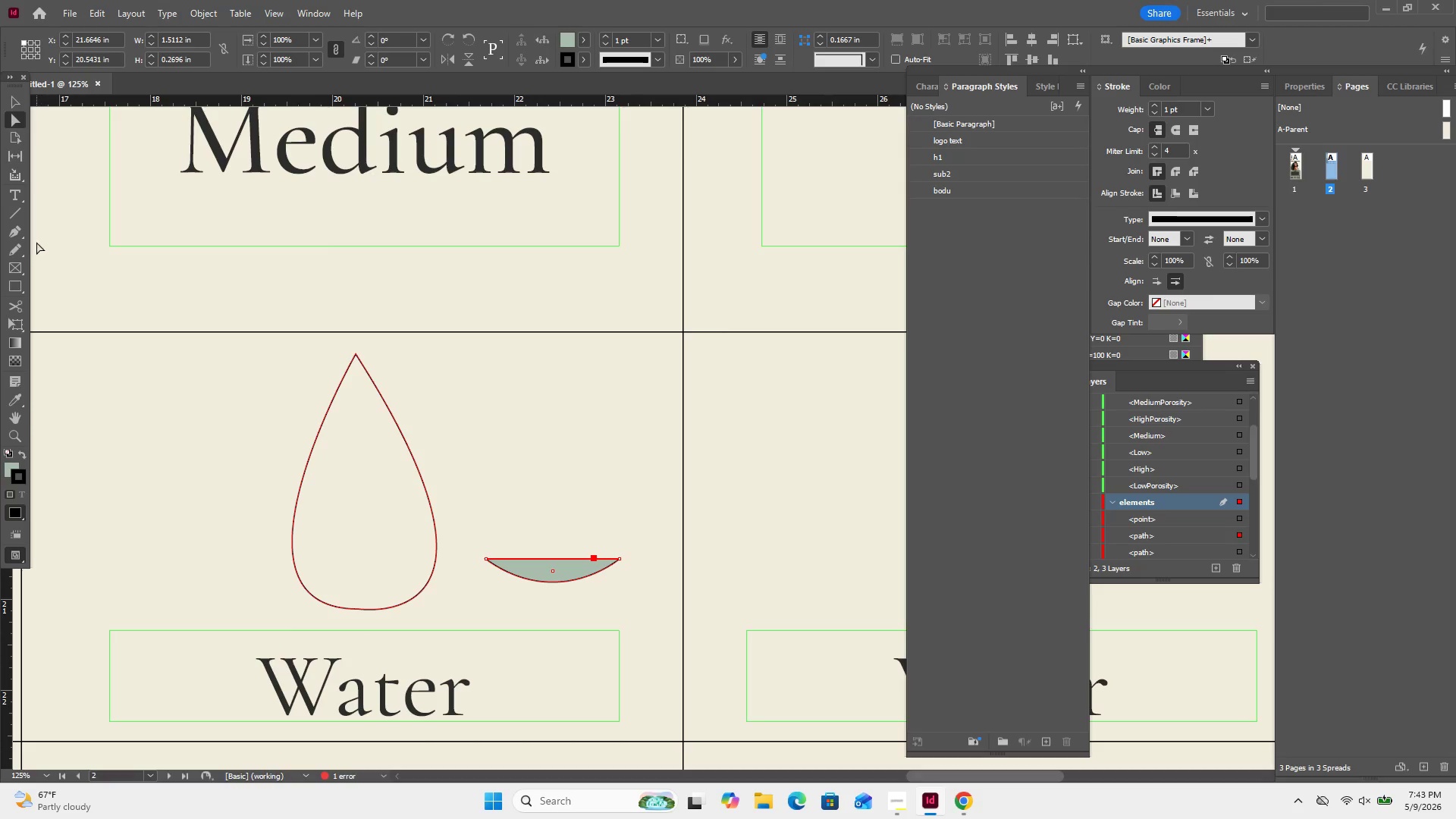 
left_click([12, 239])
 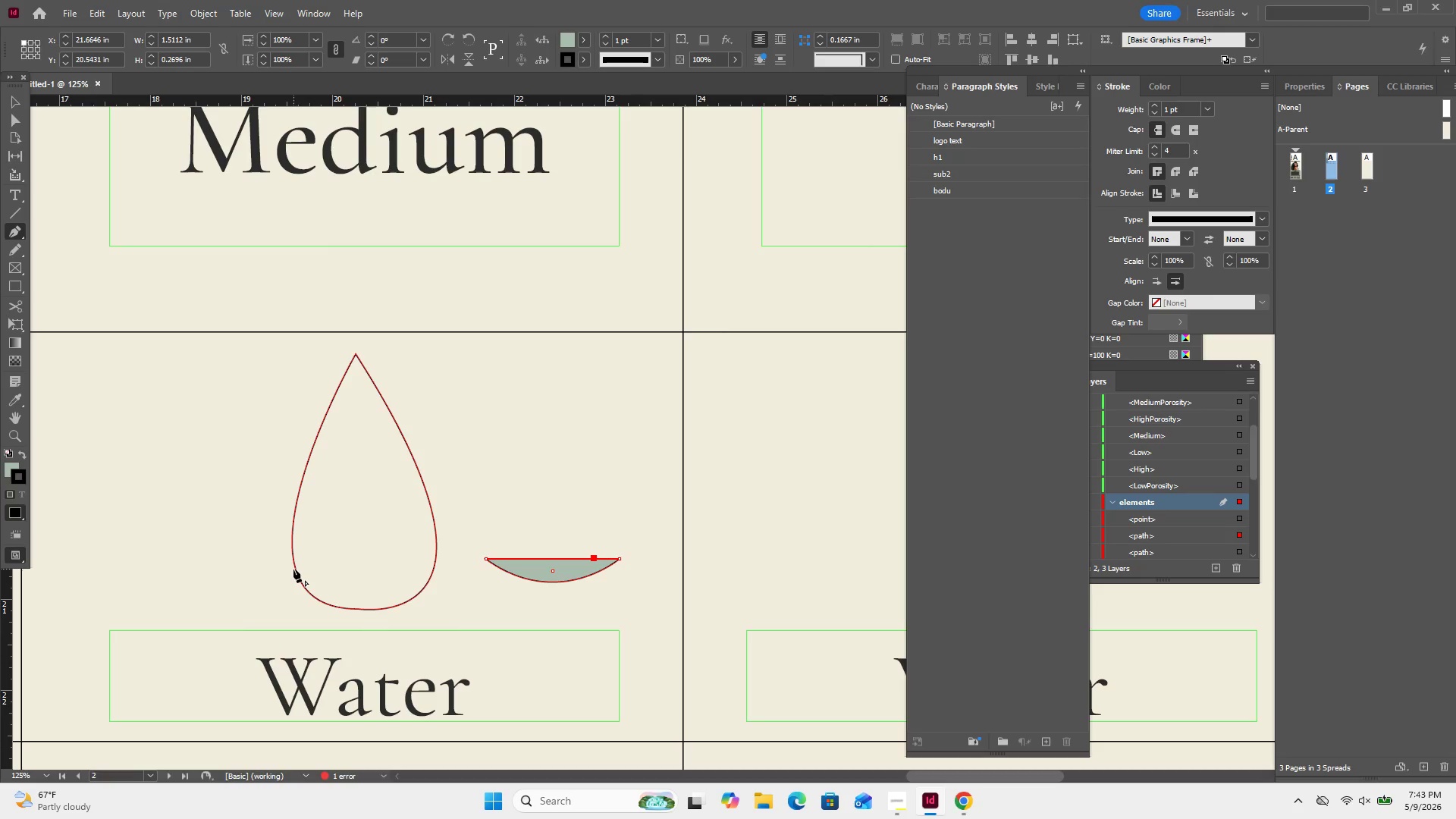 
left_click([295, 569])
 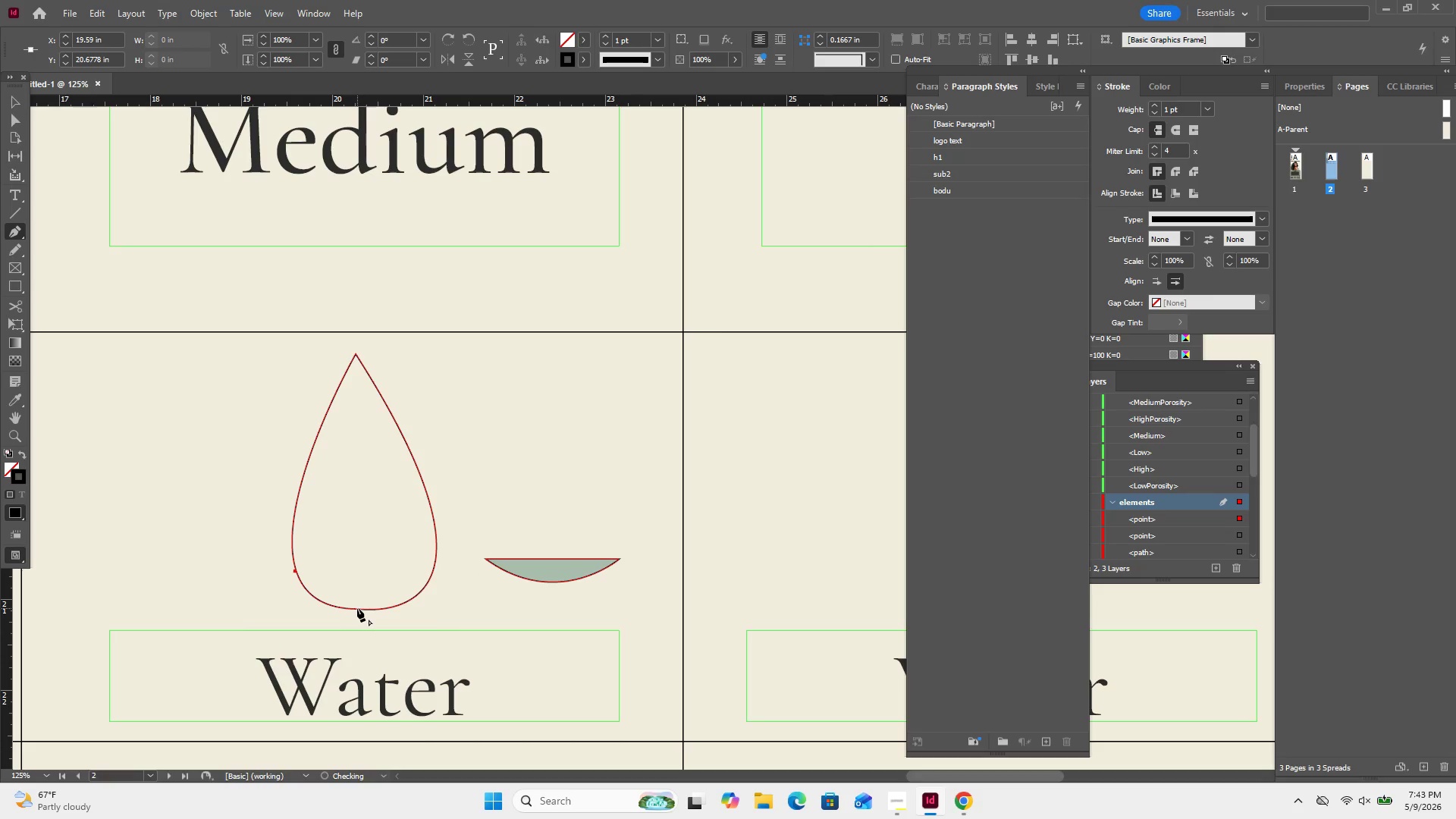 
left_click_drag(start_coordinate=[357, 608], to_coordinate=[410, 614])
 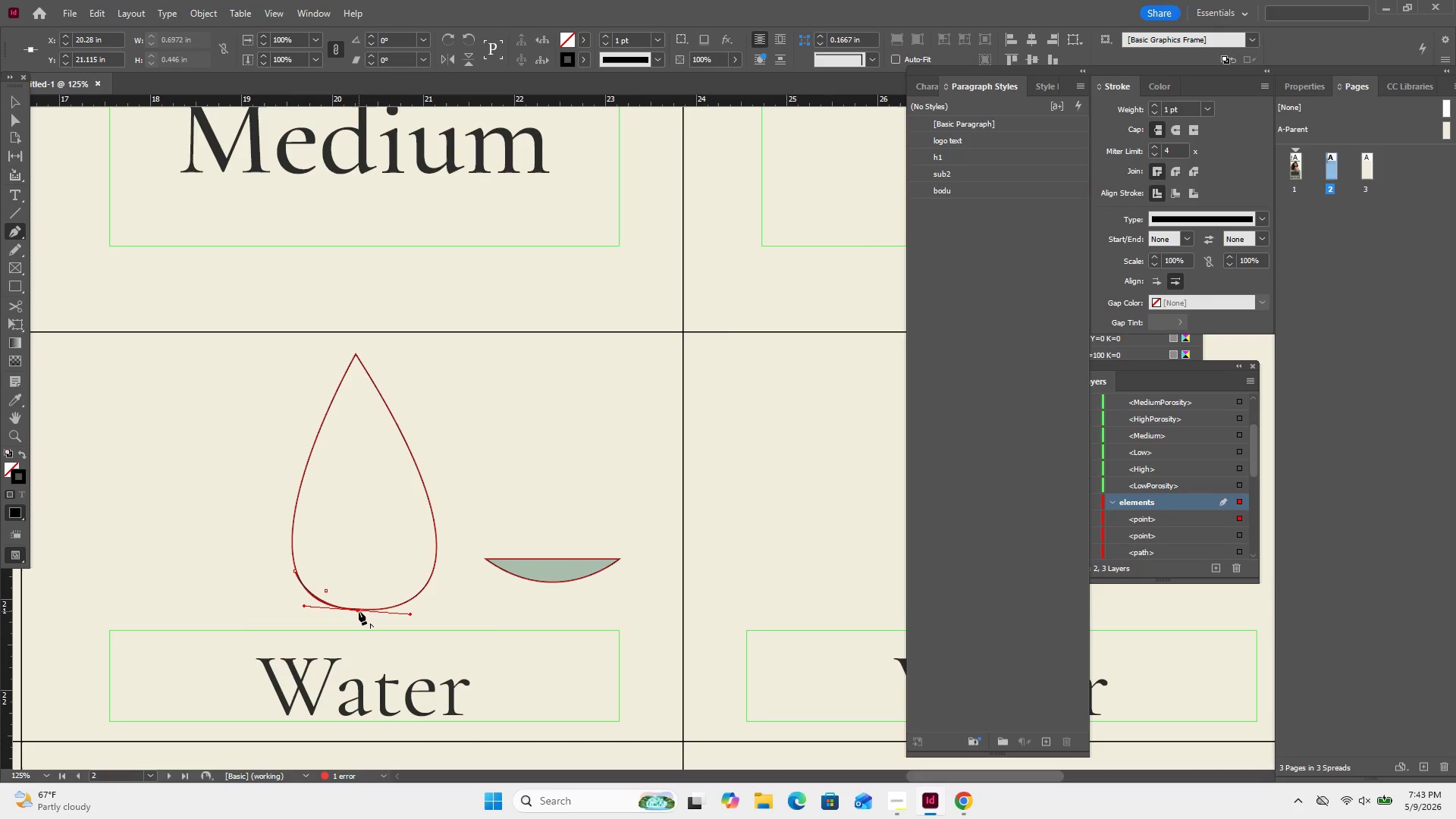 
left_click([359, 611])
 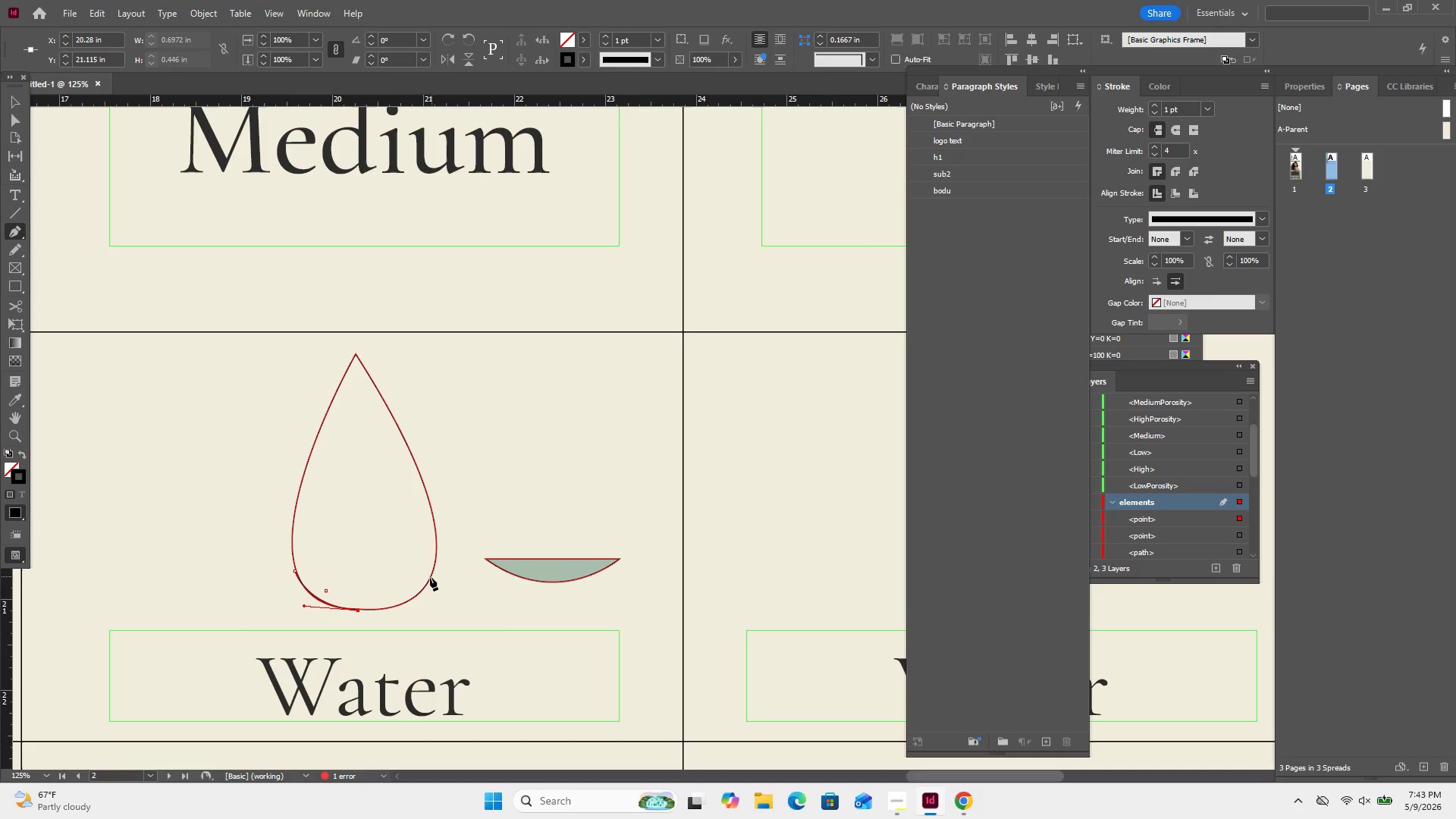 
left_click_drag(start_coordinate=[431, 577], to_coordinate=[450, 535])
 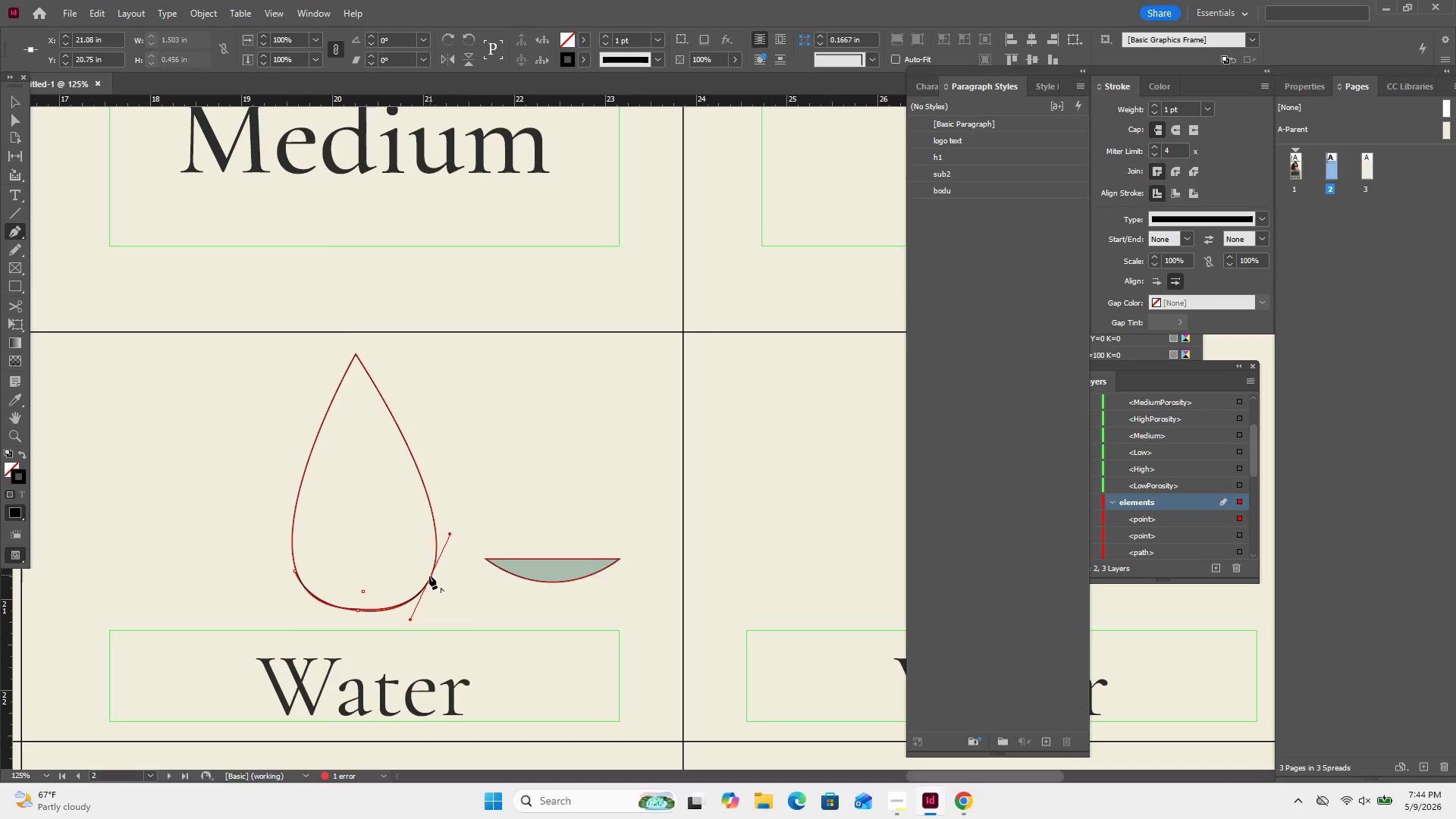 
left_click([429, 576])
 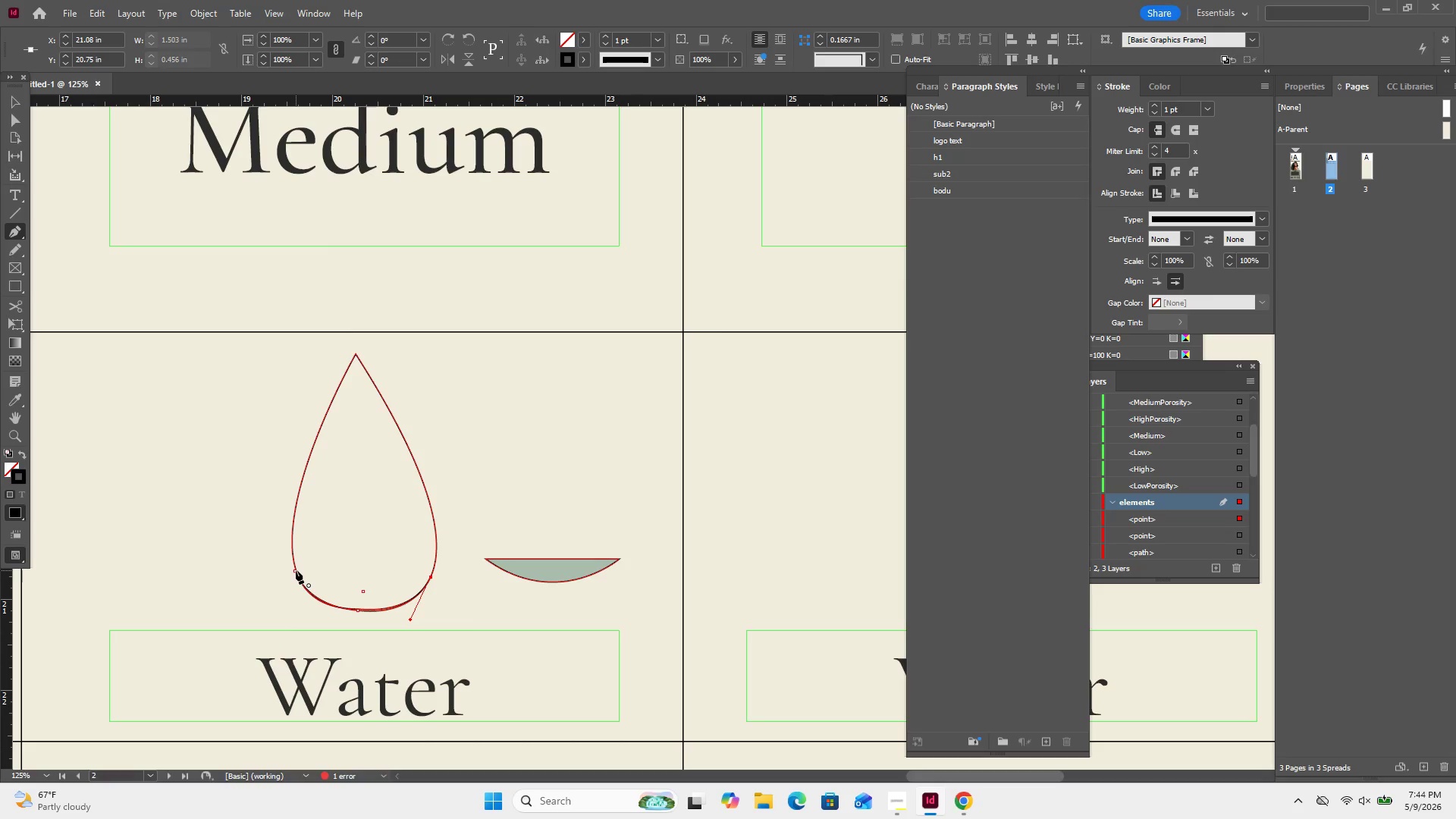 
left_click([296, 570])
 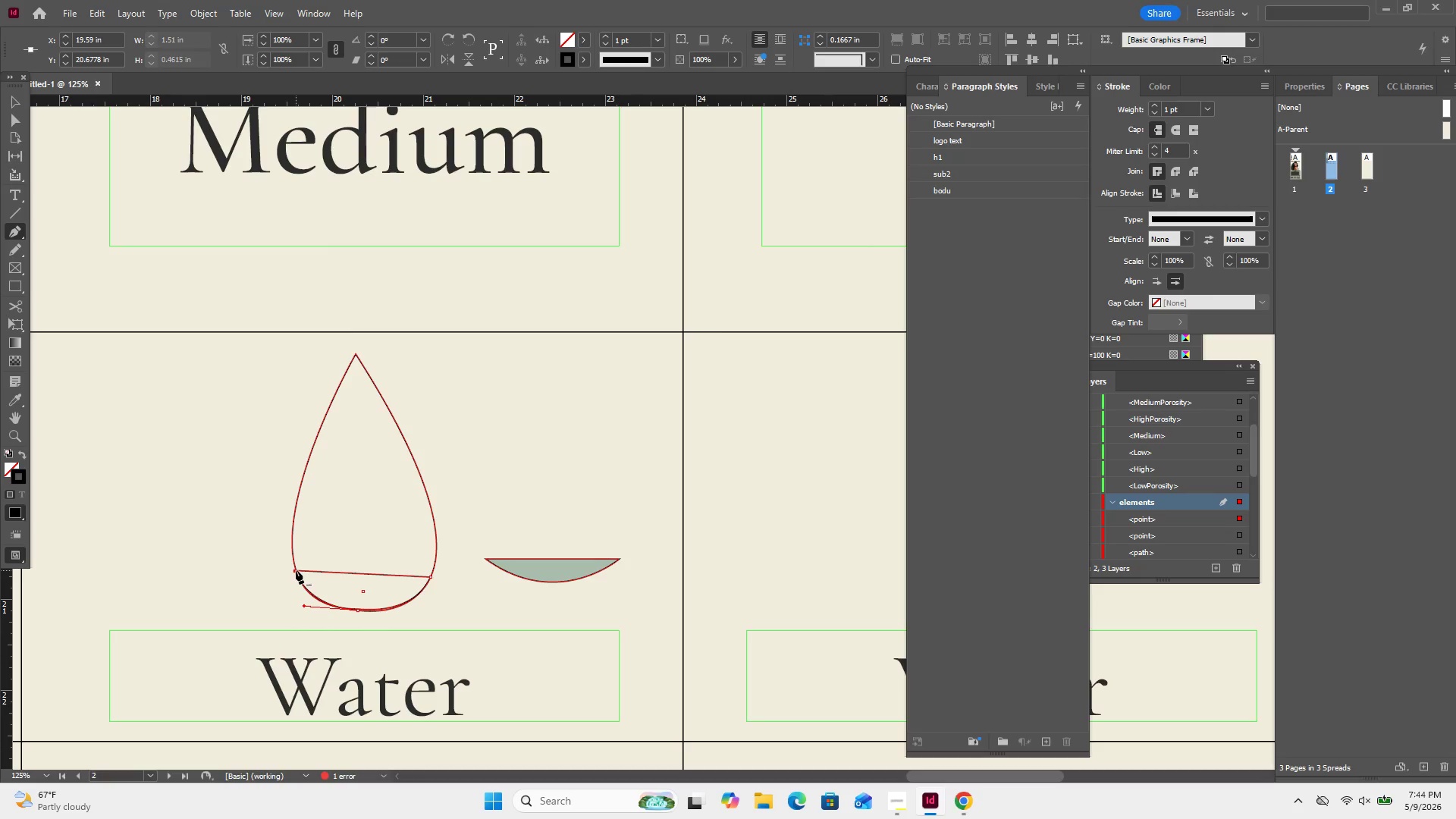 
key(Control+Z)
 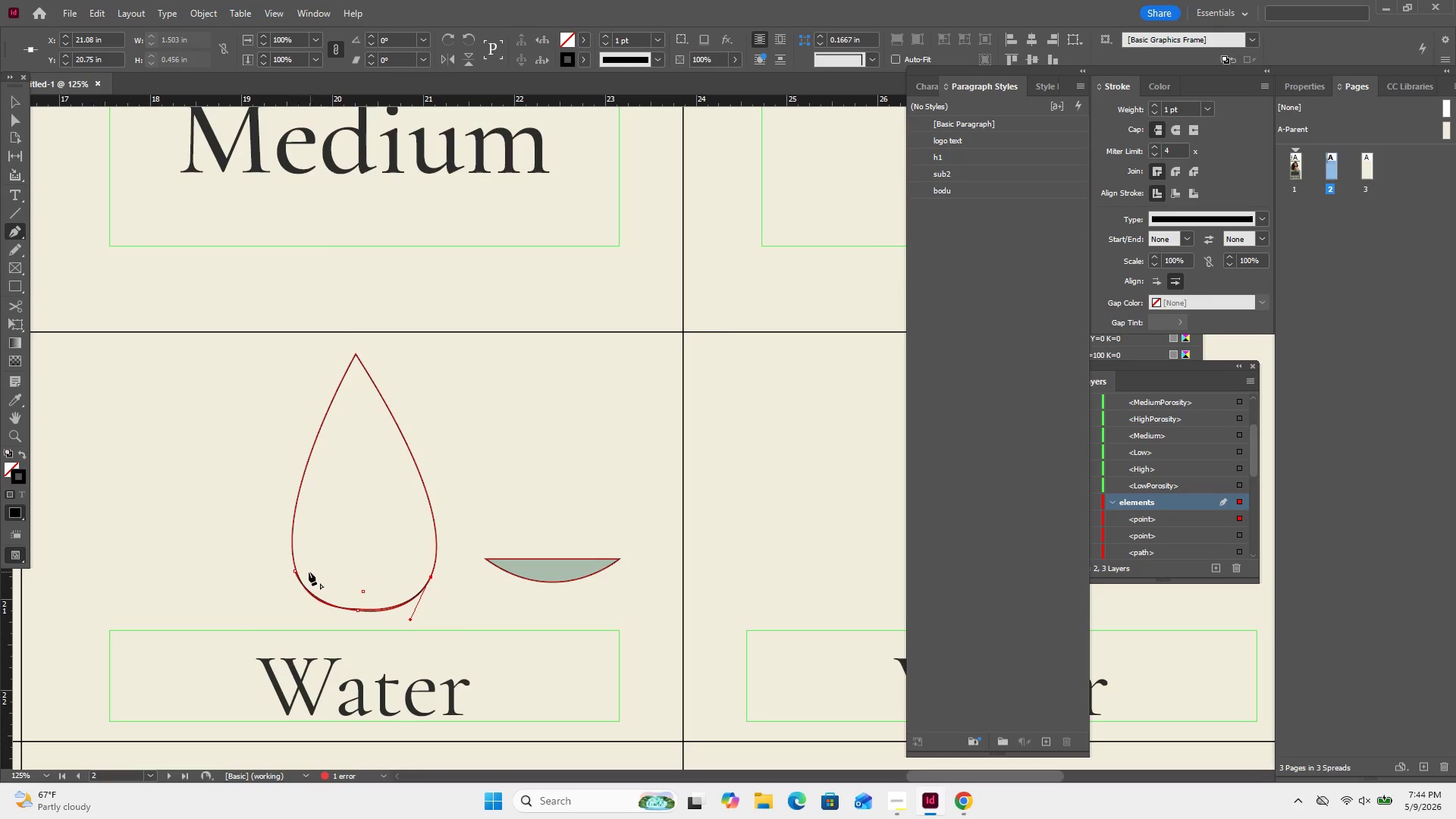 
wait(6.58)
 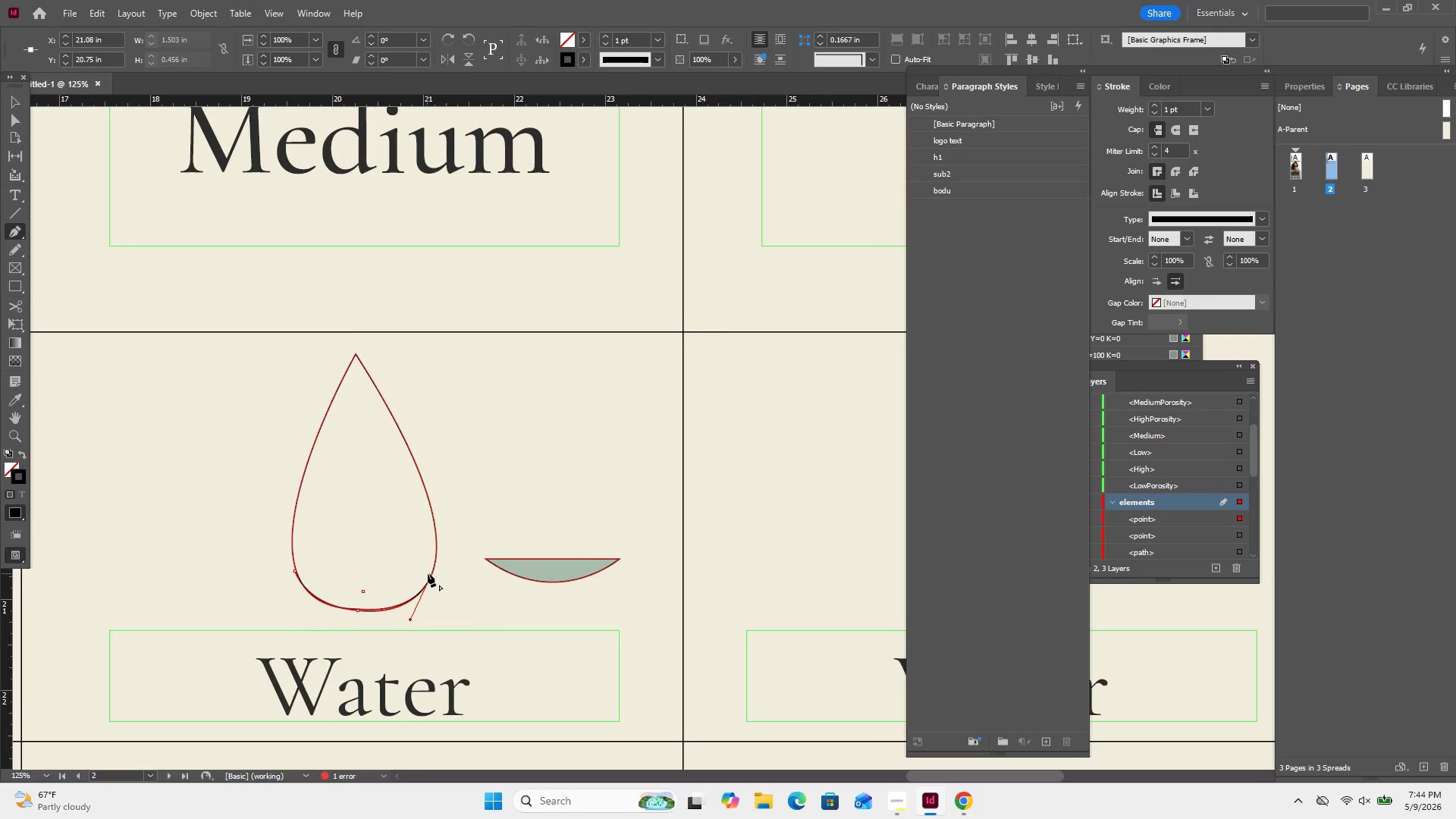 
left_click([293, 571])
 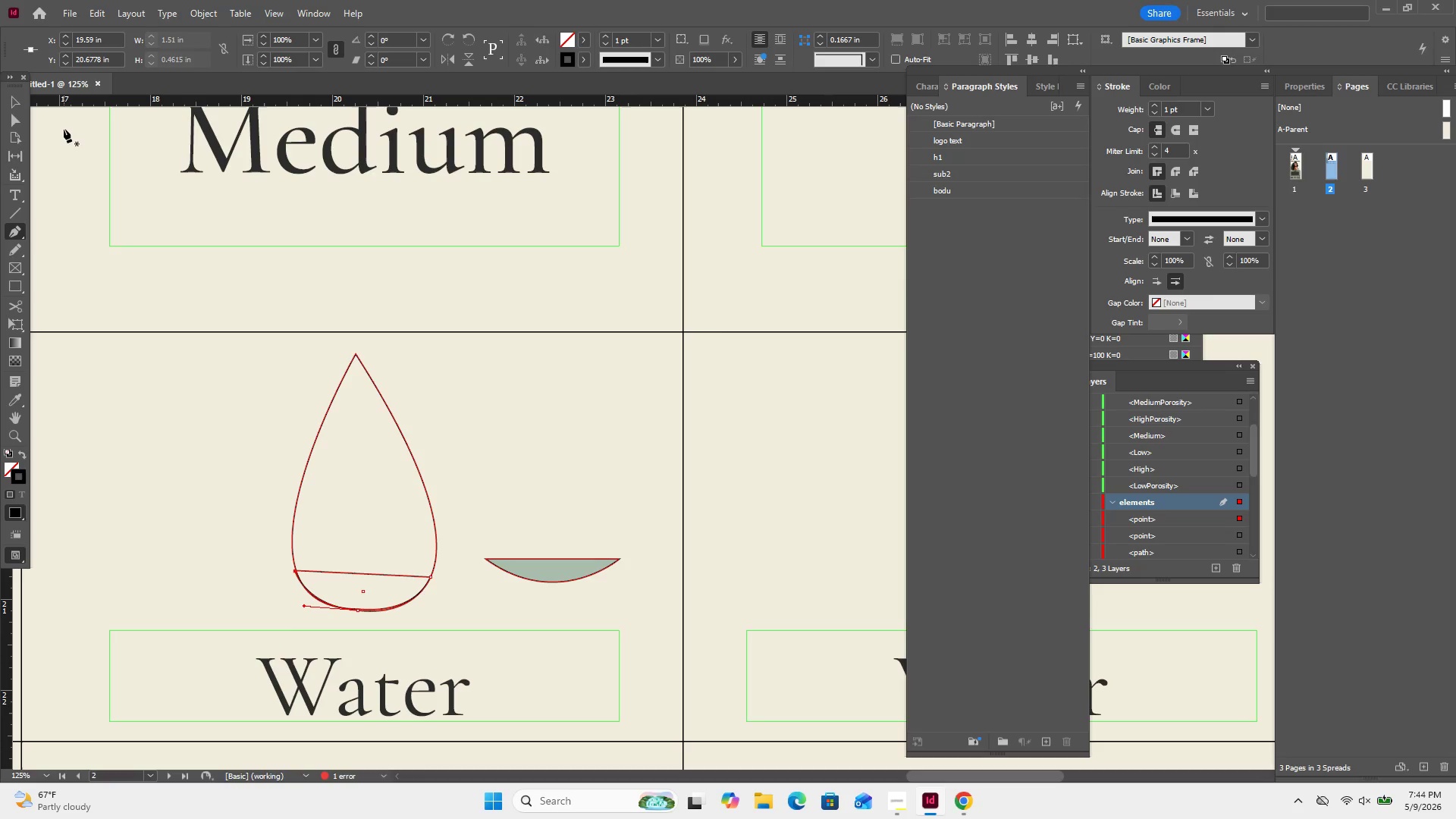 
left_click([27, 127])
 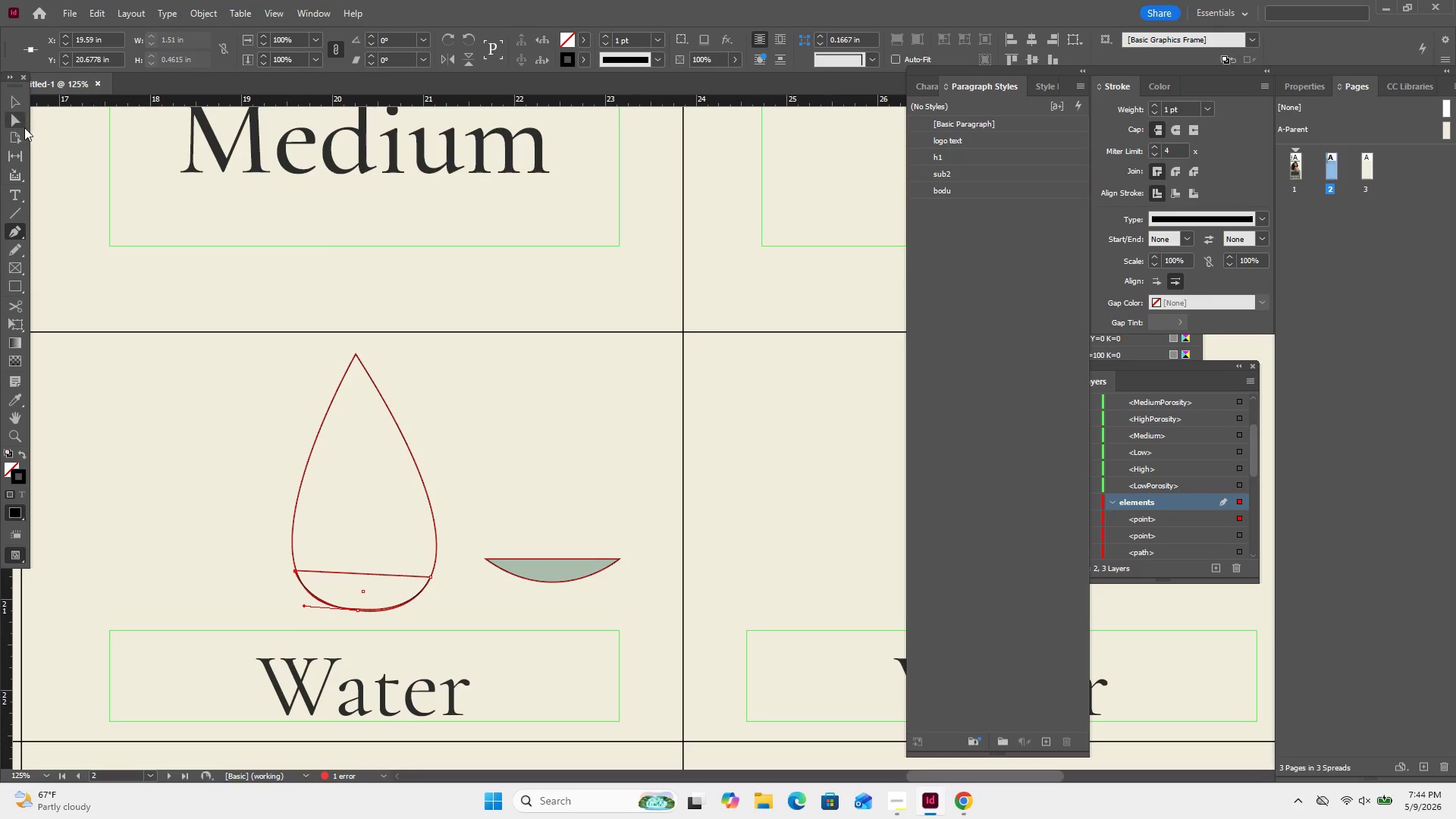 
left_click([21, 129])
 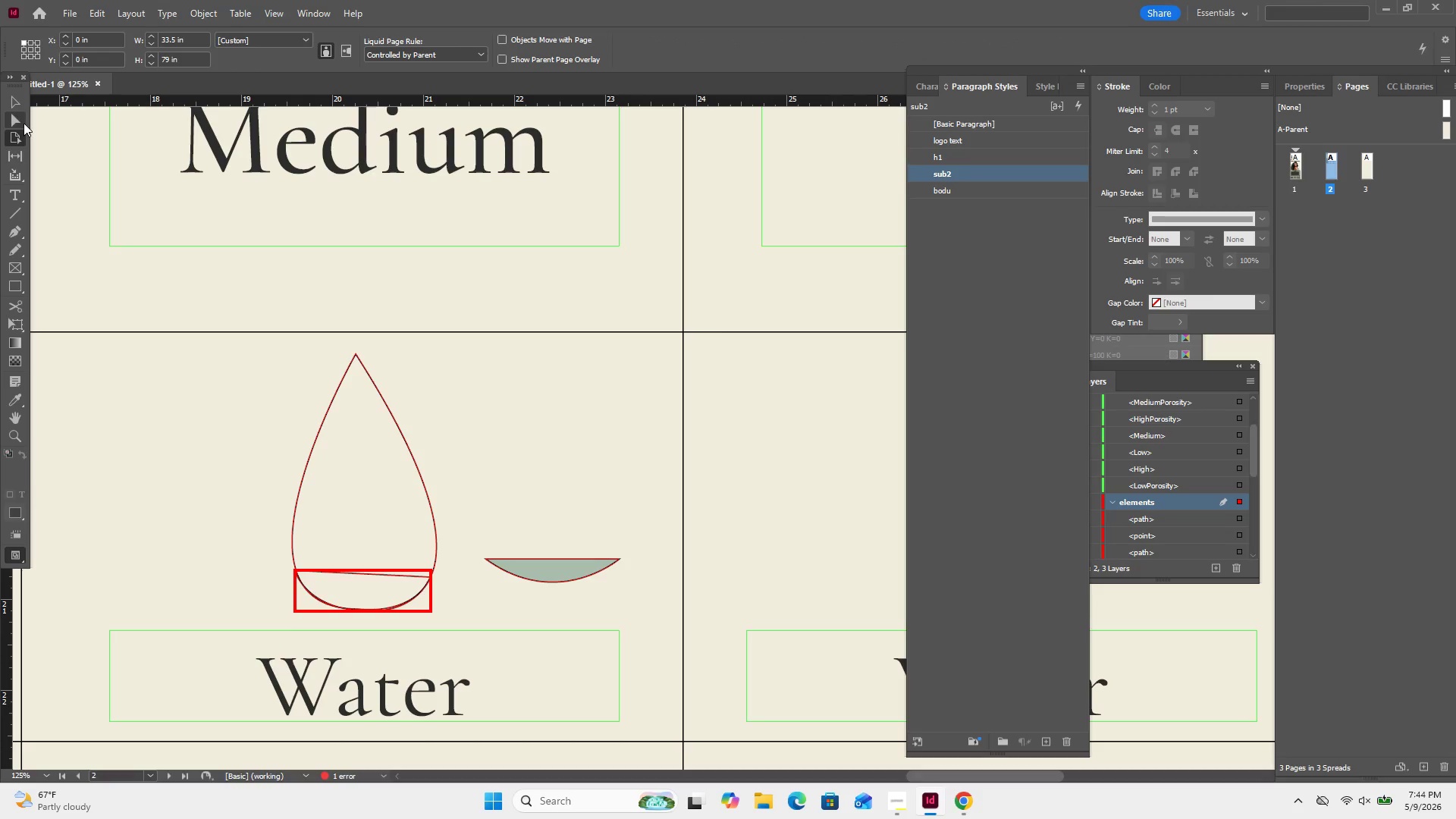 
left_click([24, 123])
 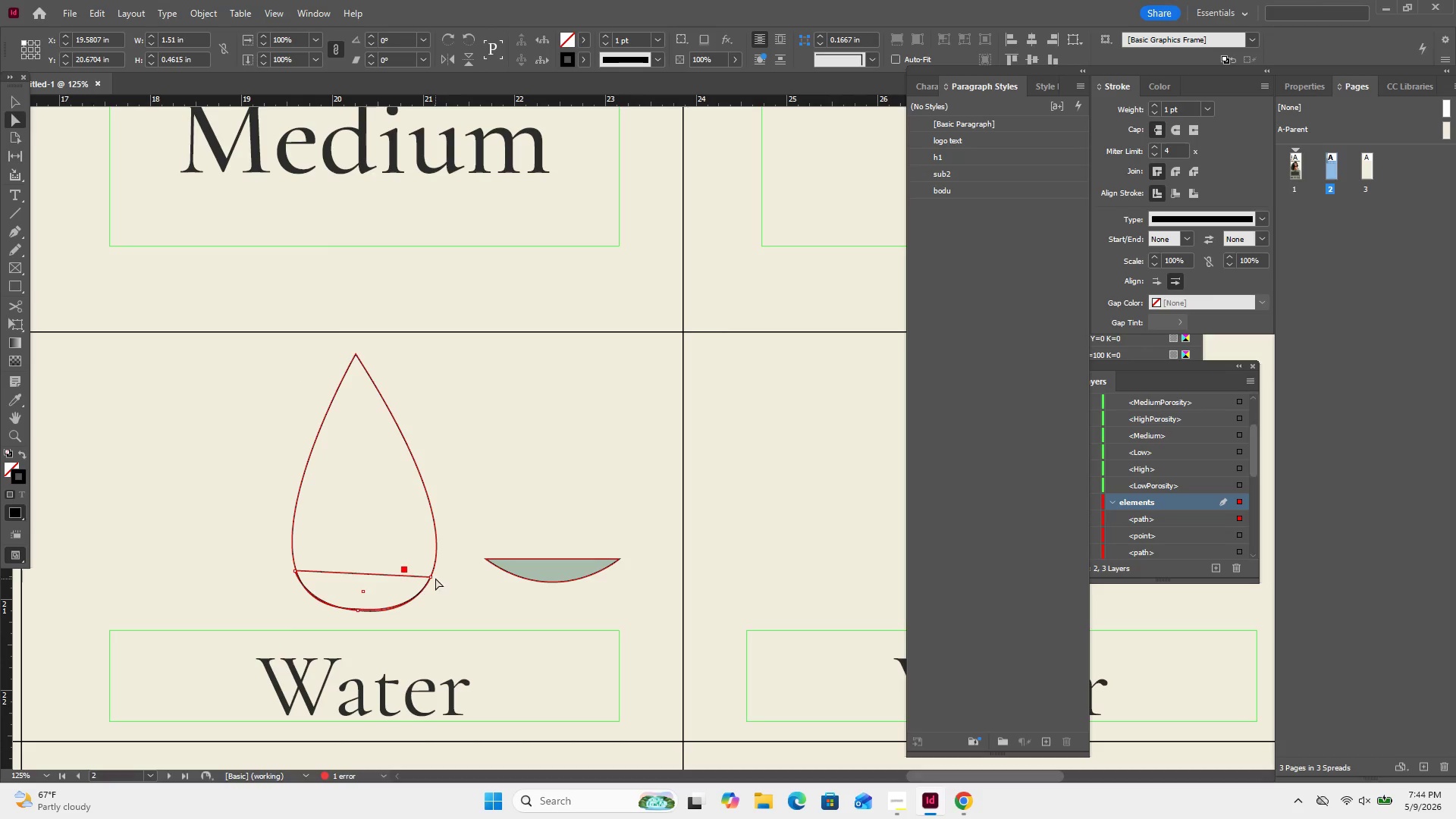 
left_click([432, 578])
 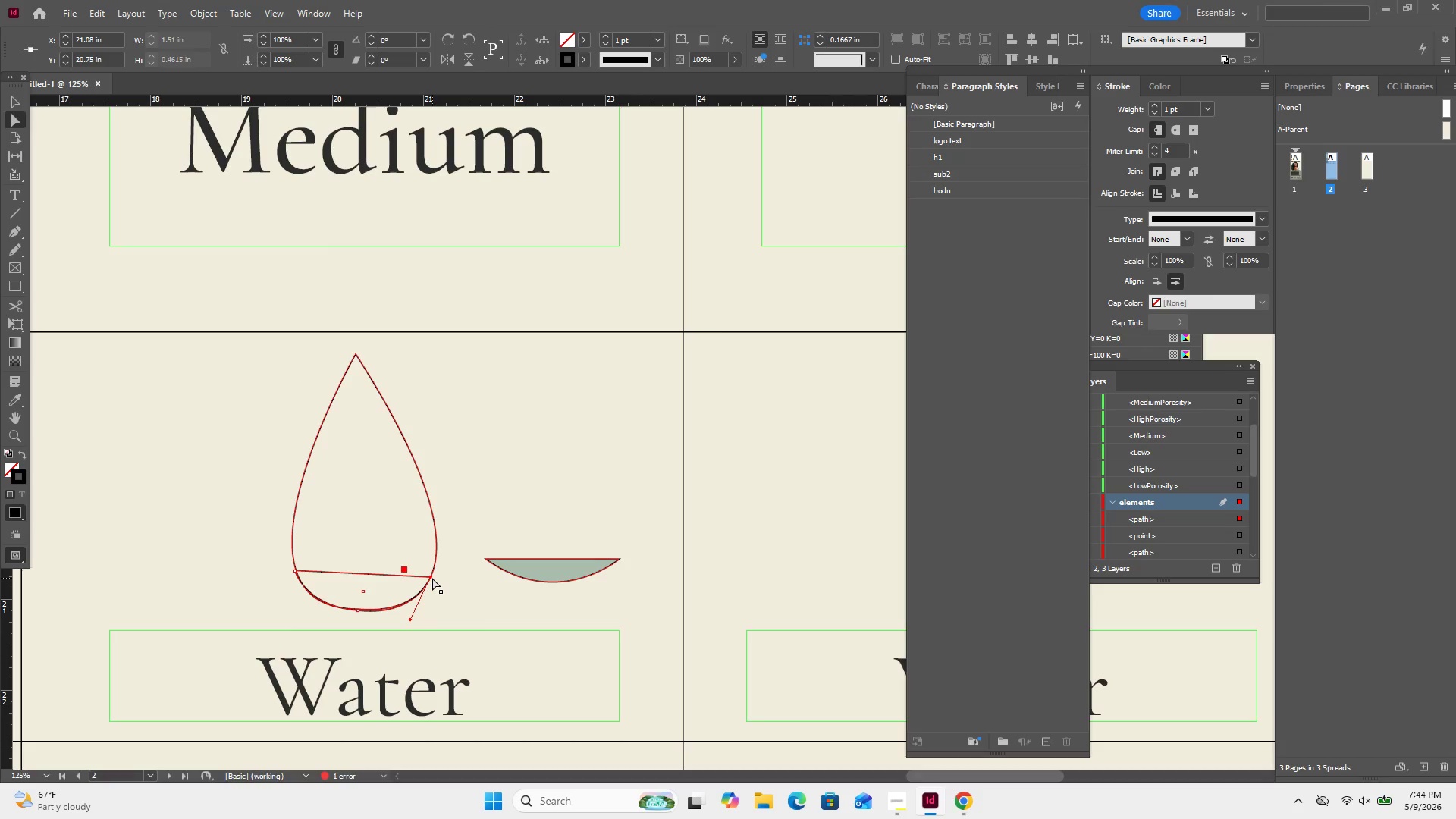 
left_click_drag(start_coordinate=[432, 578], to_coordinate=[433, 571])
 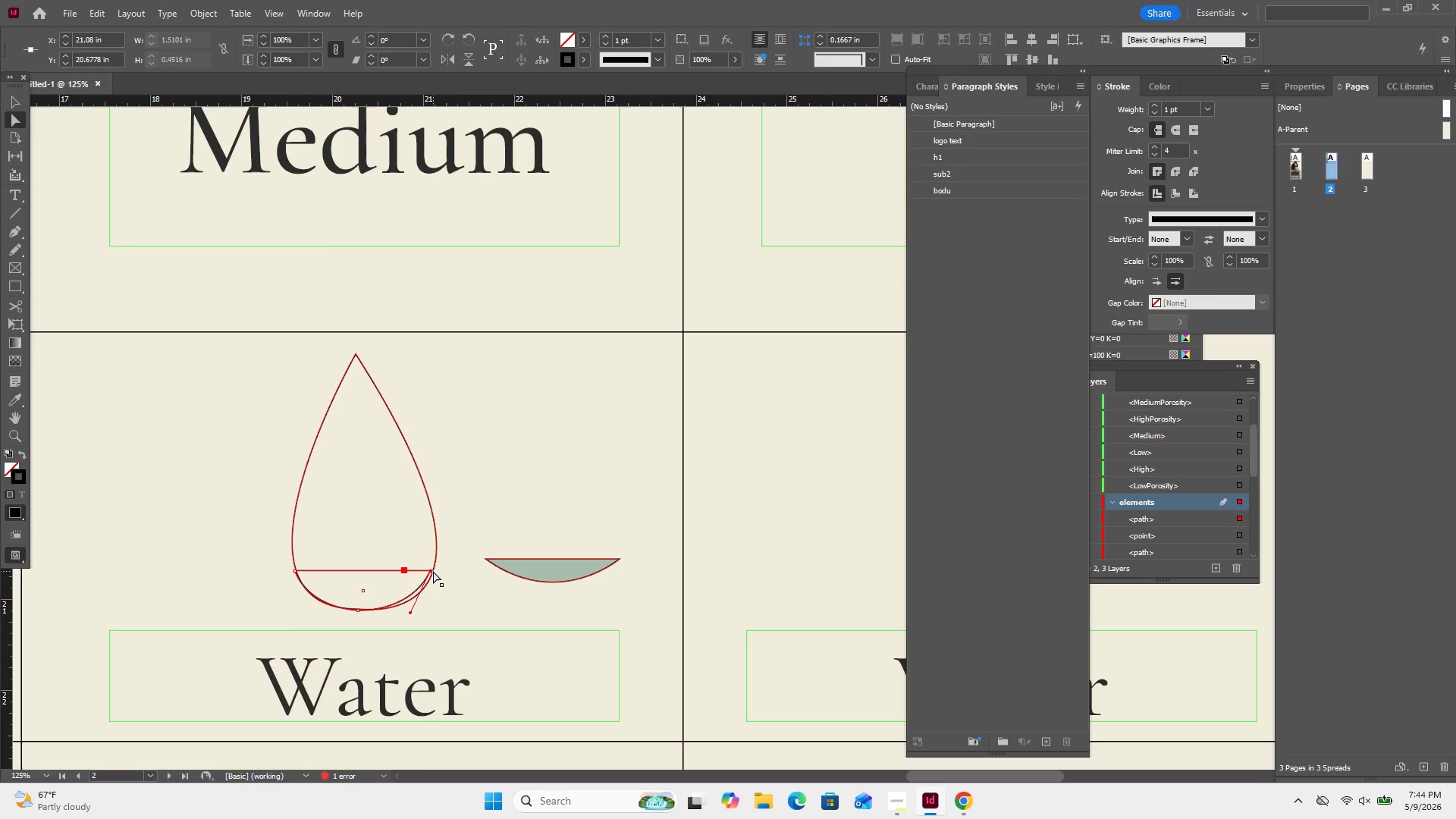 
hold_key(key=ShiftLeft, duration=1.86)
 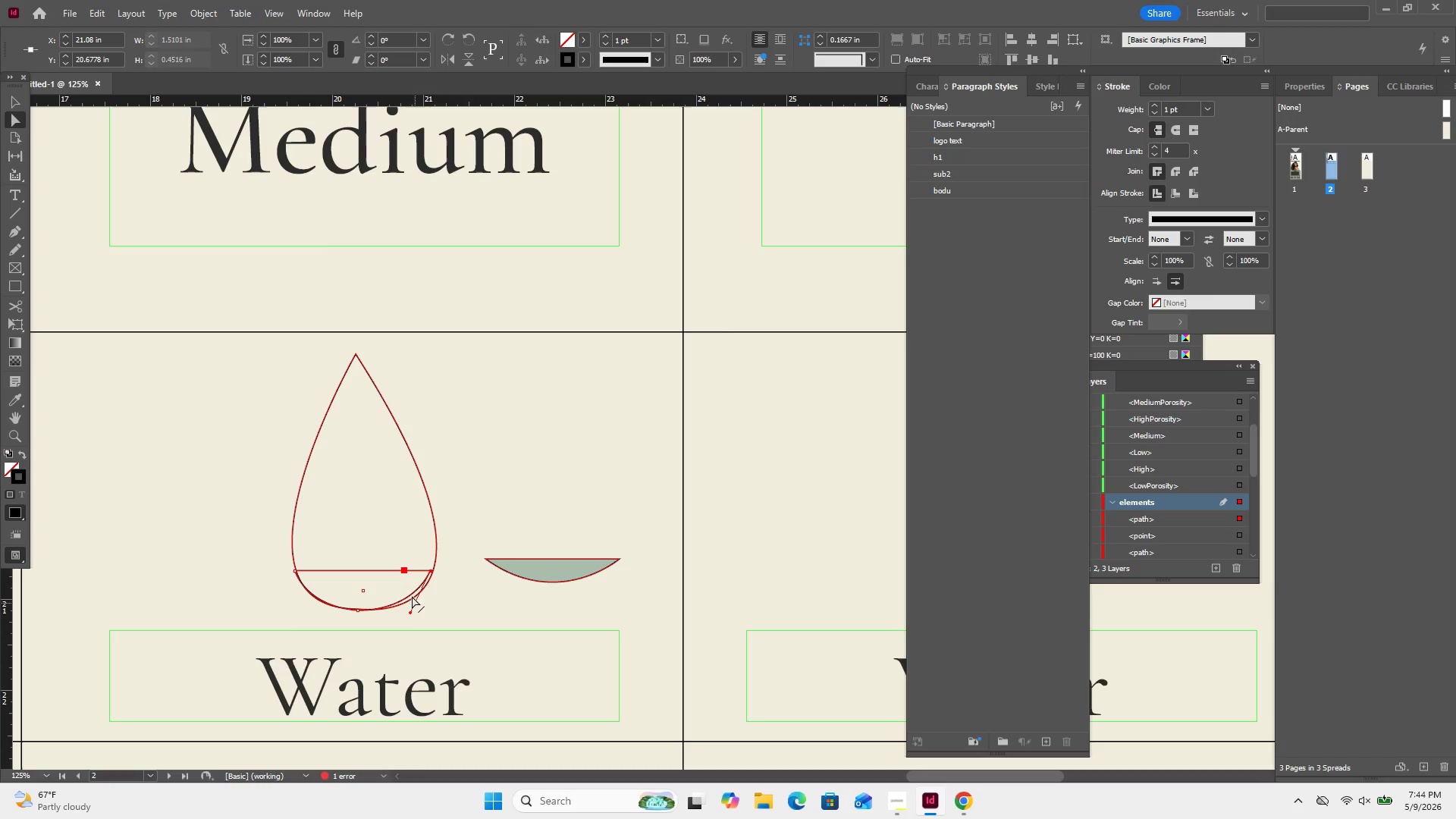 
key(ArrowRight)
 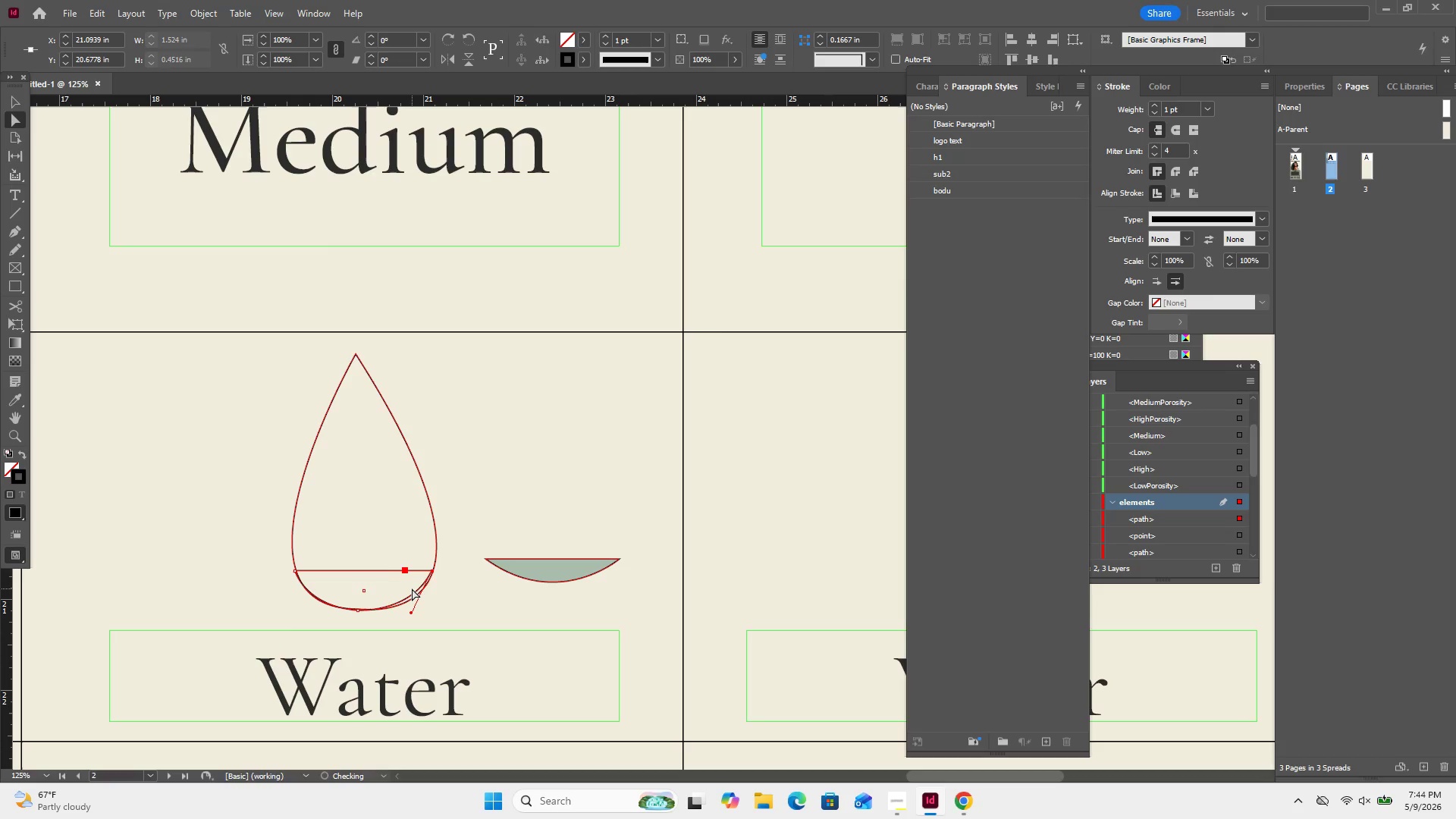 
key(ArrowRight)
 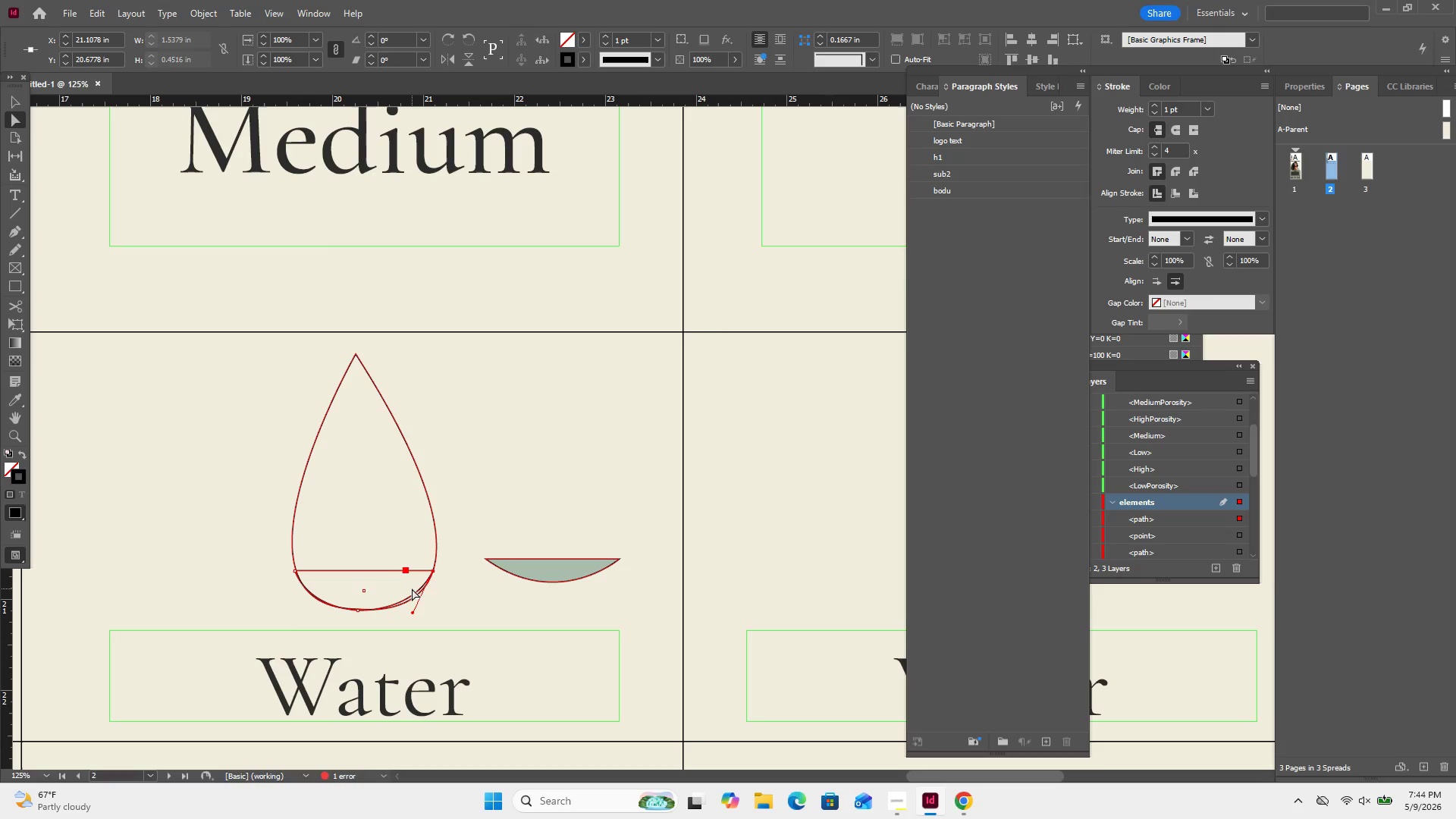 
key(ArrowRight)
 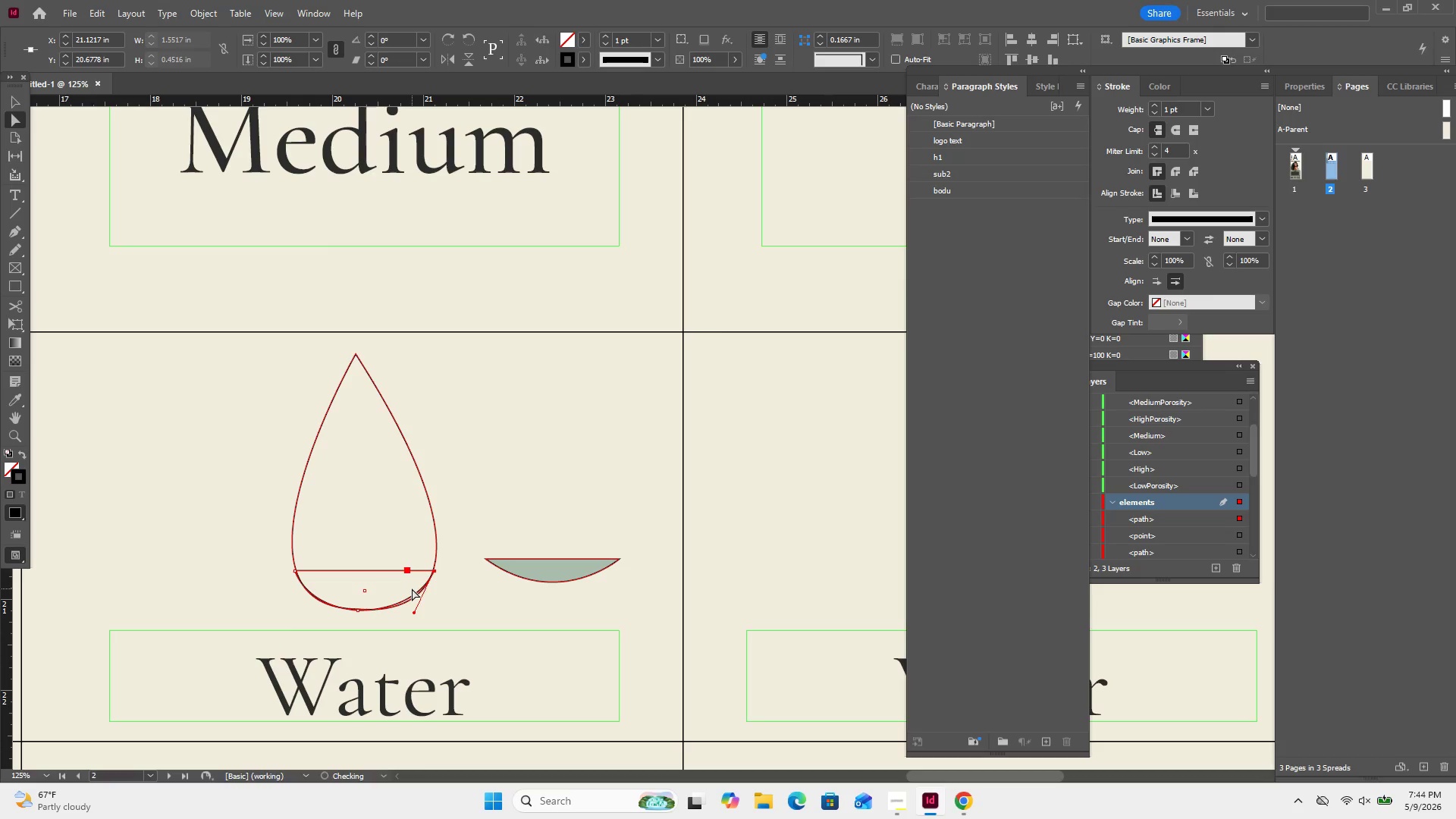 
key(ArrowDown)
 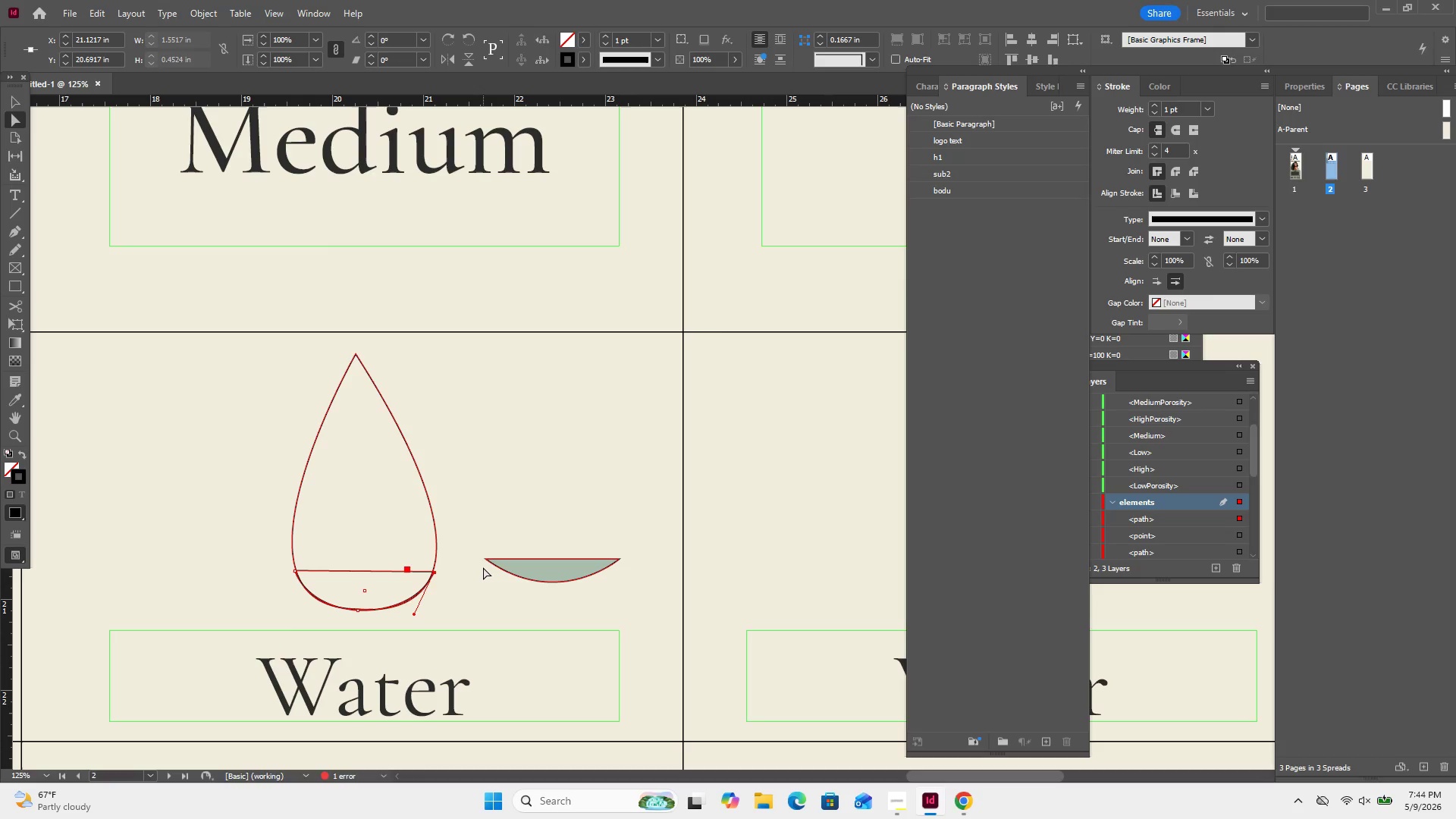 
left_click([483, 567])
 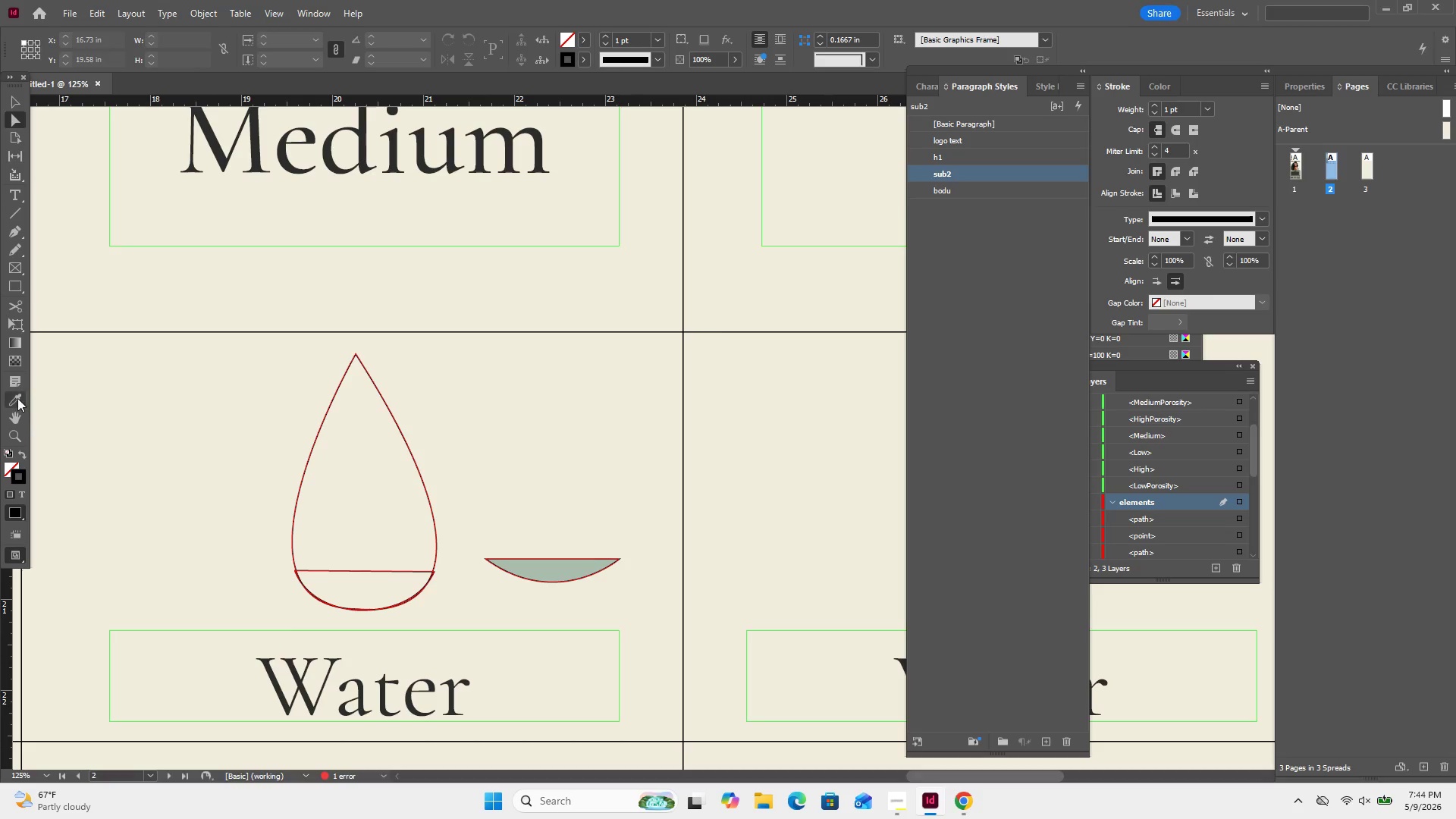 
left_click([24, 453])
 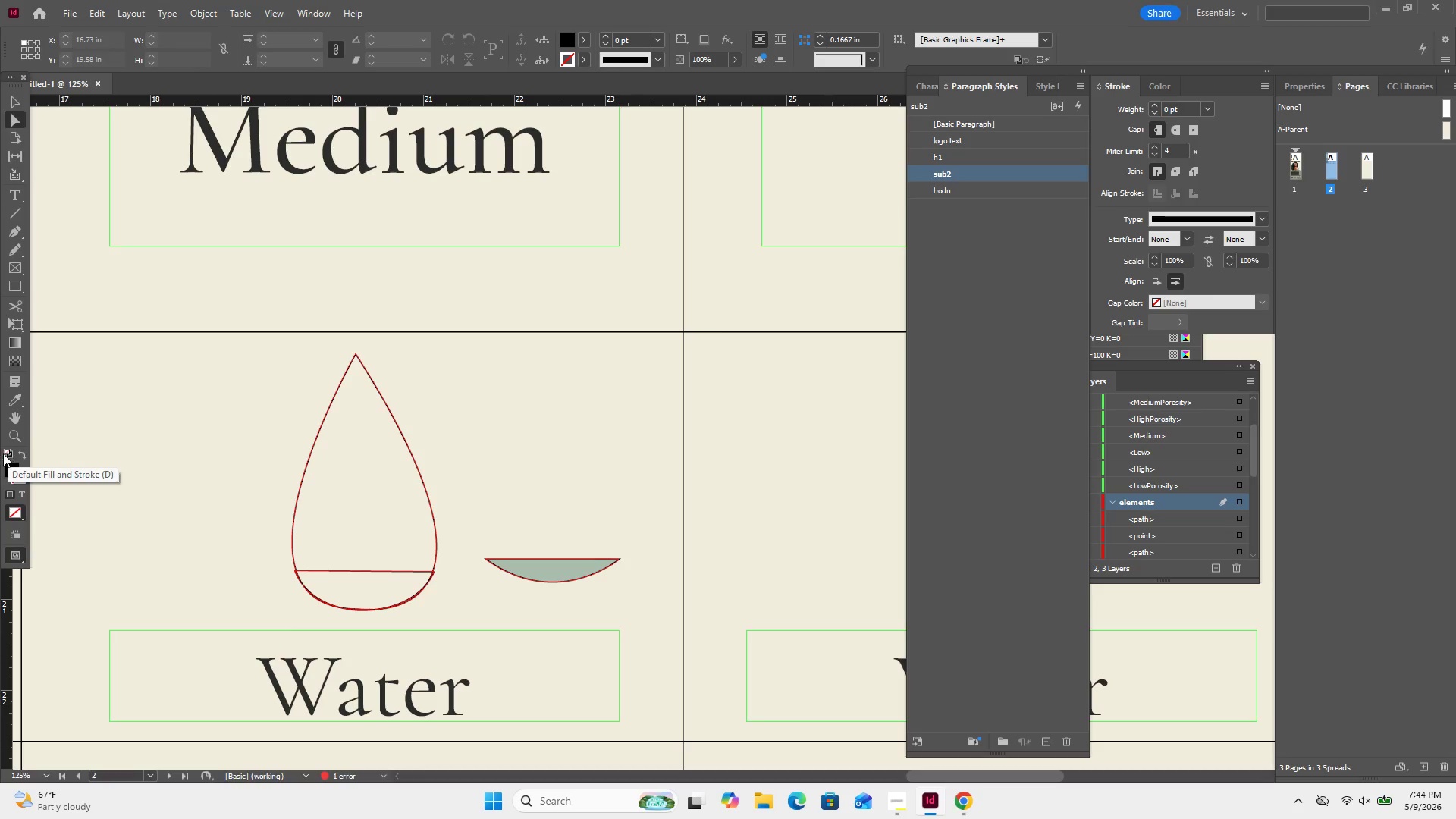 
left_click([9, 467])
 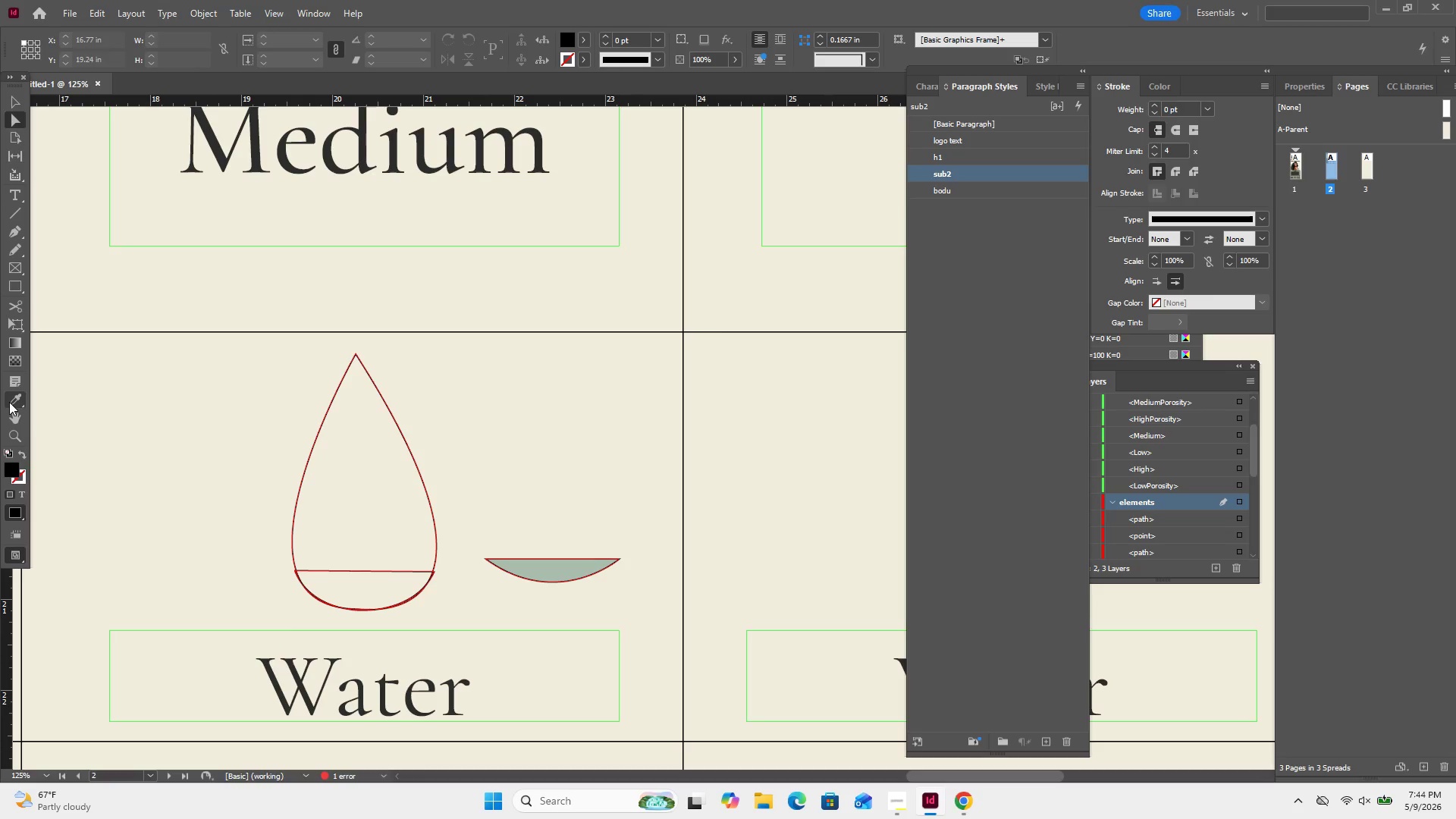 
left_click([14, 398])
 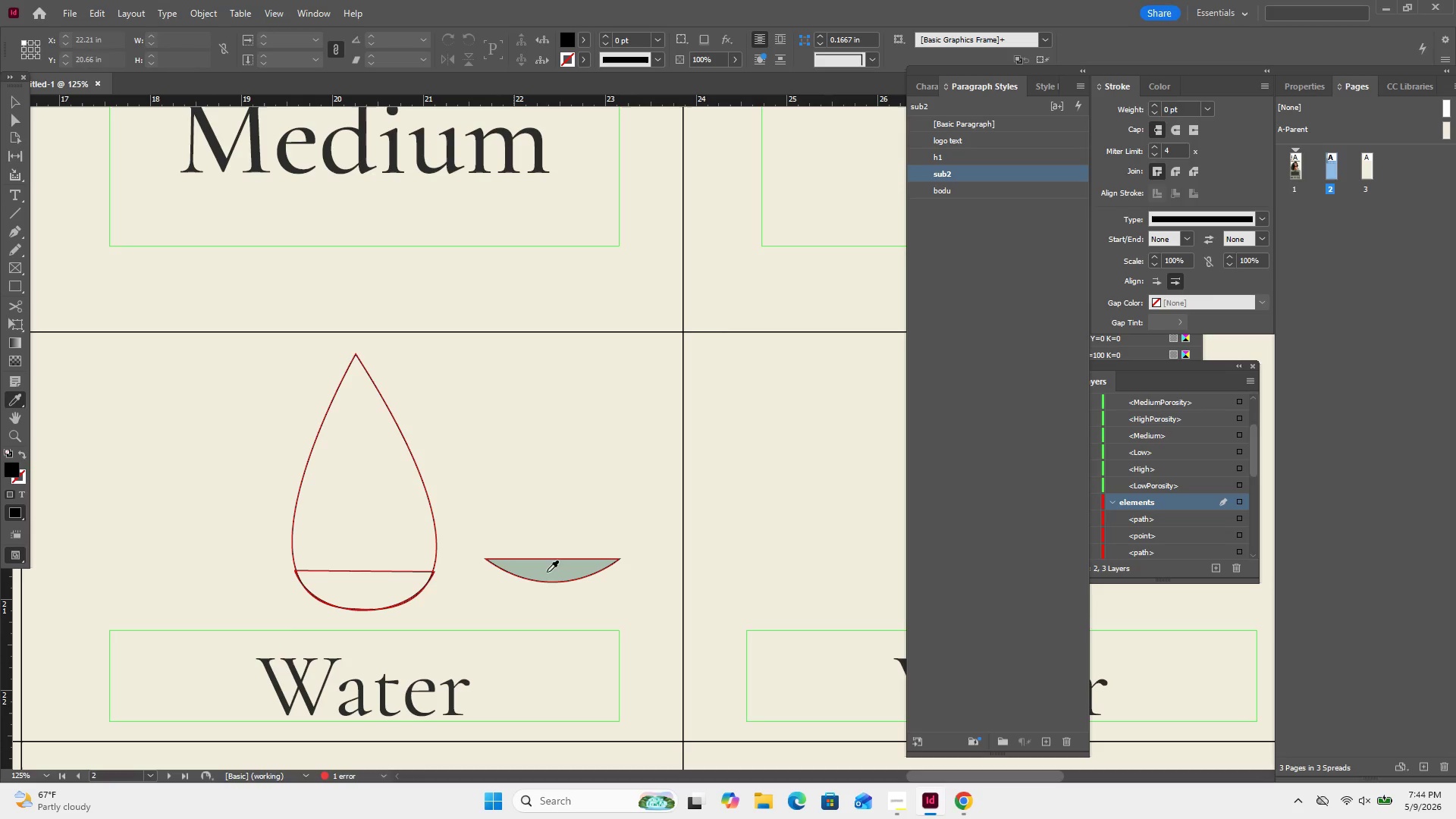 
left_click([558, 577])
 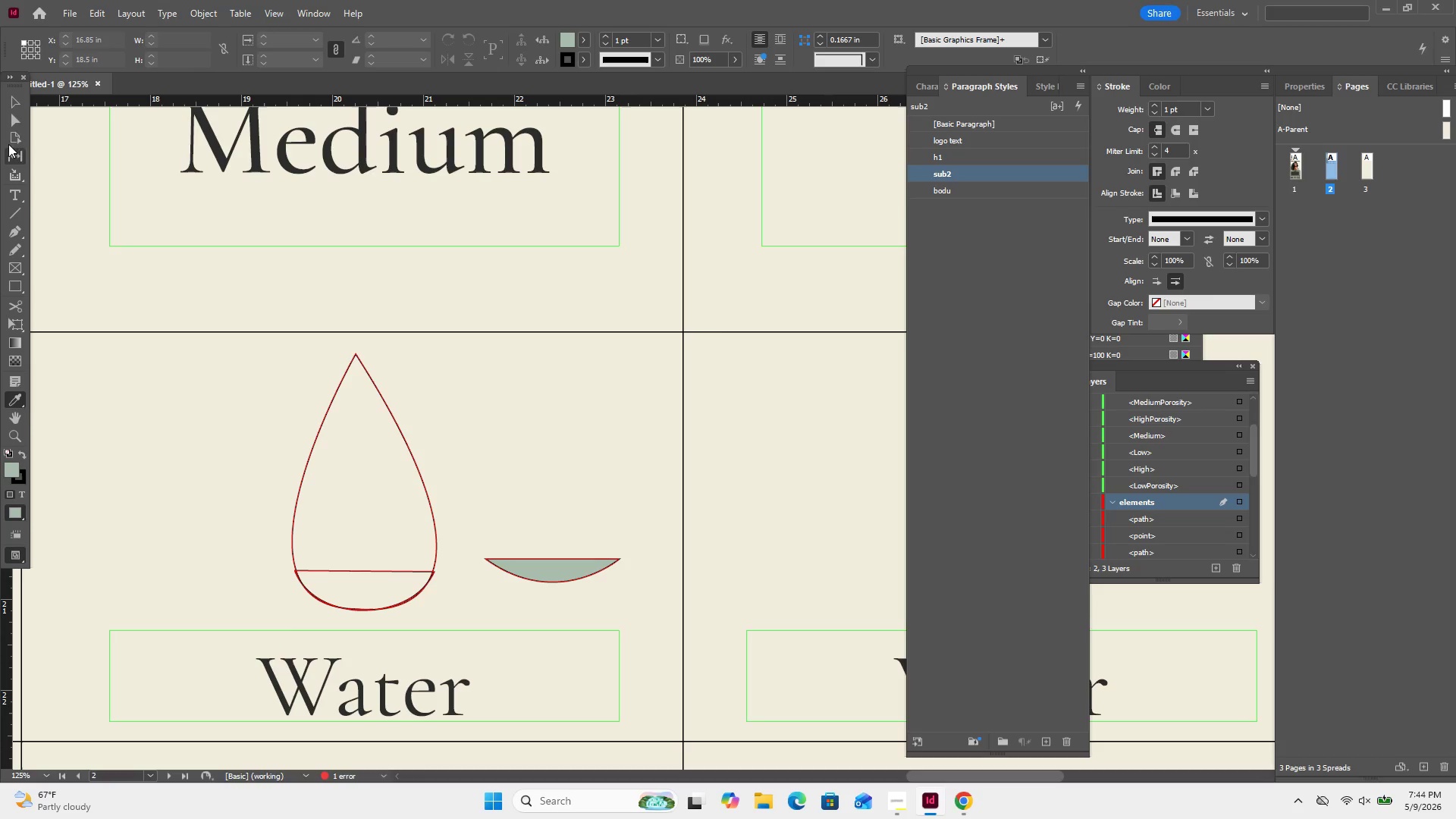 
left_click([27, 105])
 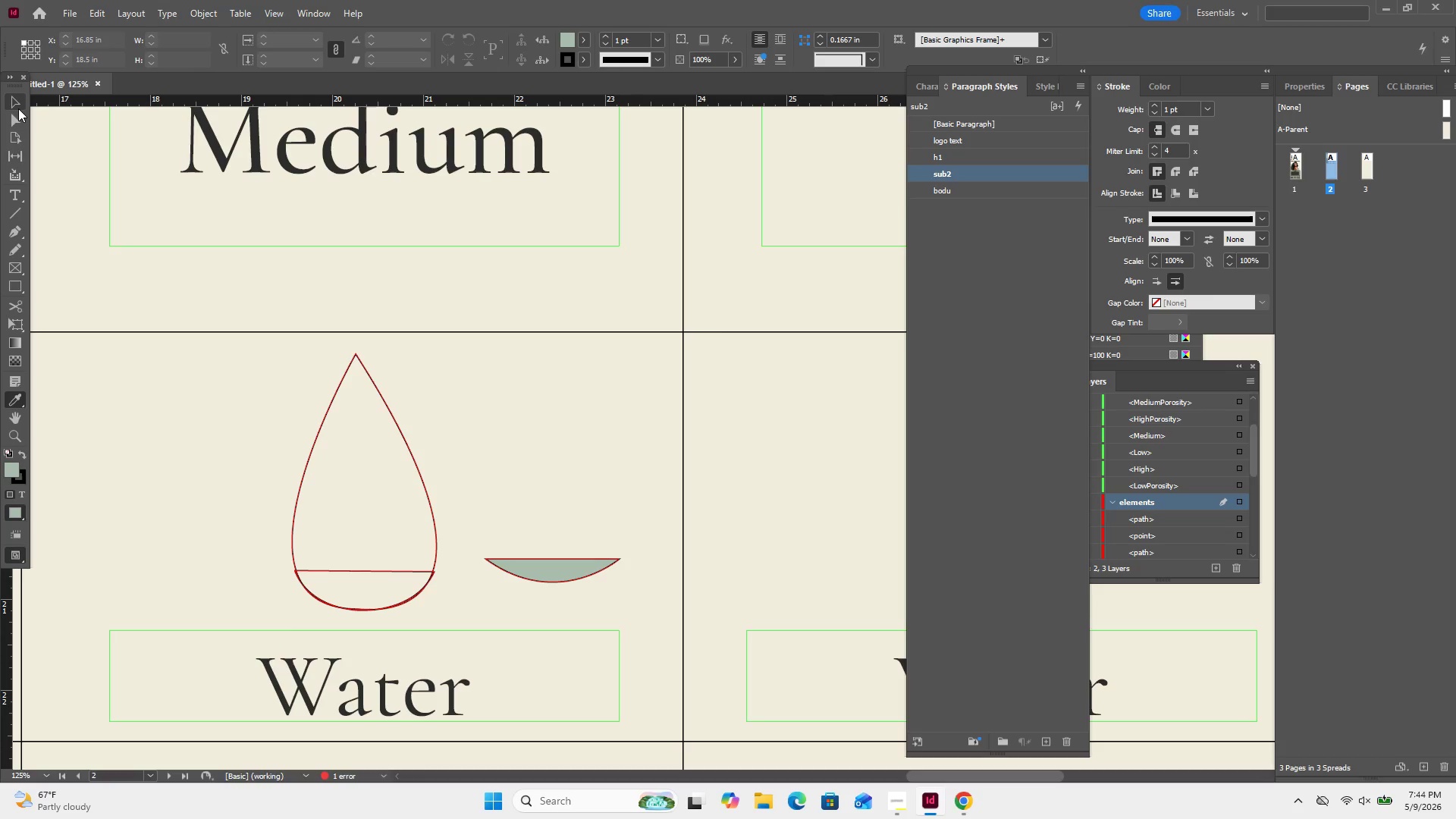 
left_click([18, 108])
 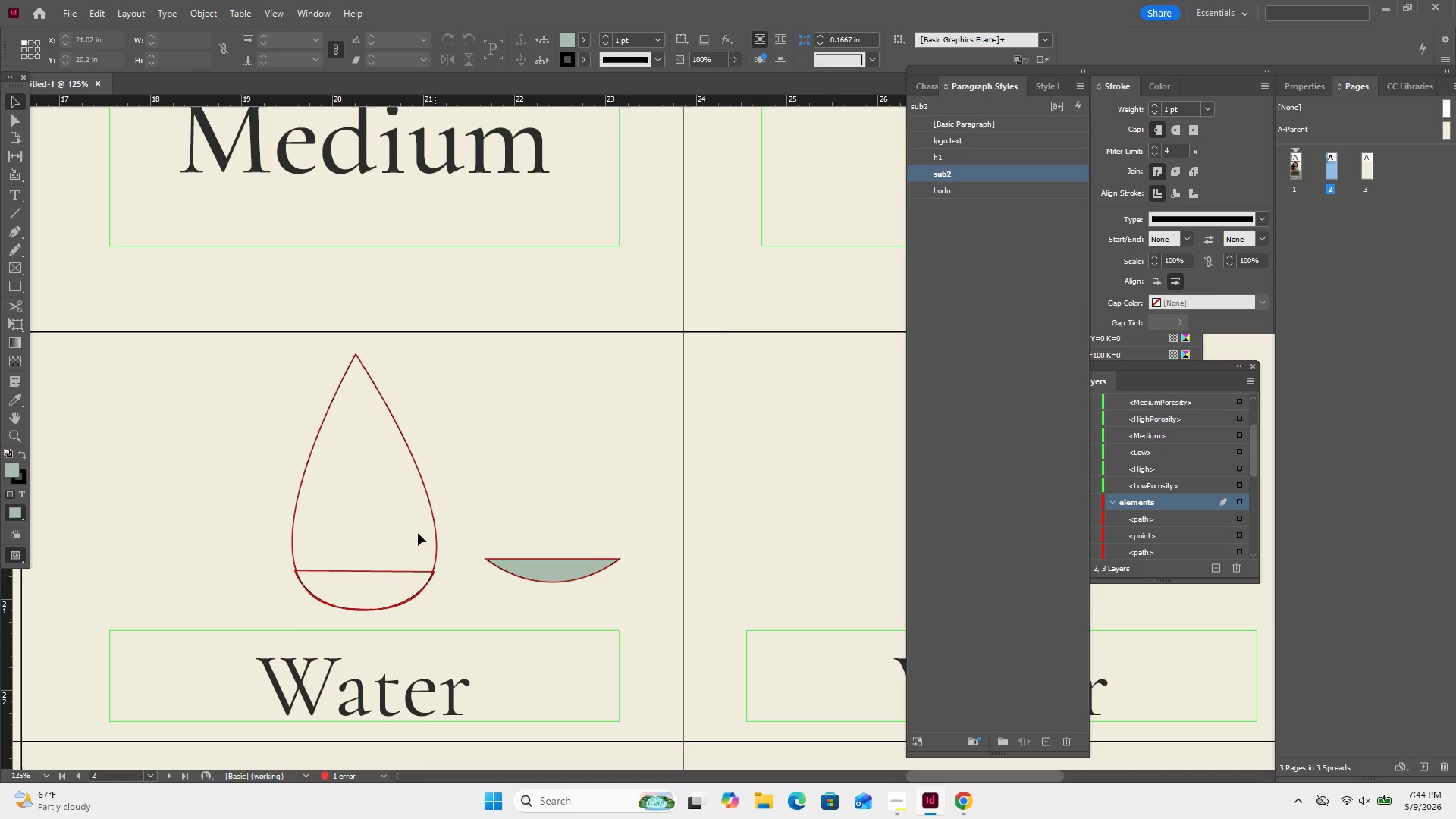 
left_click_drag(start_coordinate=[404, 533], to_coordinate=[368, 591])
 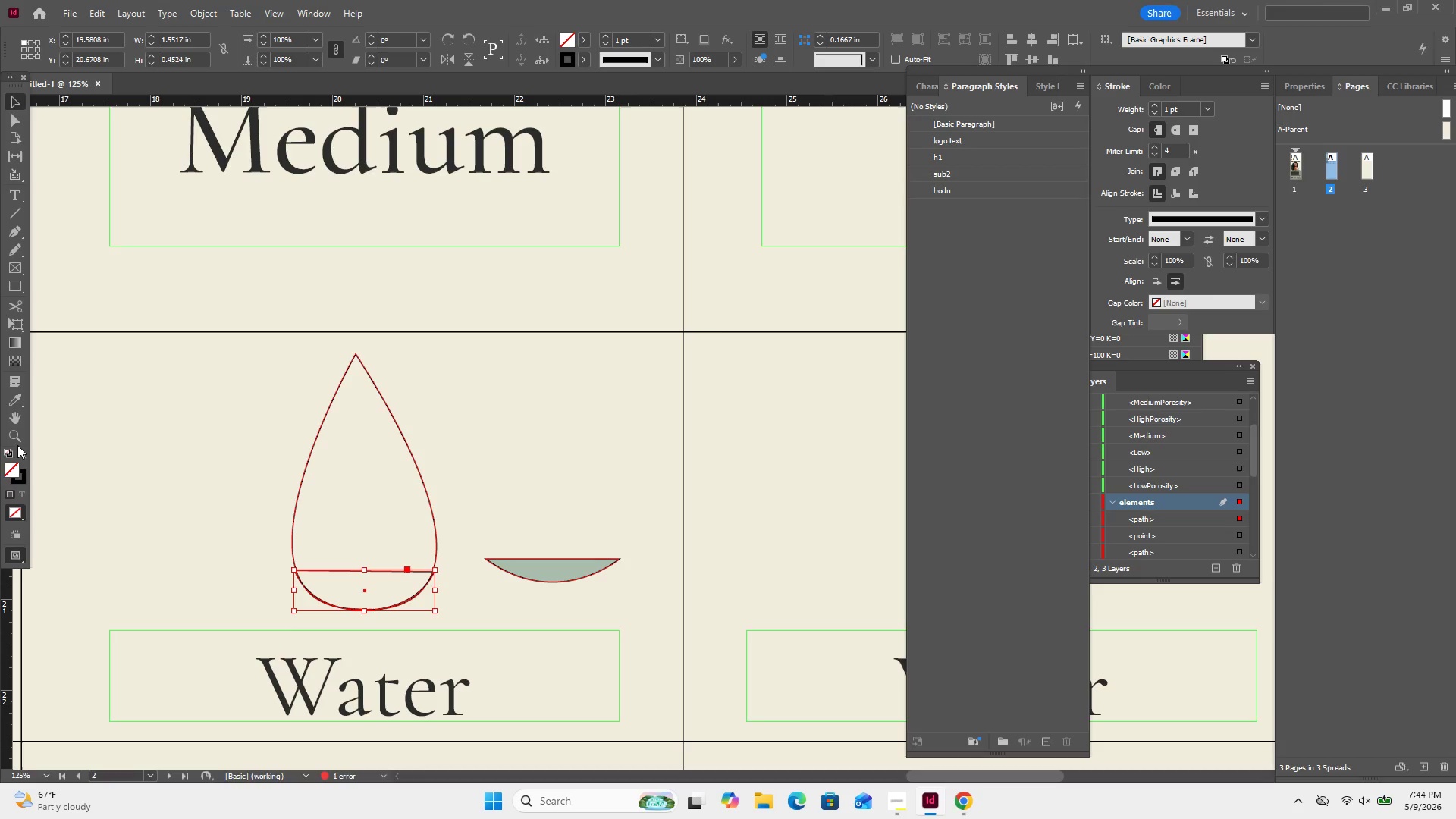 
left_click([25, 451])
 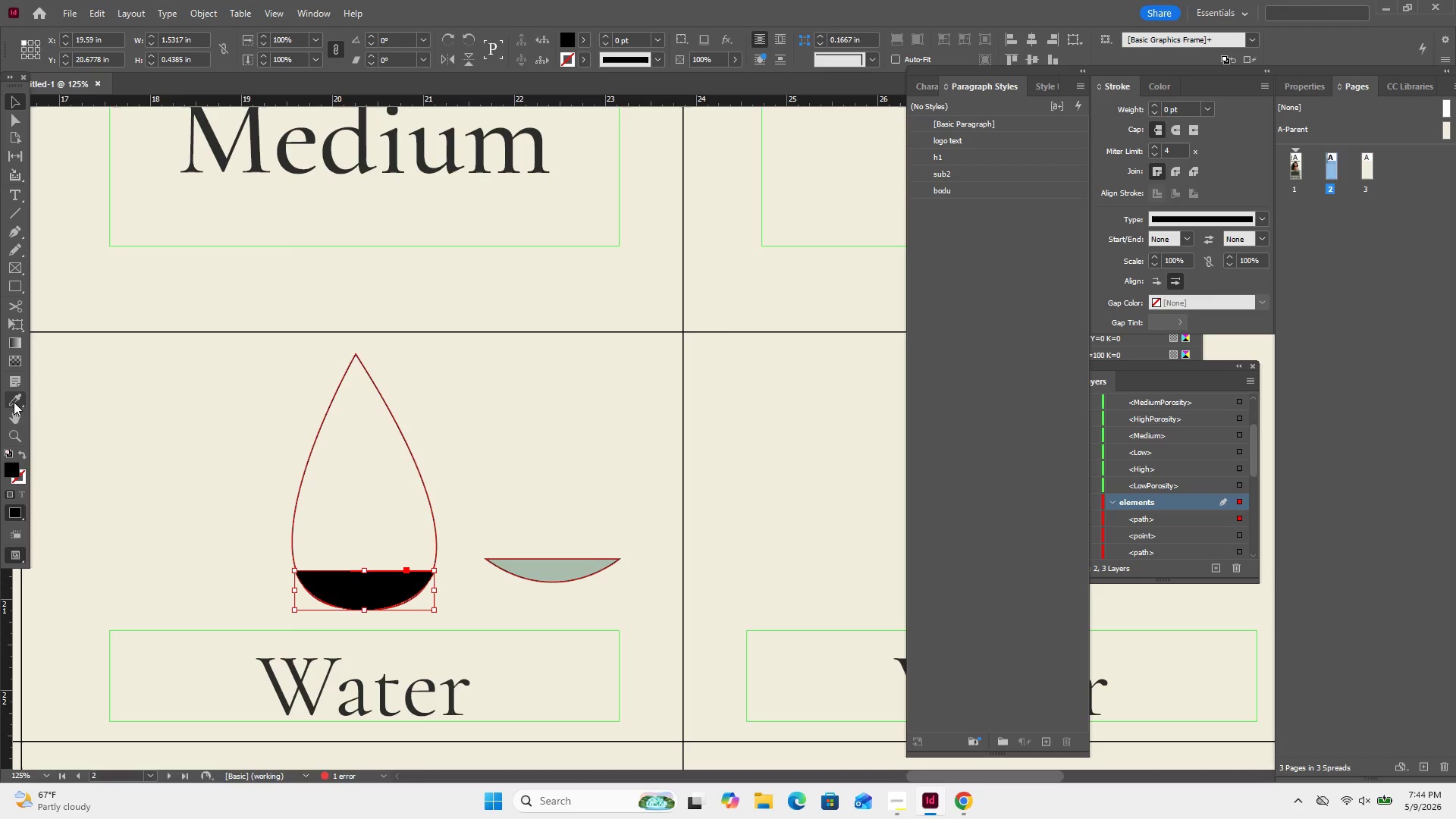 
left_click_drag(start_coordinate=[14, 402], to_coordinate=[577, 569])
 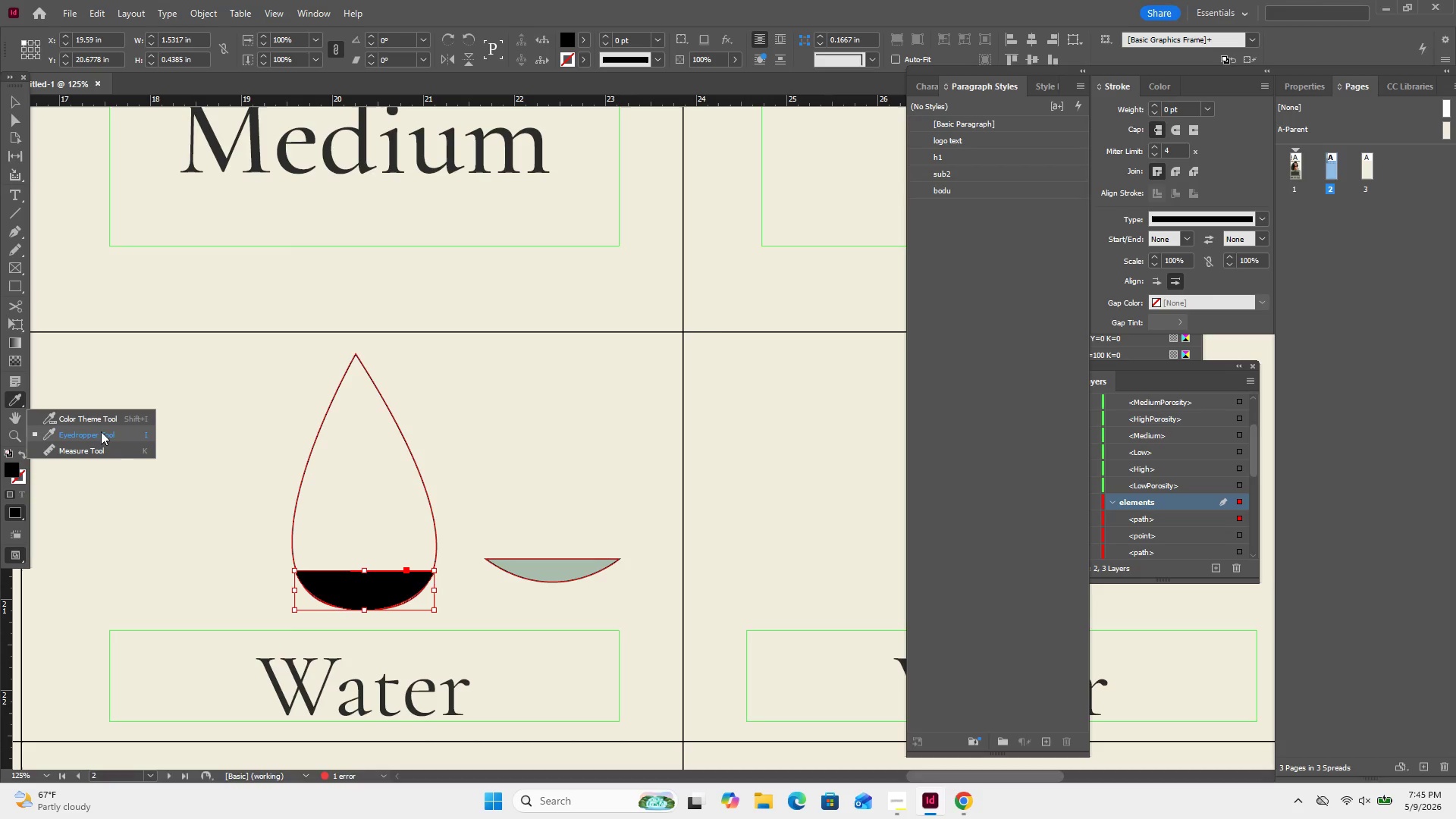 
left_click_drag(start_coordinate=[113, 437], to_coordinate=[530, 574])
 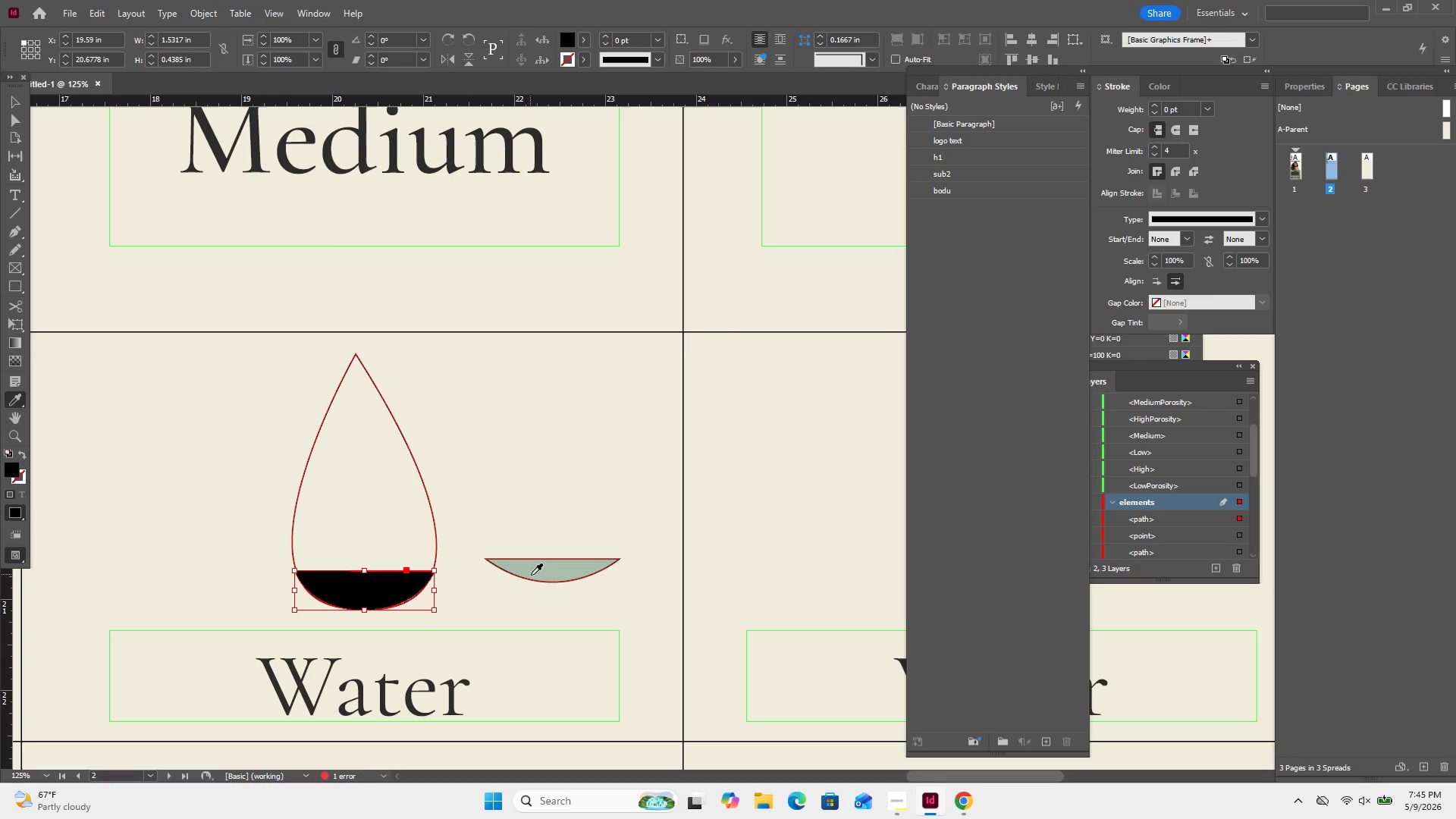 
left_click([531, 575])
 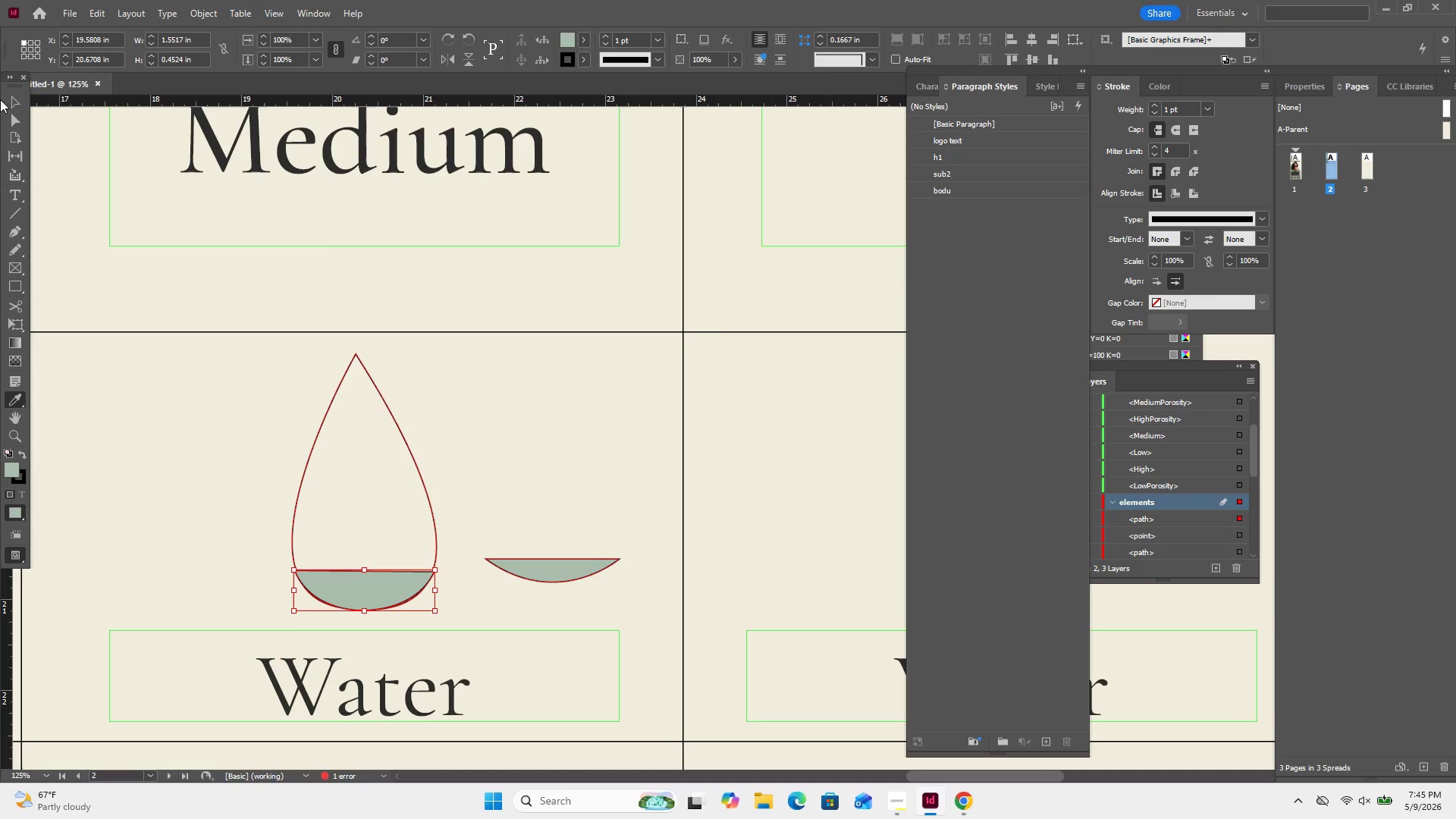 
left_click([8, 96])
 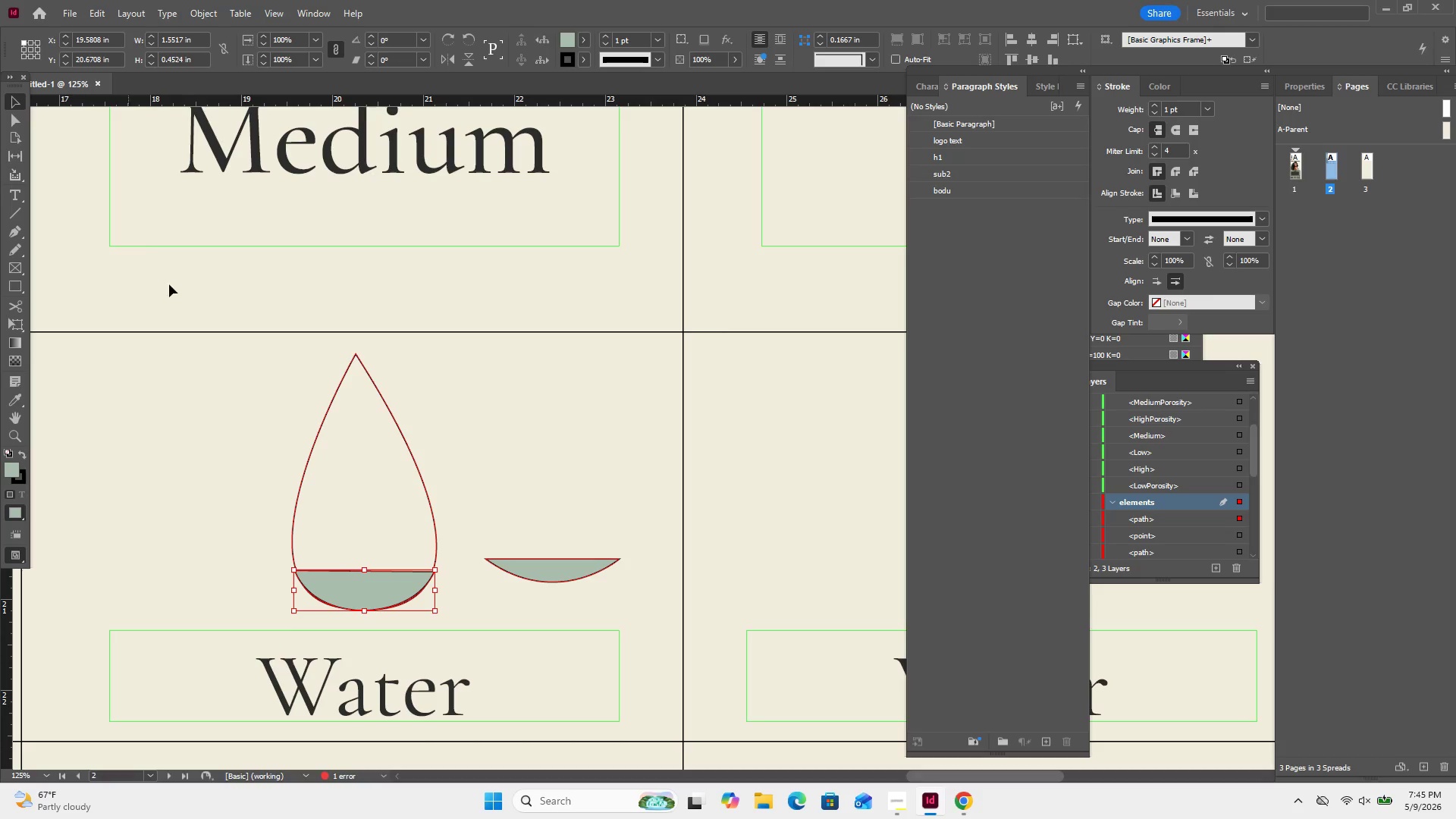 
left_click([180, 300])
 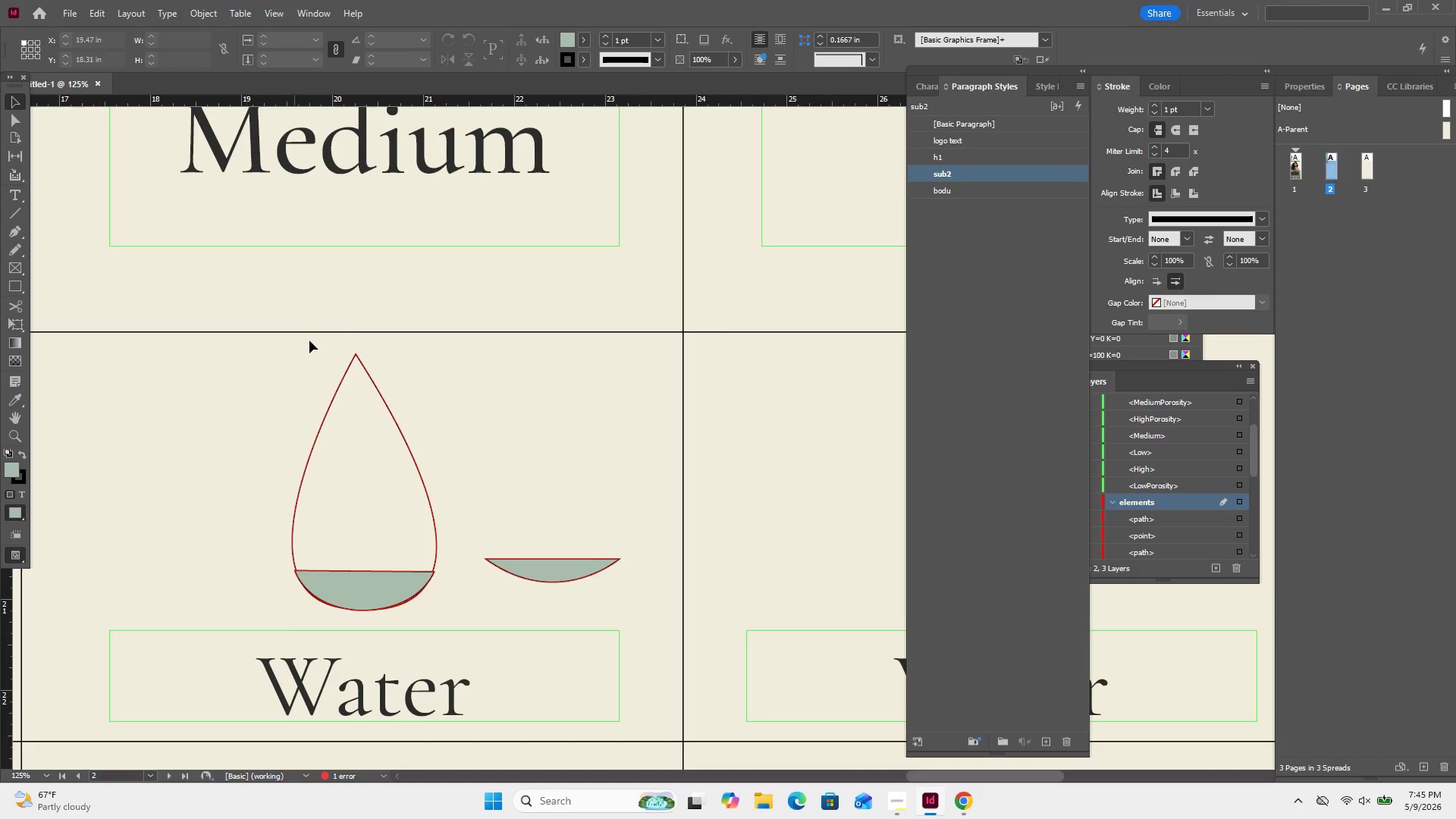 
left_click_drag(start_coordinate=[531, 483], to_coordinate=[569, 623])
 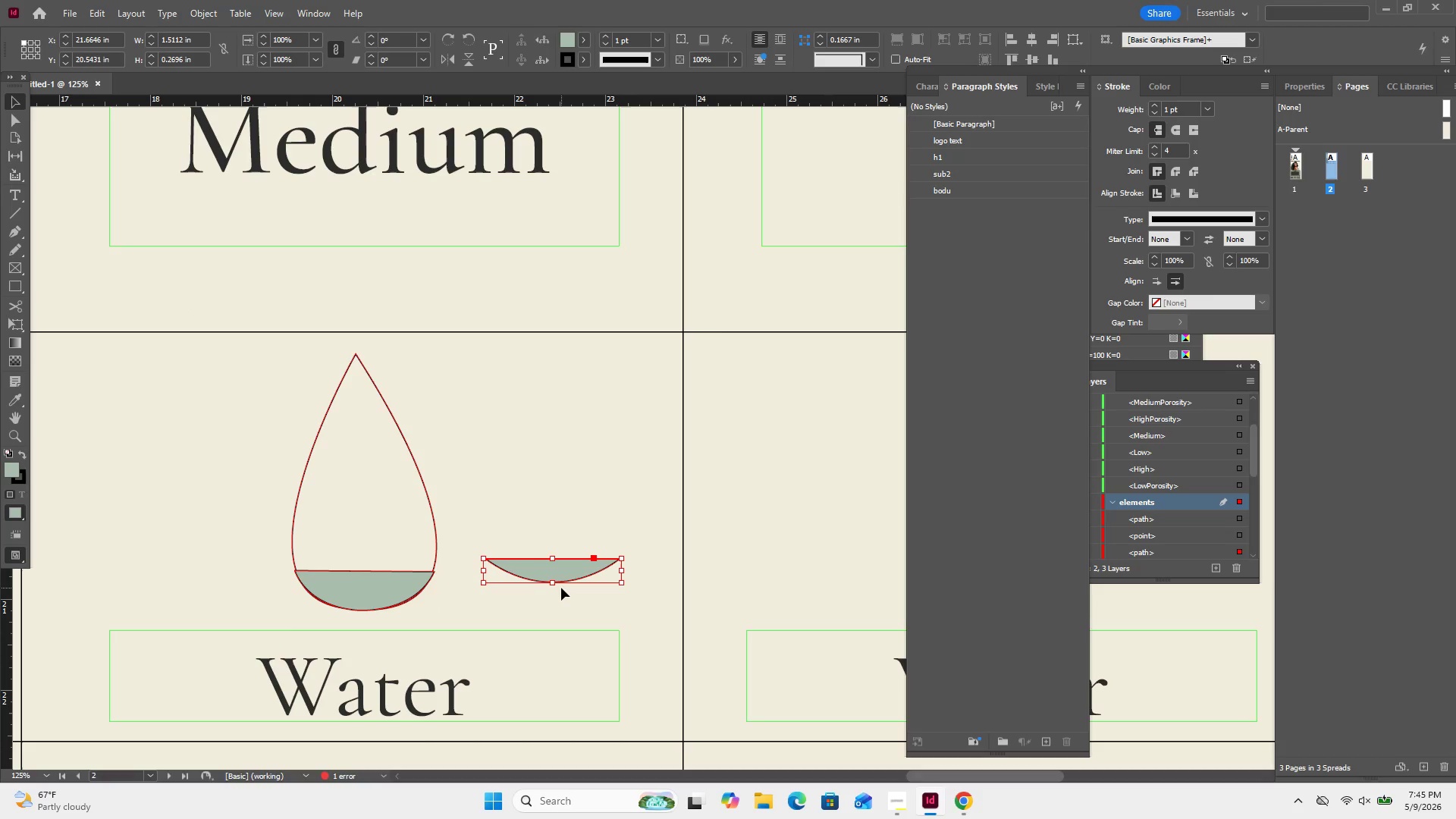 
key(Backspace)
 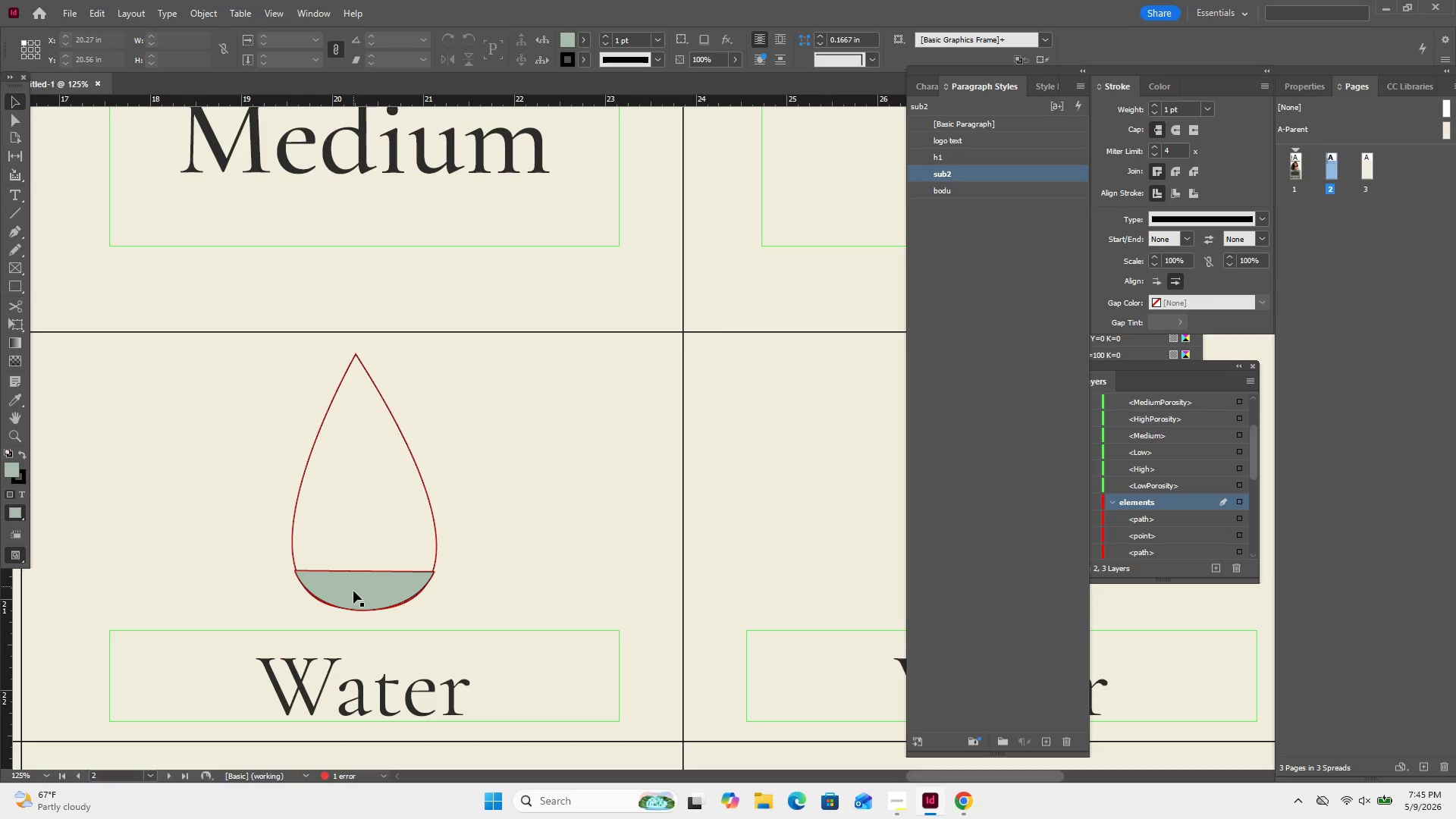 
key(Control+C)
 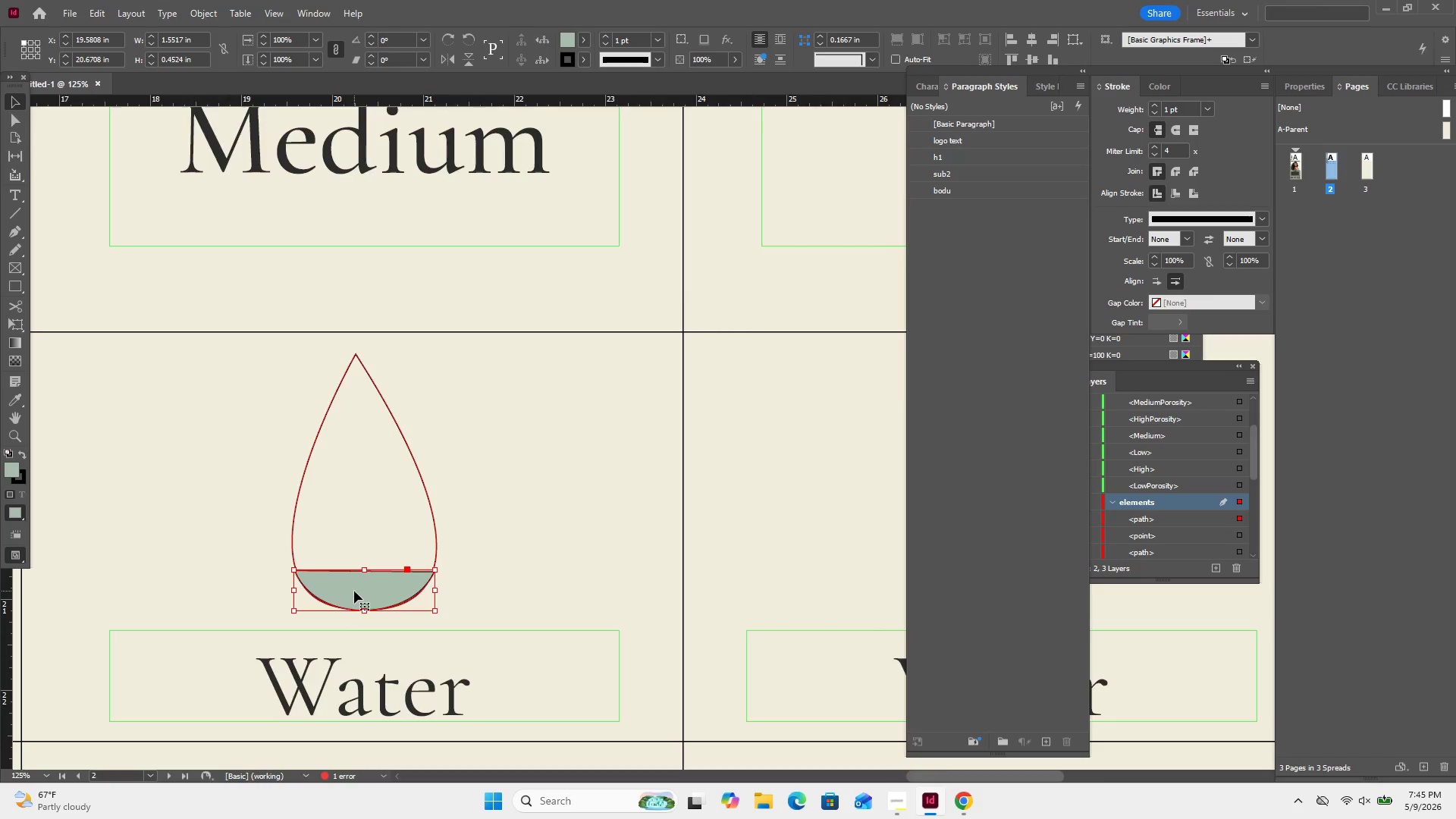 
left_click([354, 591])
 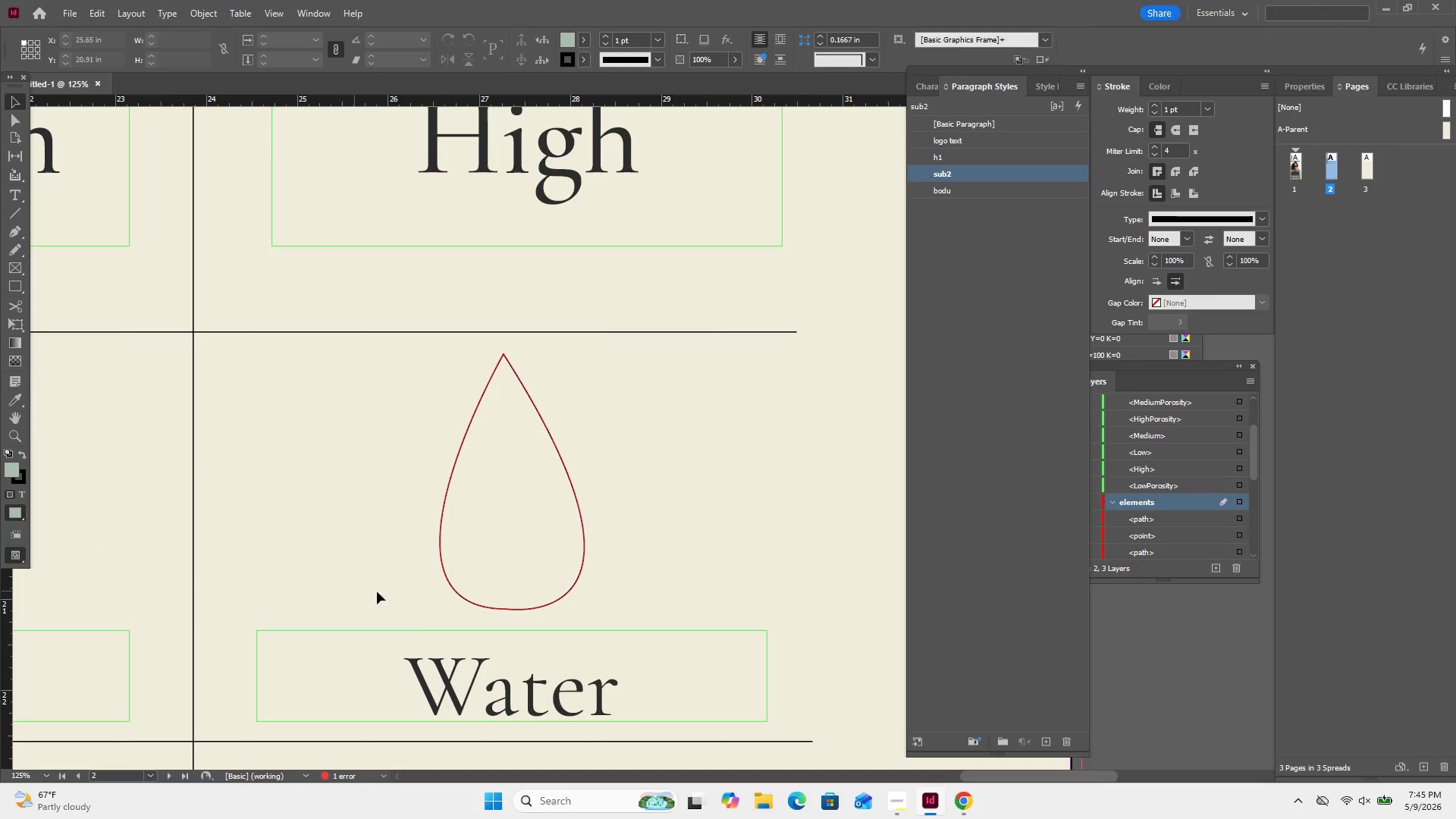 
scroll: coordinate [354, 591], scroll_direction: down, amount: 4.0
 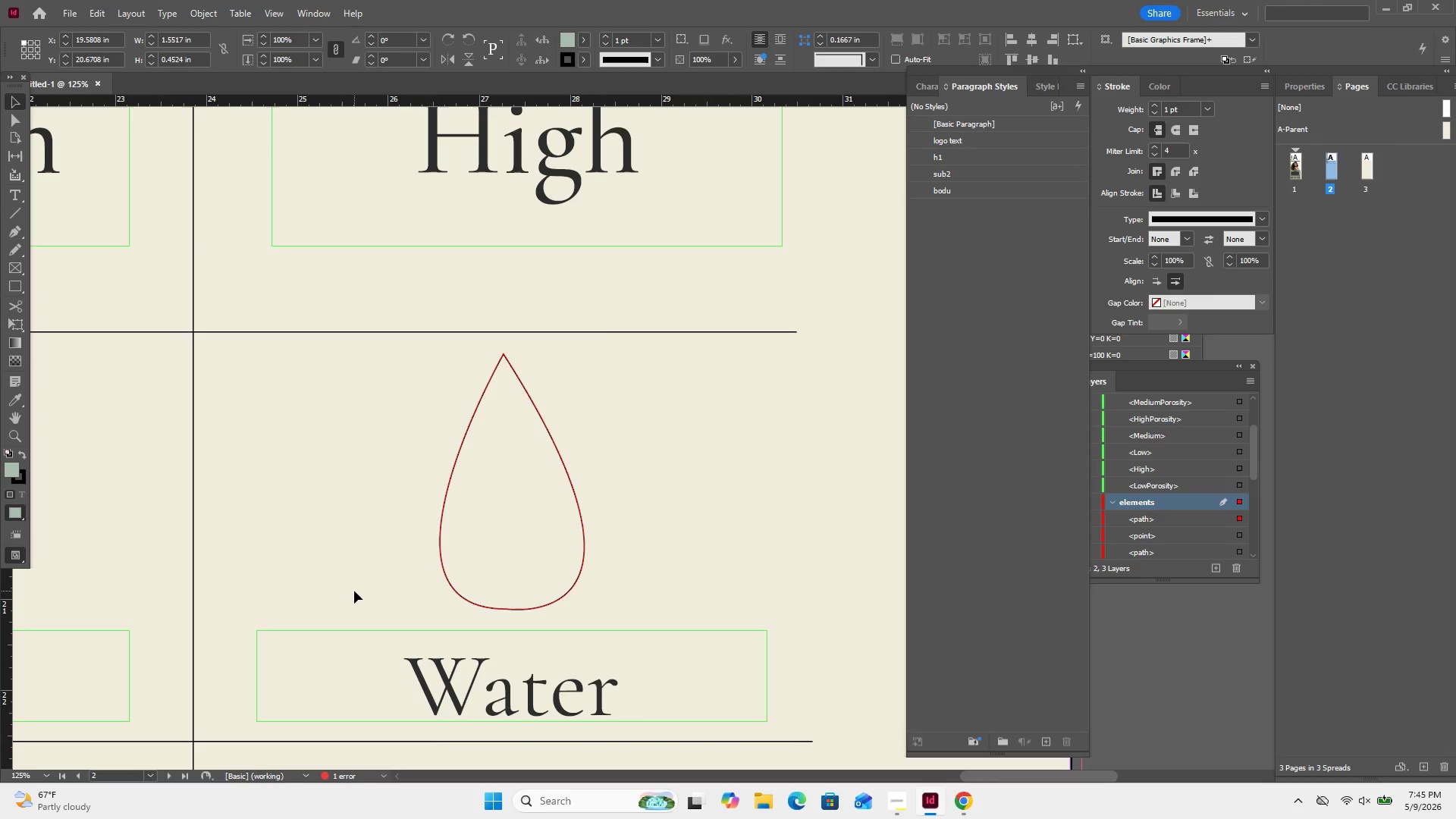 
left_click_drag(start_coordinate=[388, 590], to_coordinate=[513, 549])
 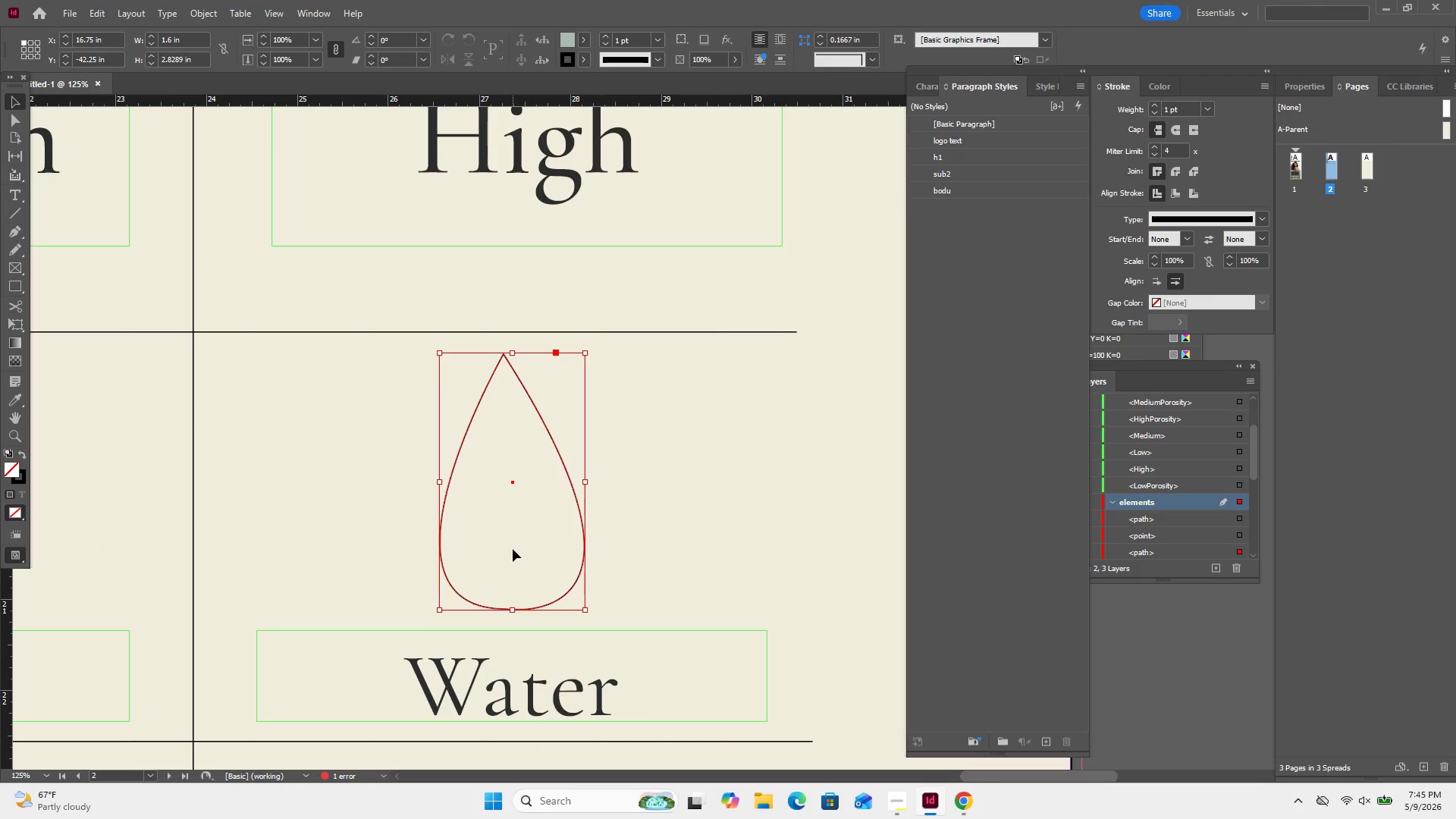 
key(Control+V)
 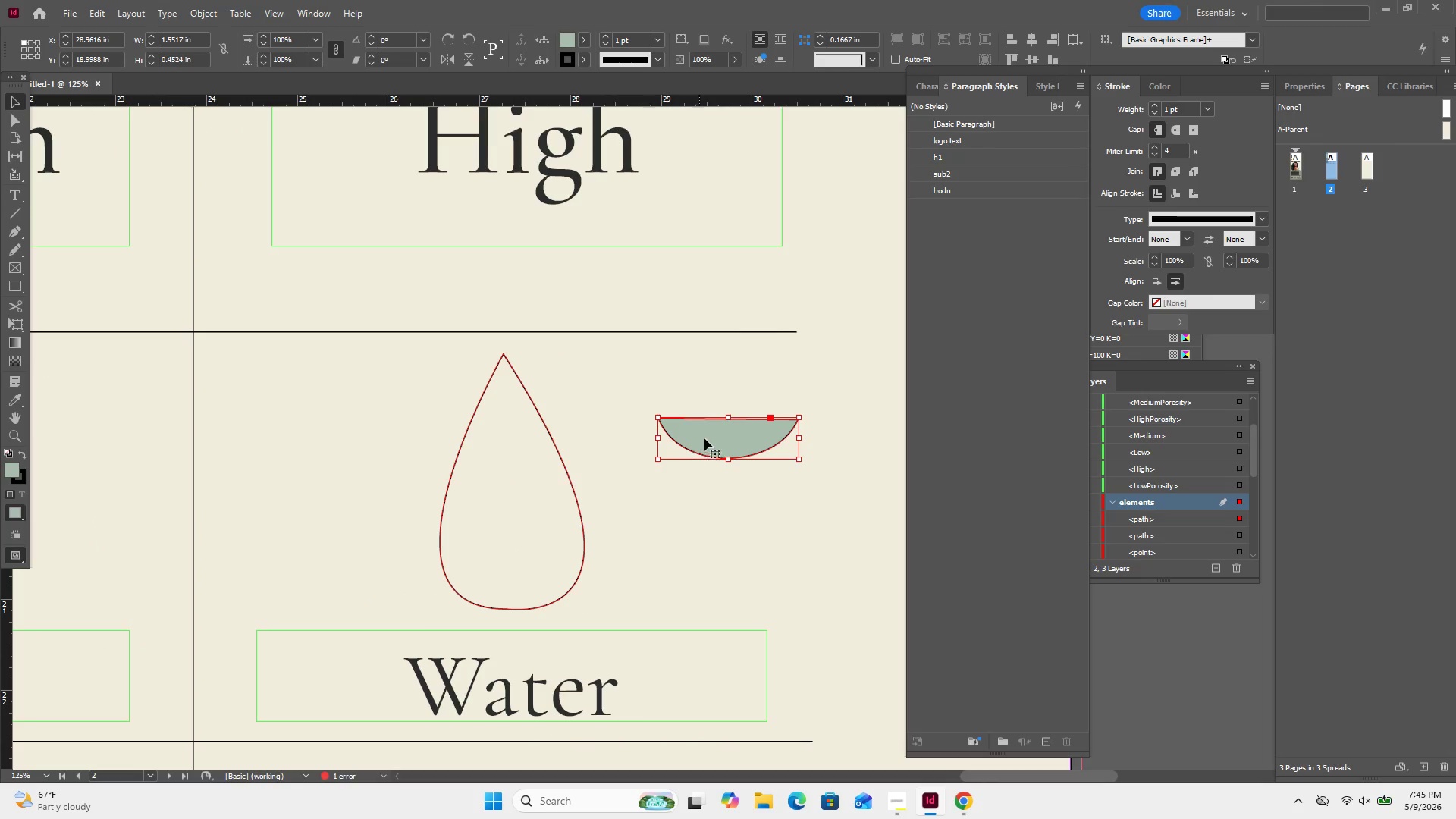 
left_click_drag(start_coordinate=[752, 431], to_coordinate=[541, 586])
 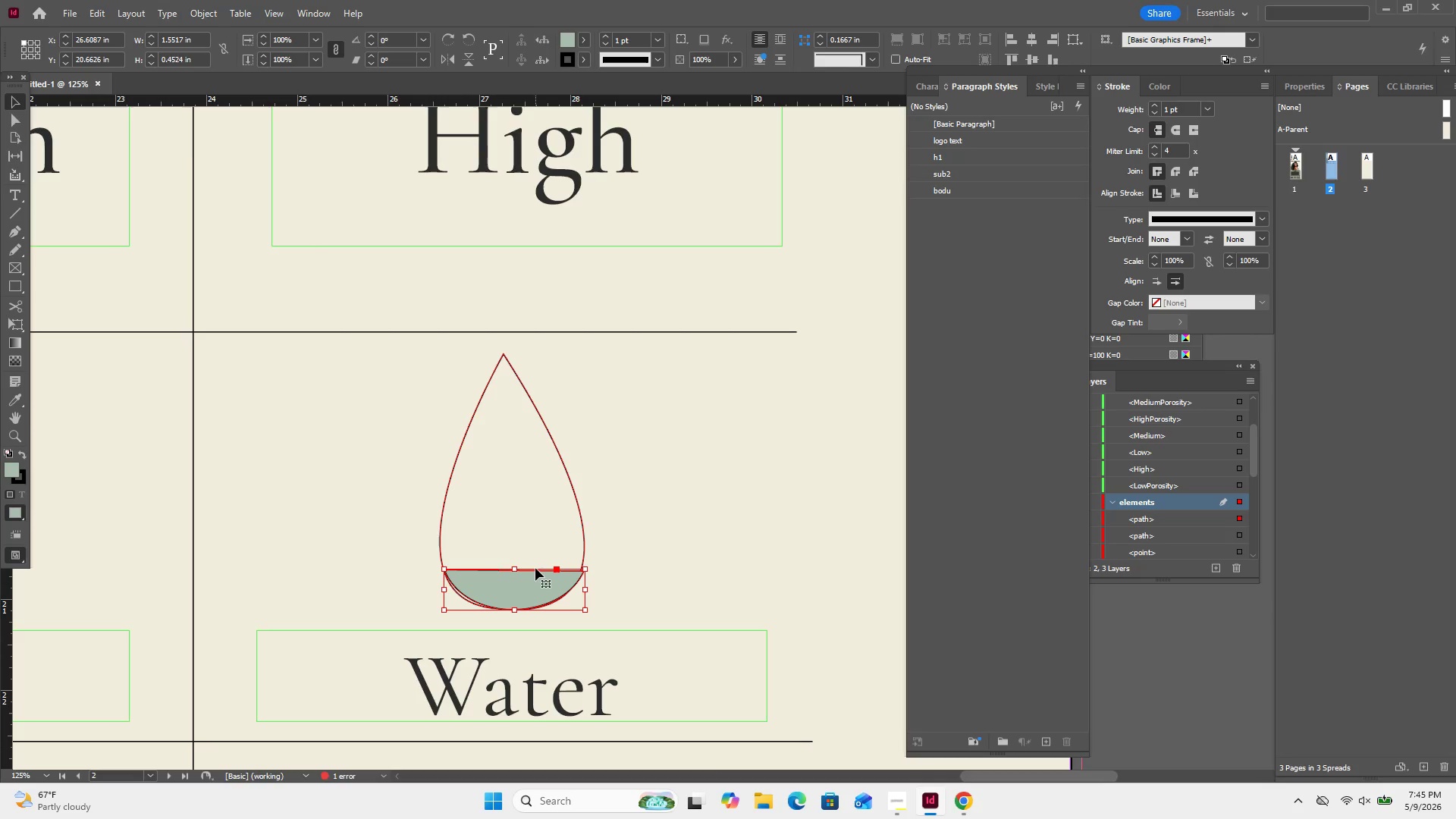 
key(ArrowLeft)
 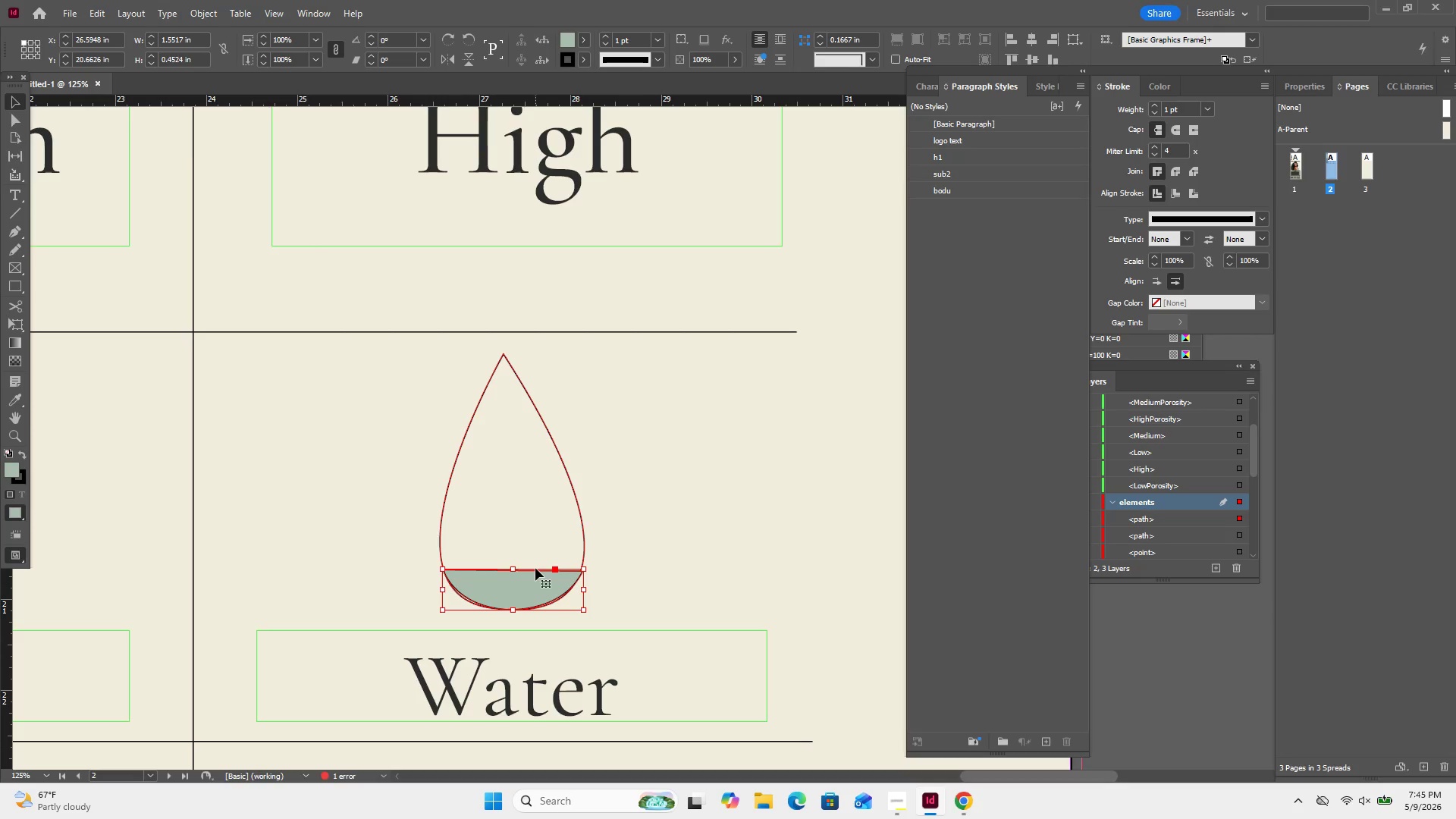 
key(ArrowDown)
 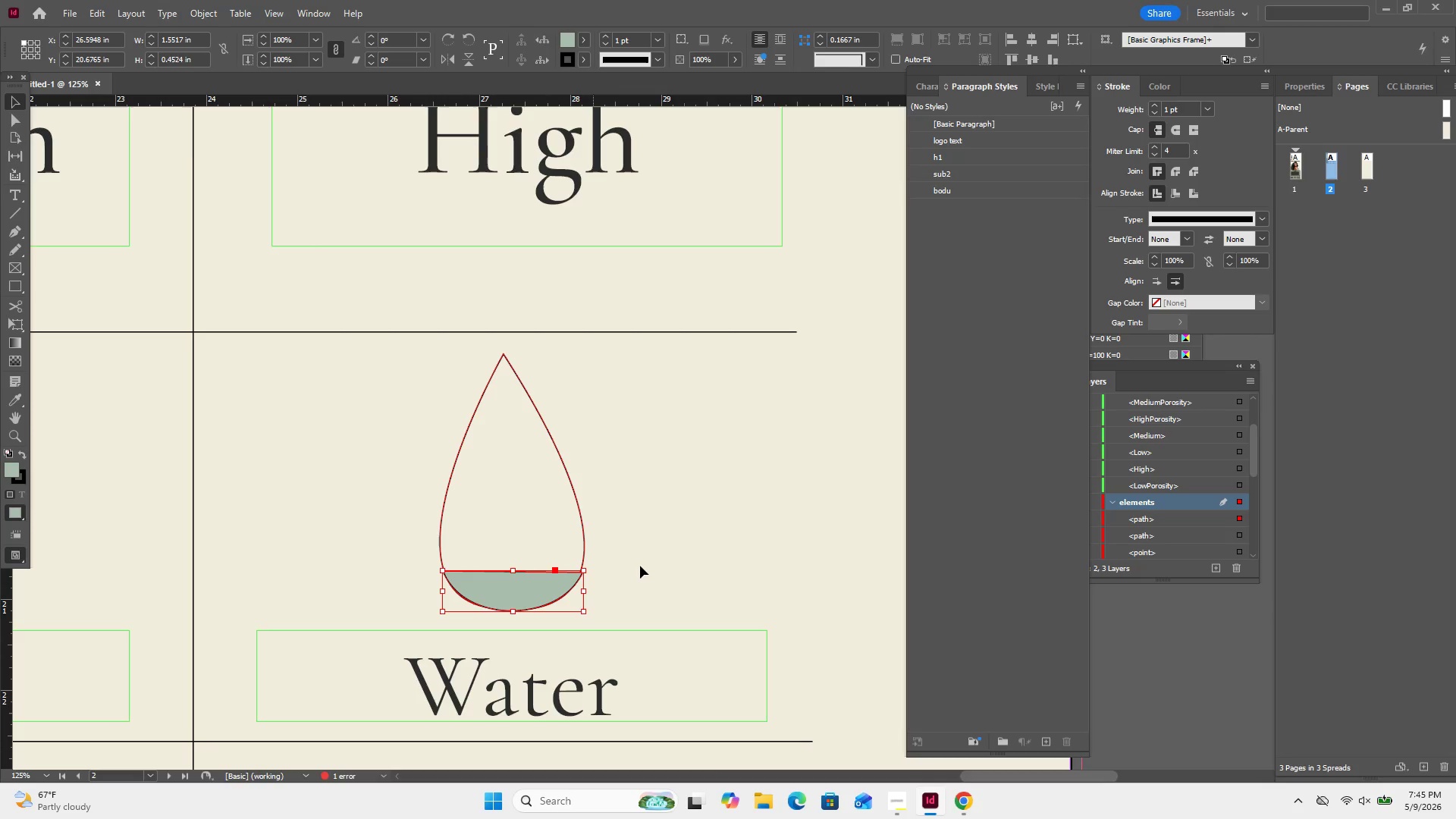 
left_click([645, 566])
 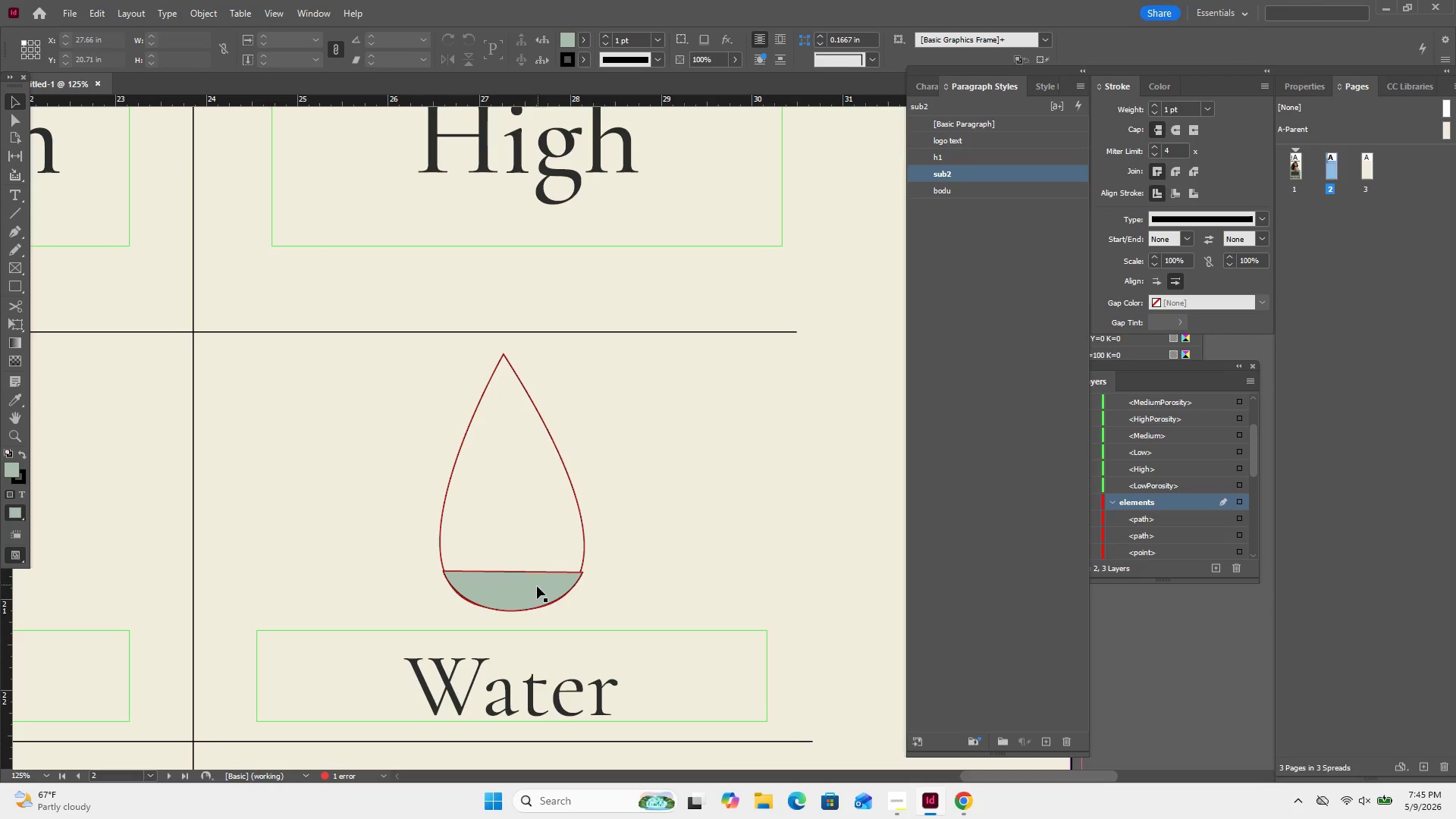 
left_click([537, 586])
 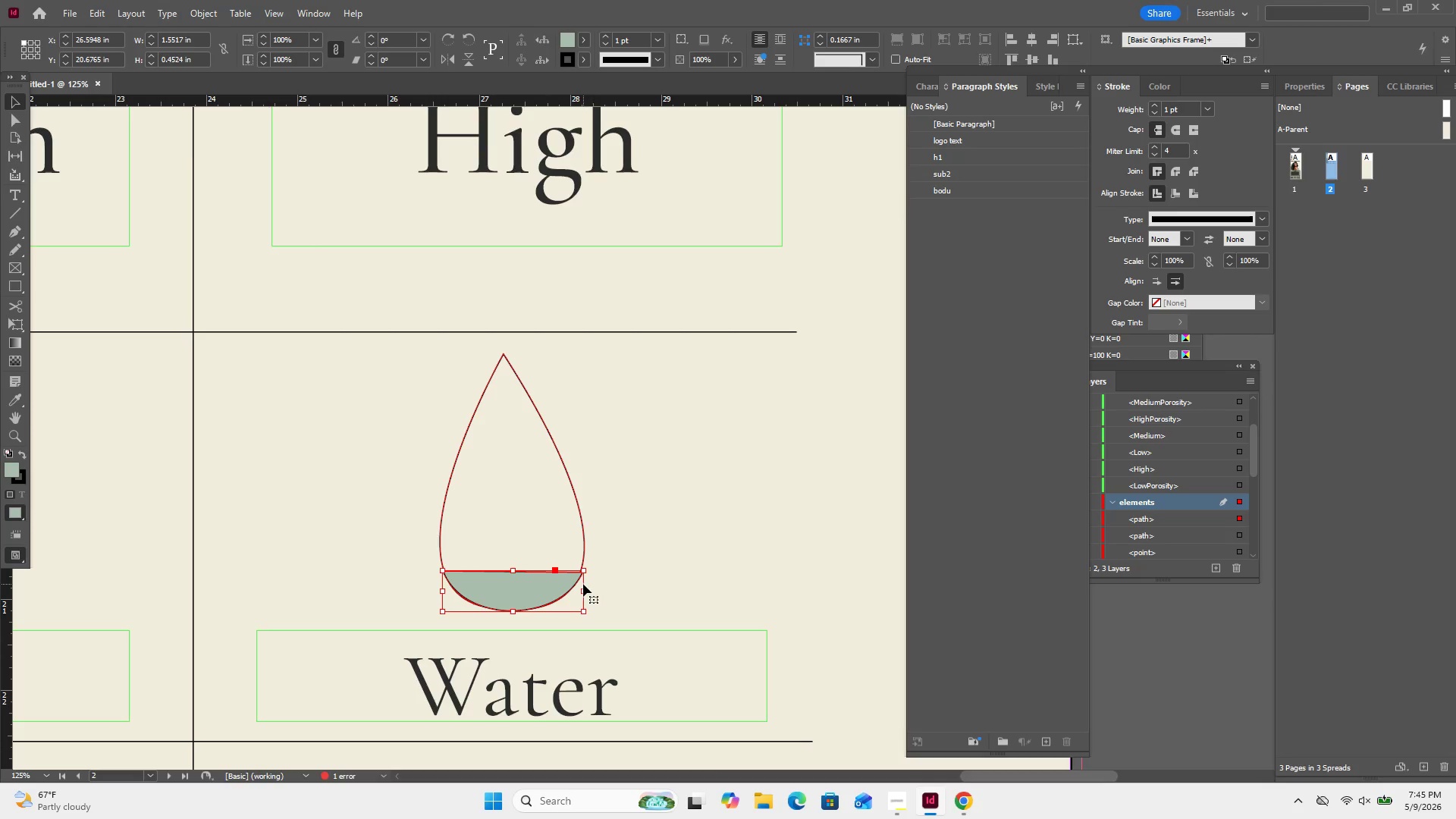 
left_click_drag(start_coordinate=[583, 591], to_coordinate=[578, 593])
 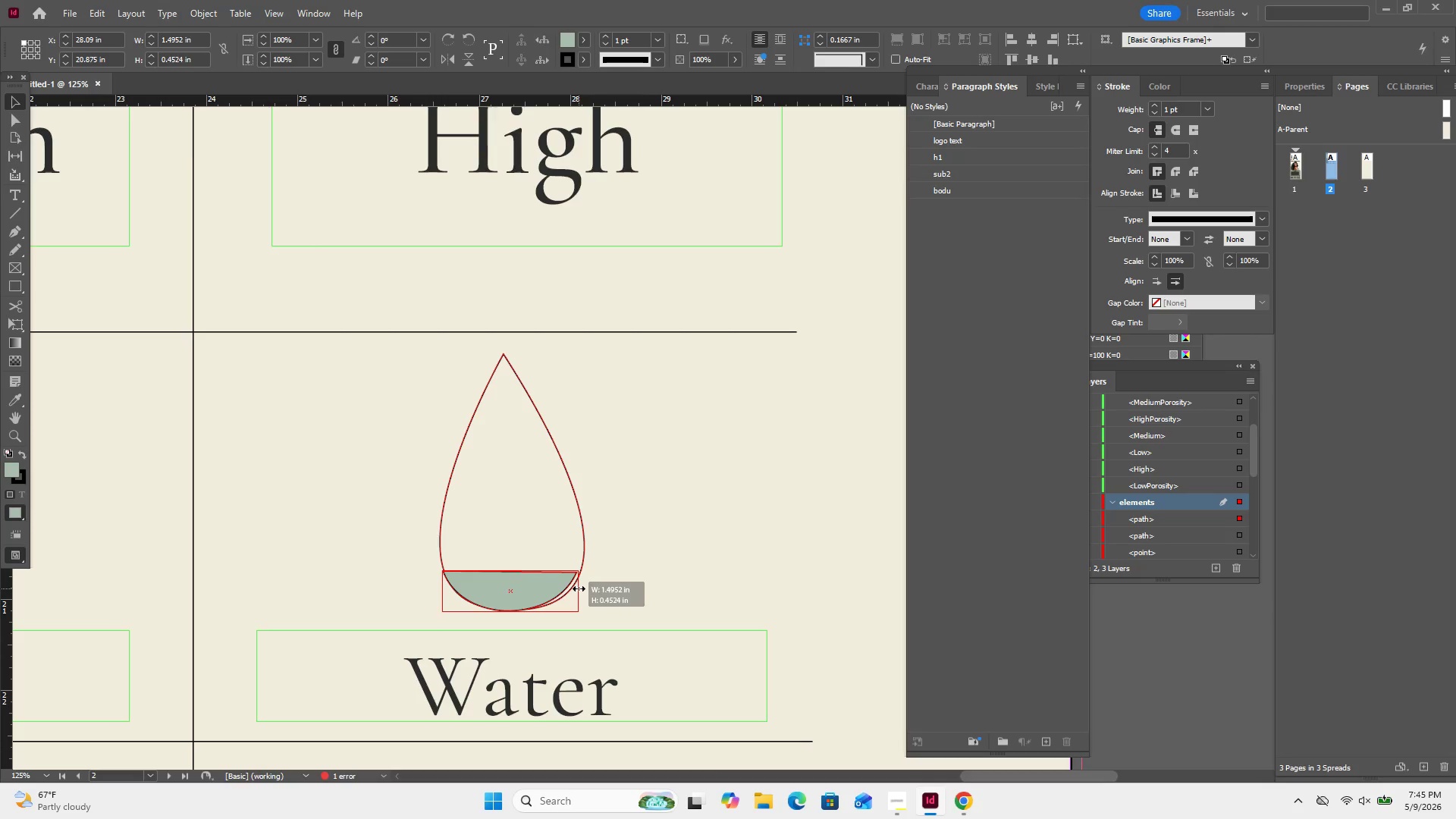 
wait(6.88)
 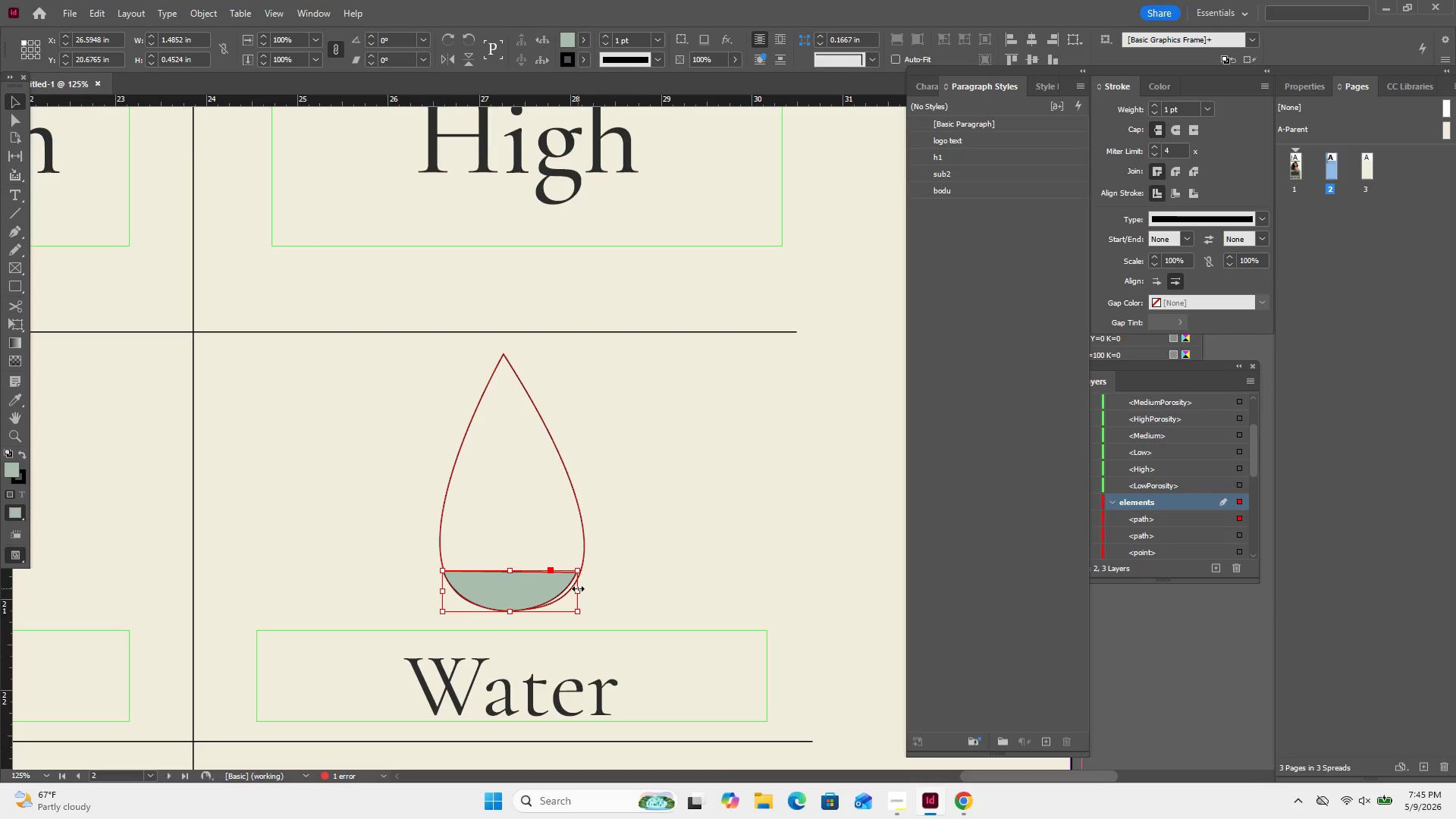 
left_click([579, 587])
 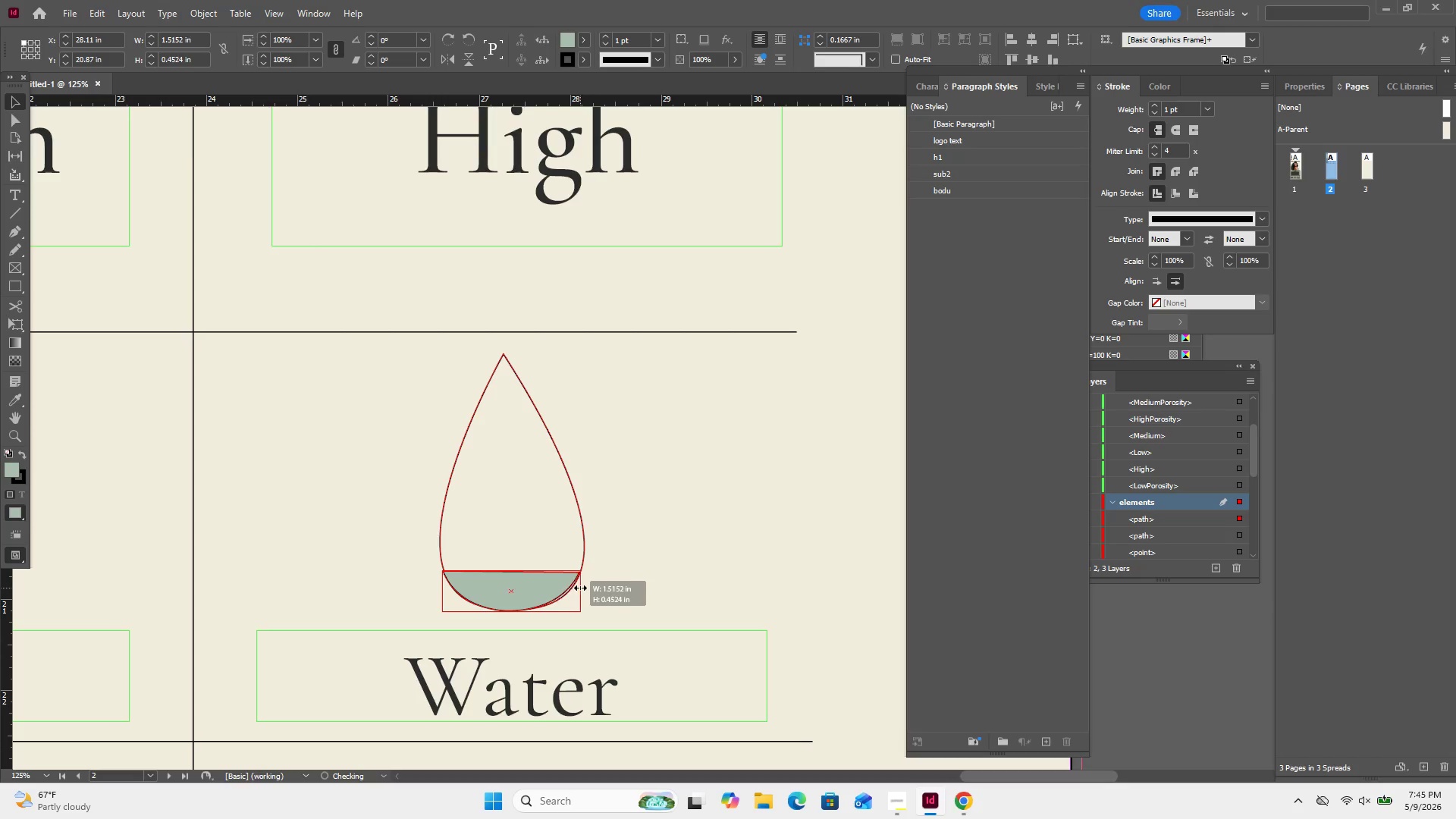 
wait(5.03)
 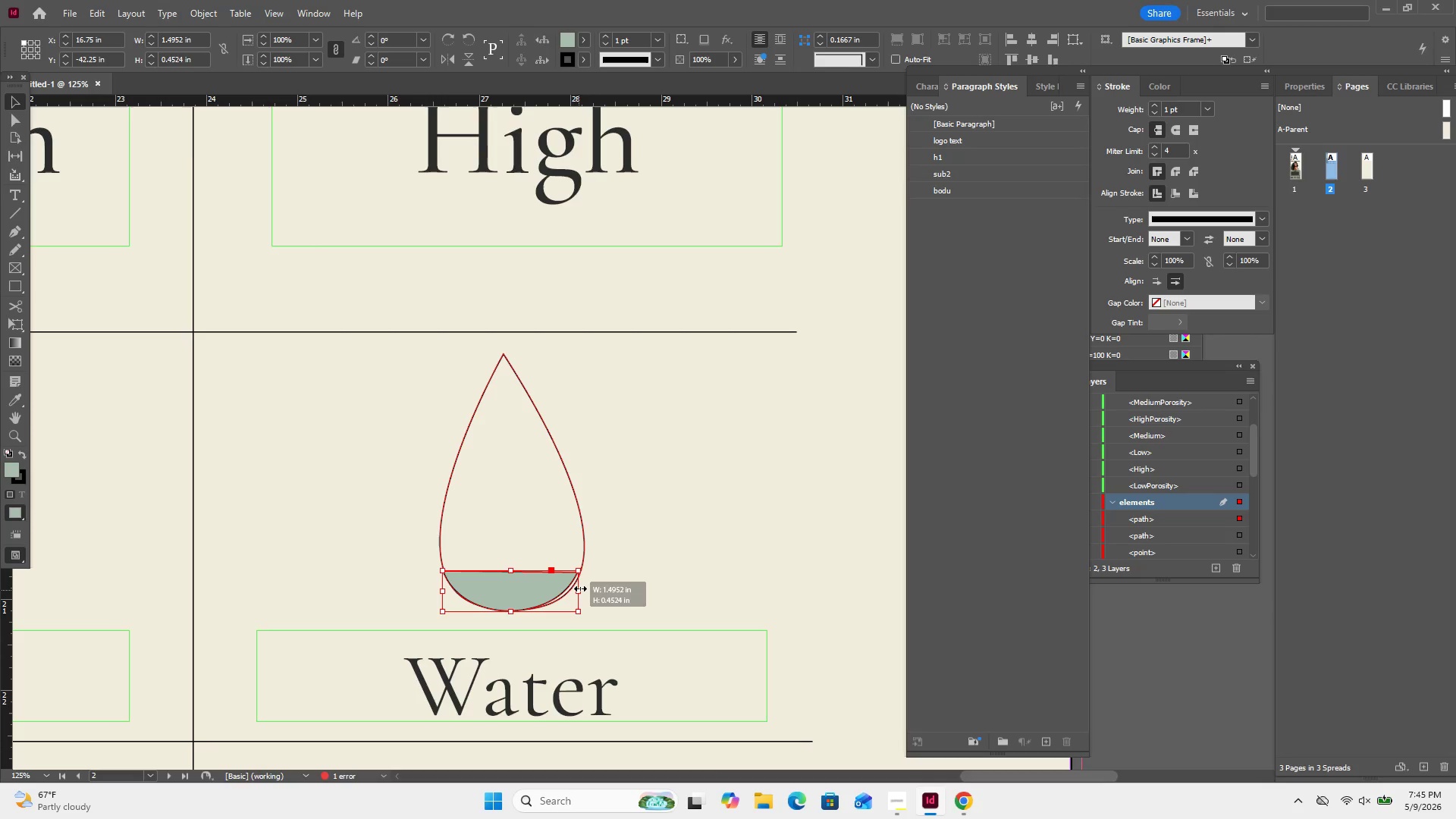 
left_click([599, 576])
 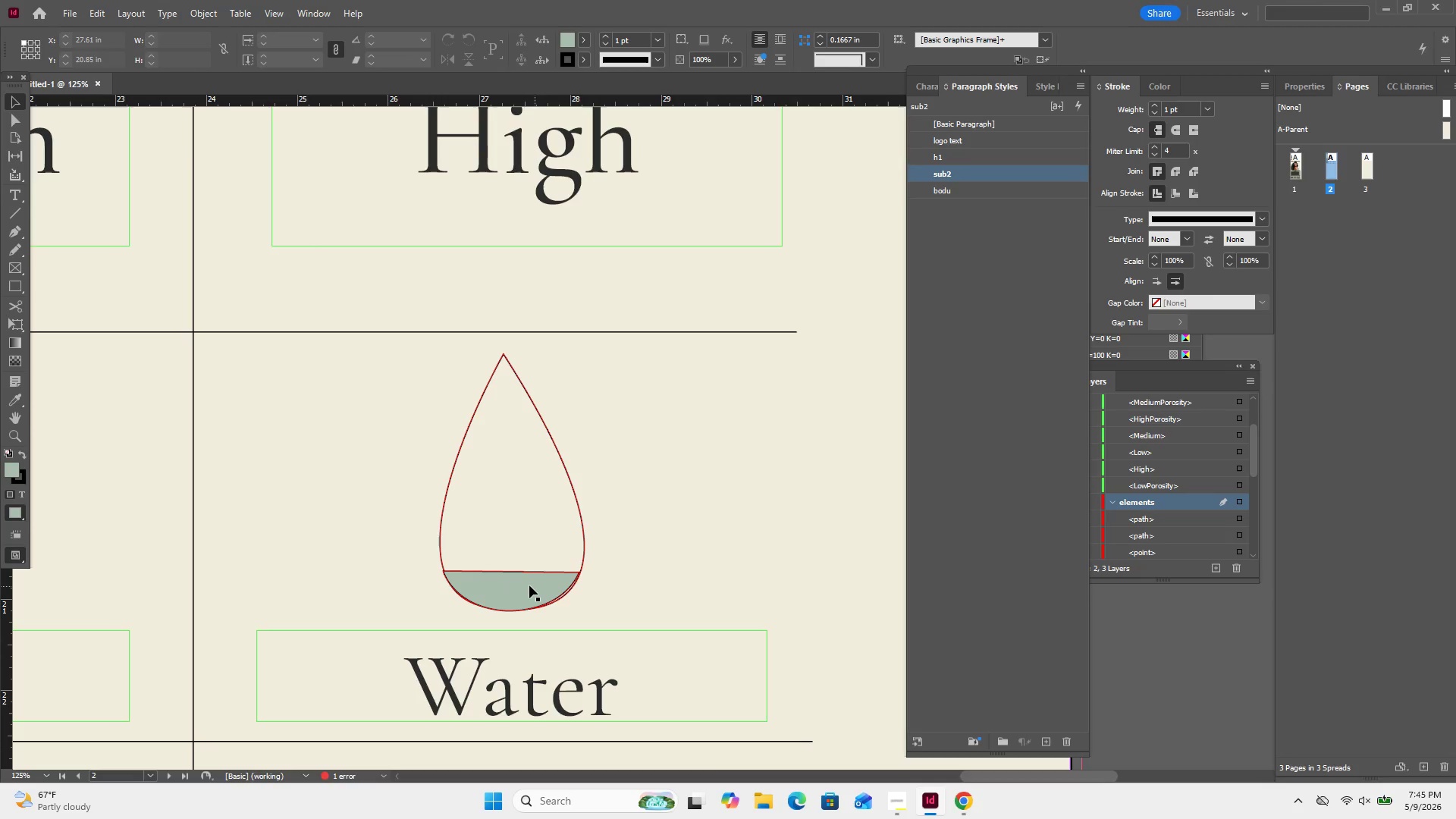 
left_click([529, 585])
 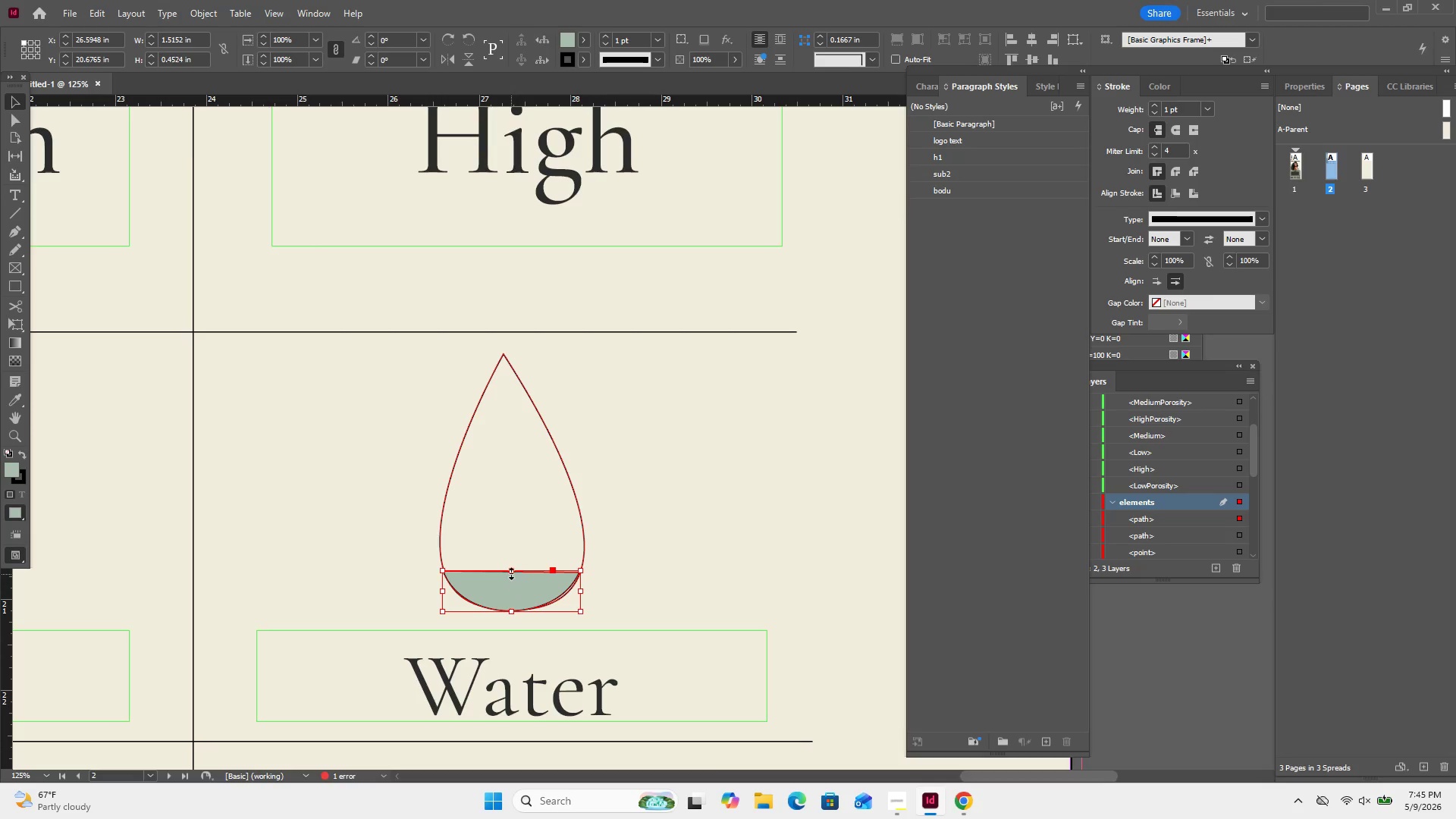 
left_click_drag(start_coordinate=[511, 573], to_coordinate=[519, 523])
 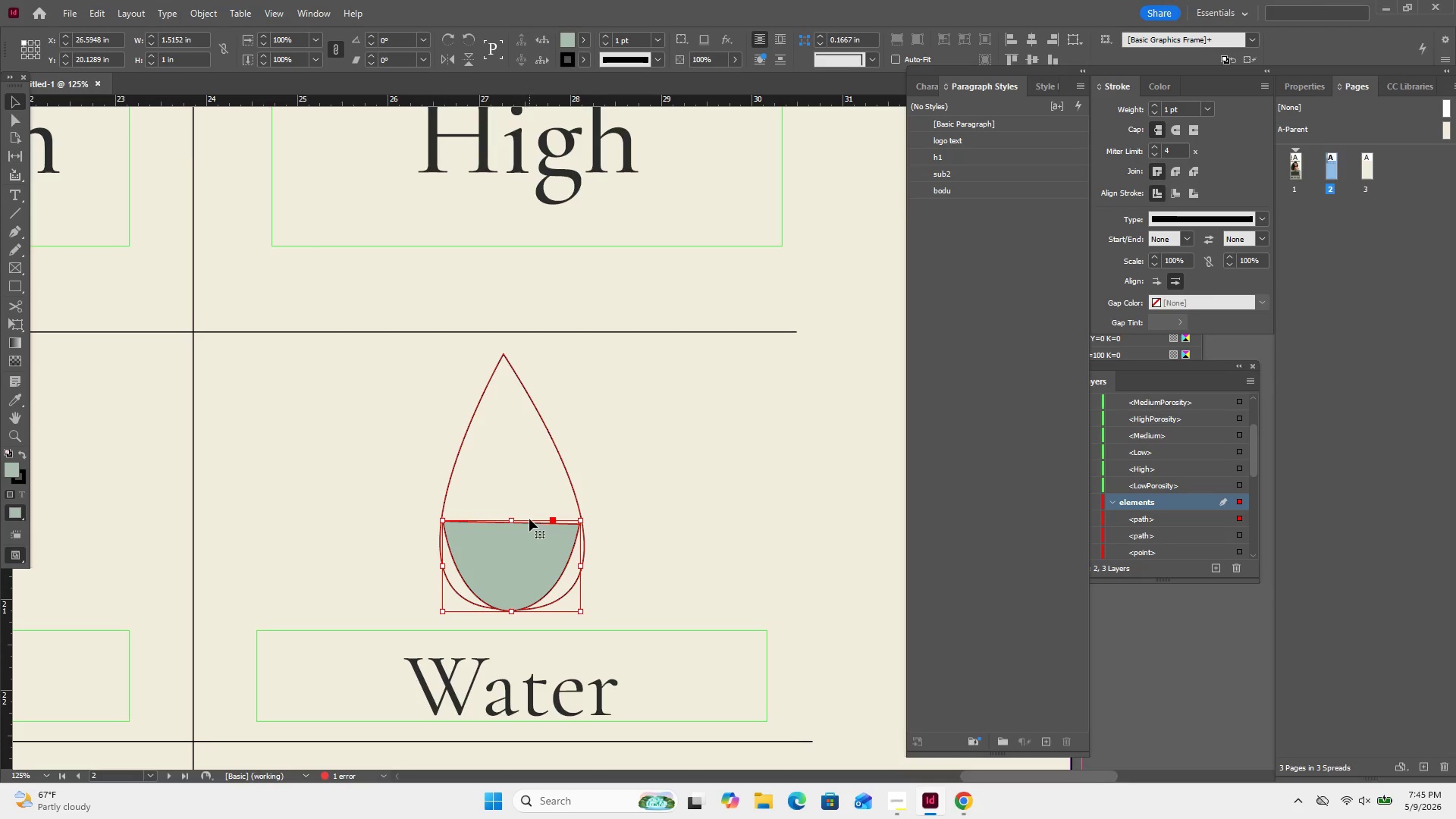 
wait(7.5)
 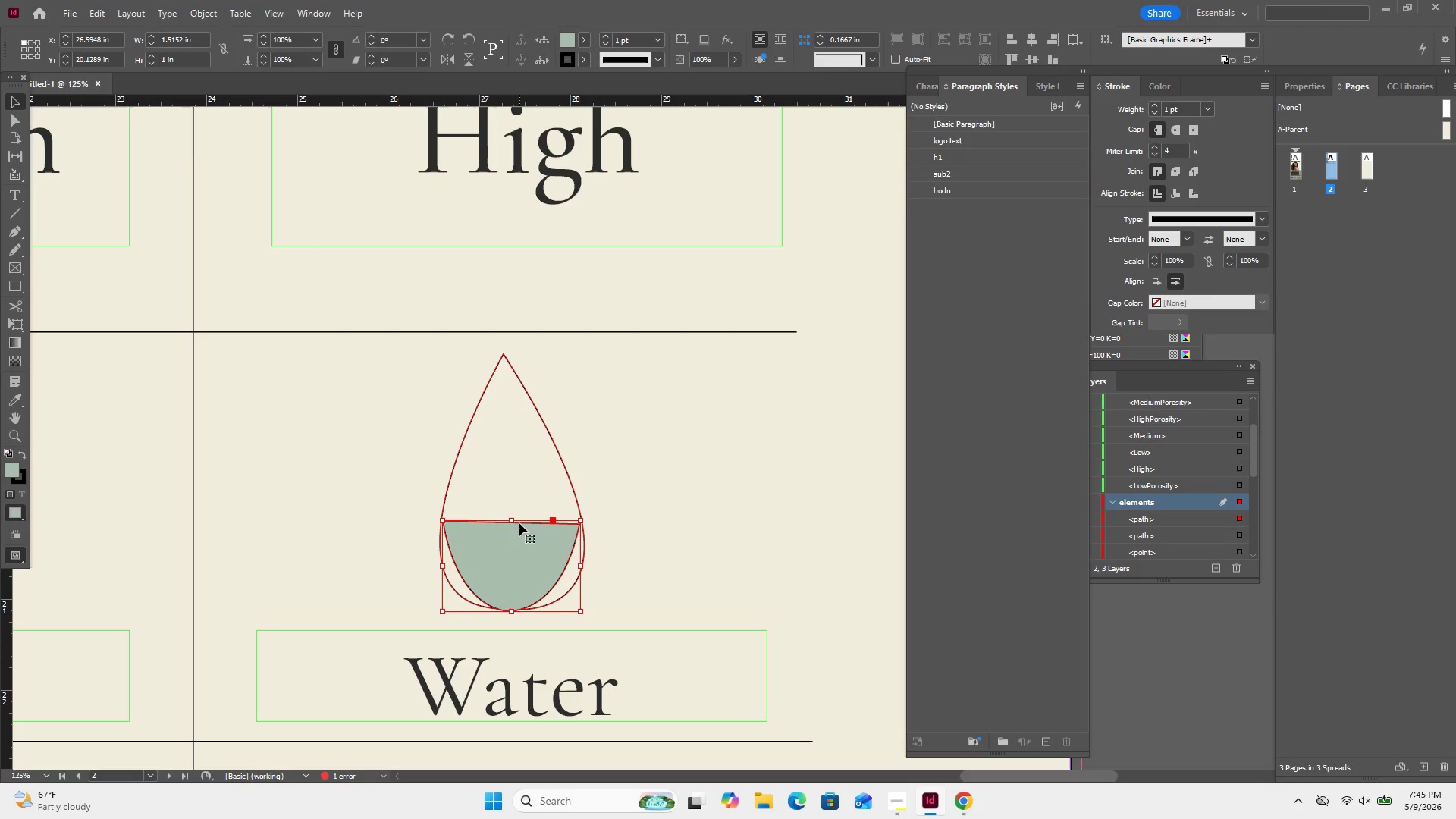 
key(Delete)
 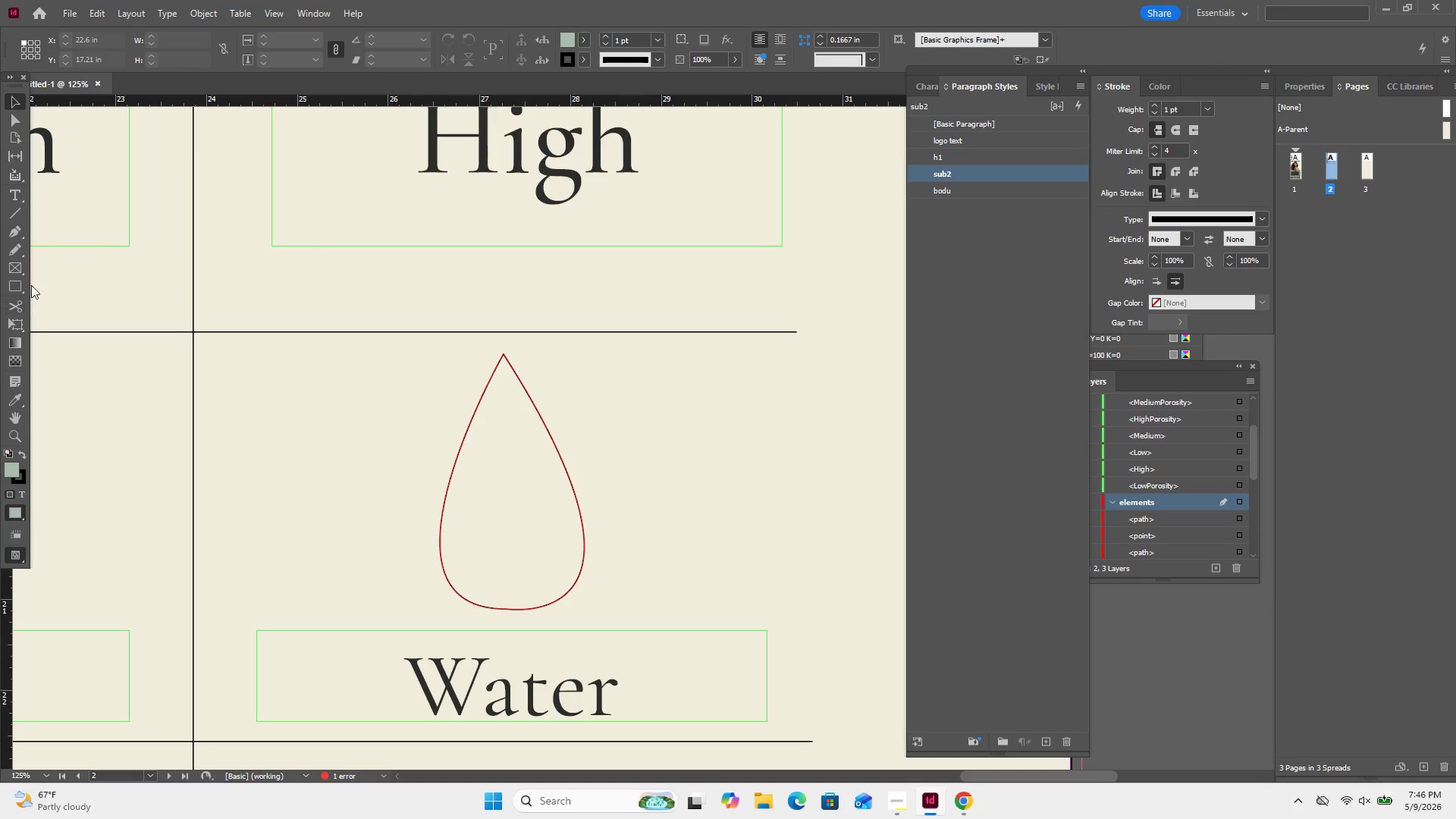 
left_click([10, 230])
 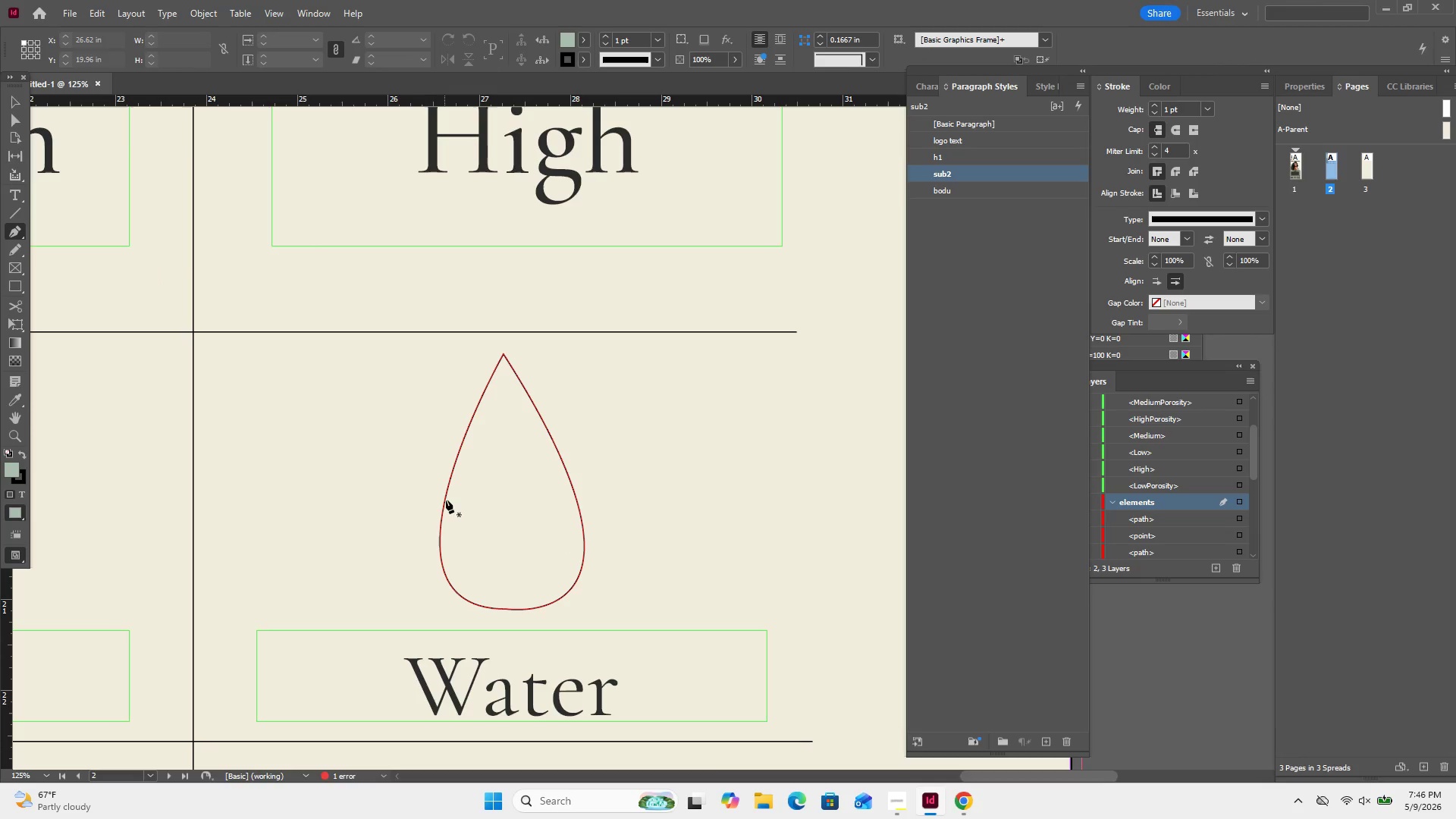 
left_click([449, 479])
 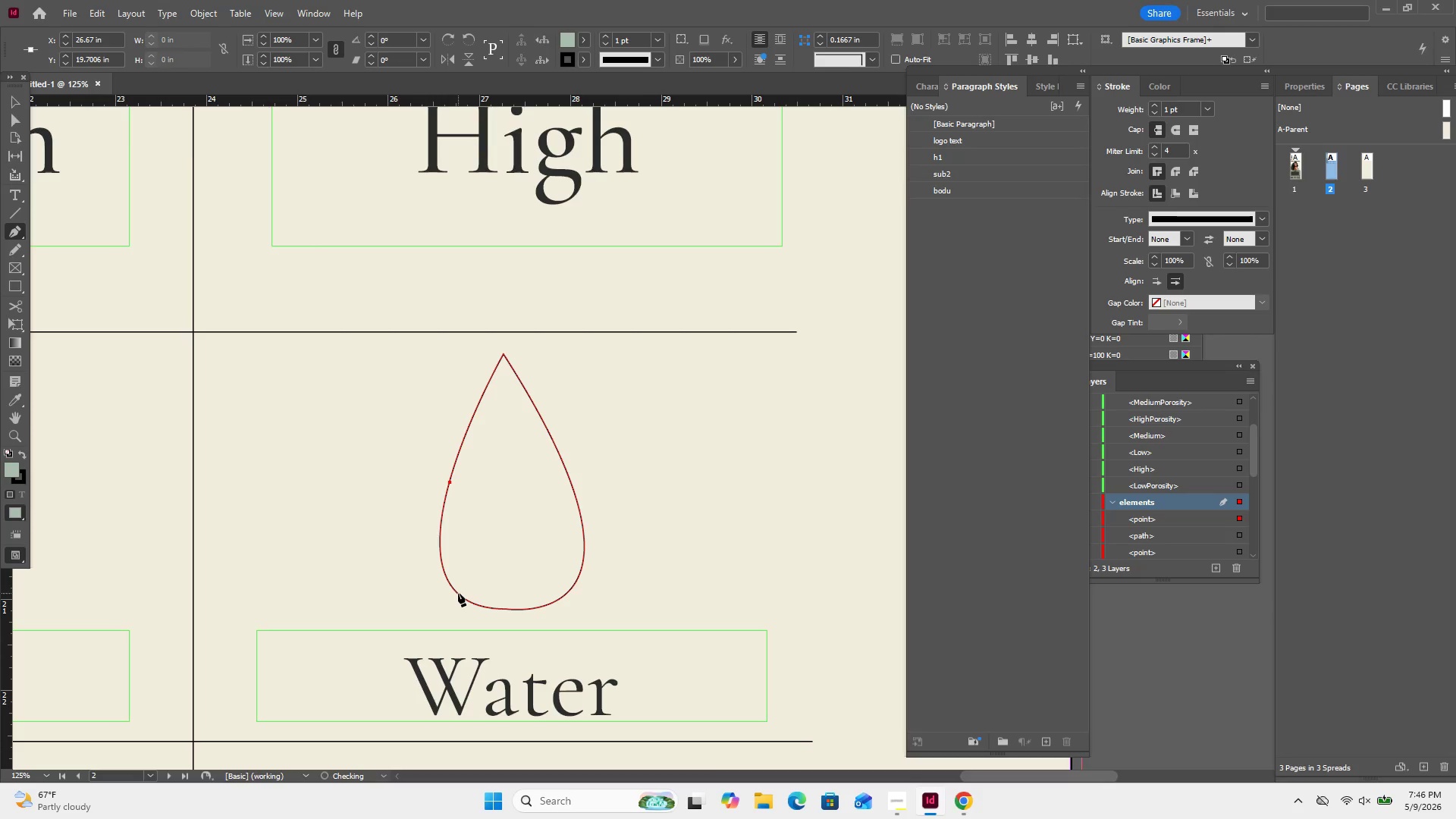 
left_click_drag(start_coordinate=[458, 593], to_coordinate=[492, 619])
 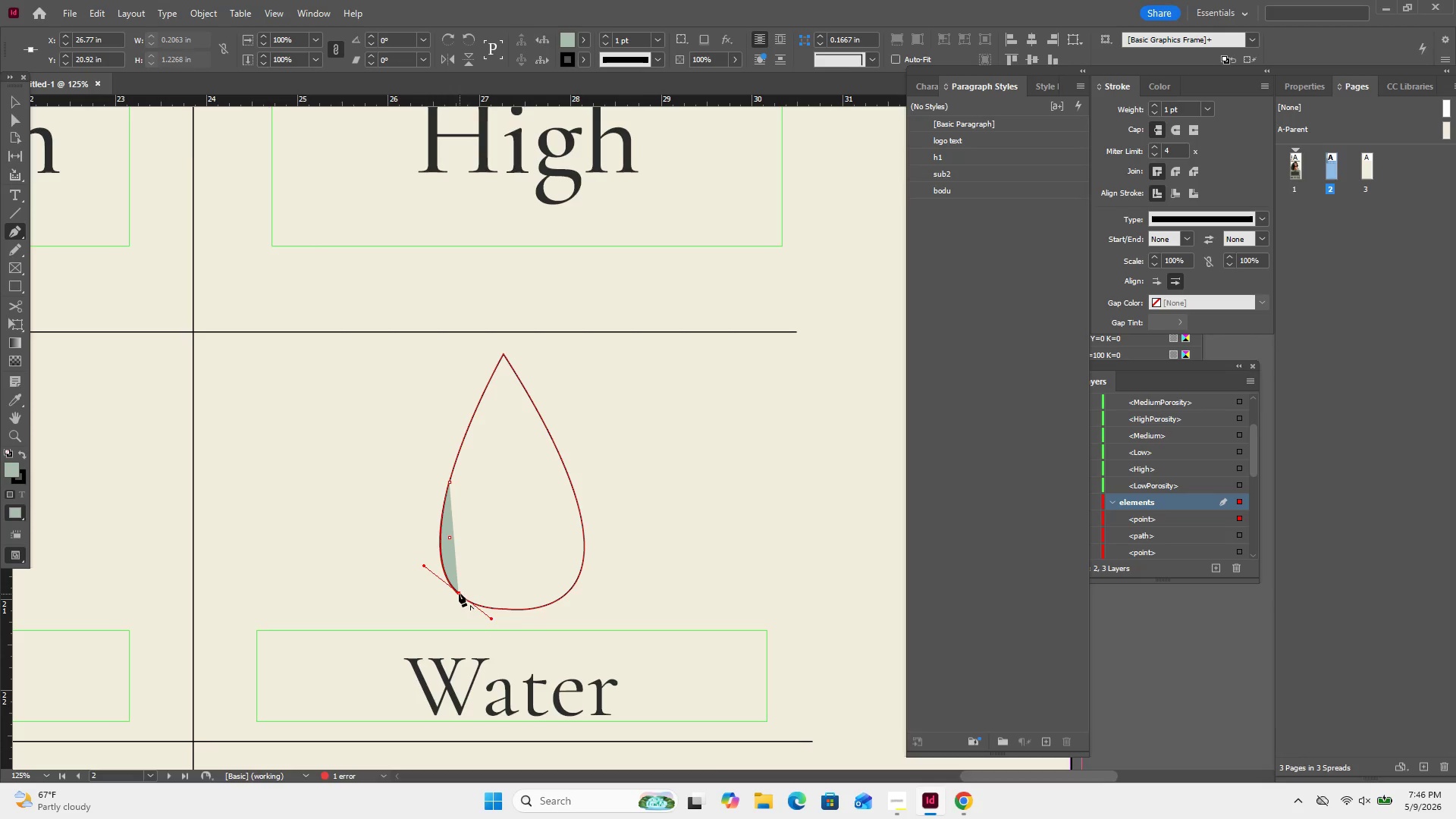 
left_click([459, 593])
 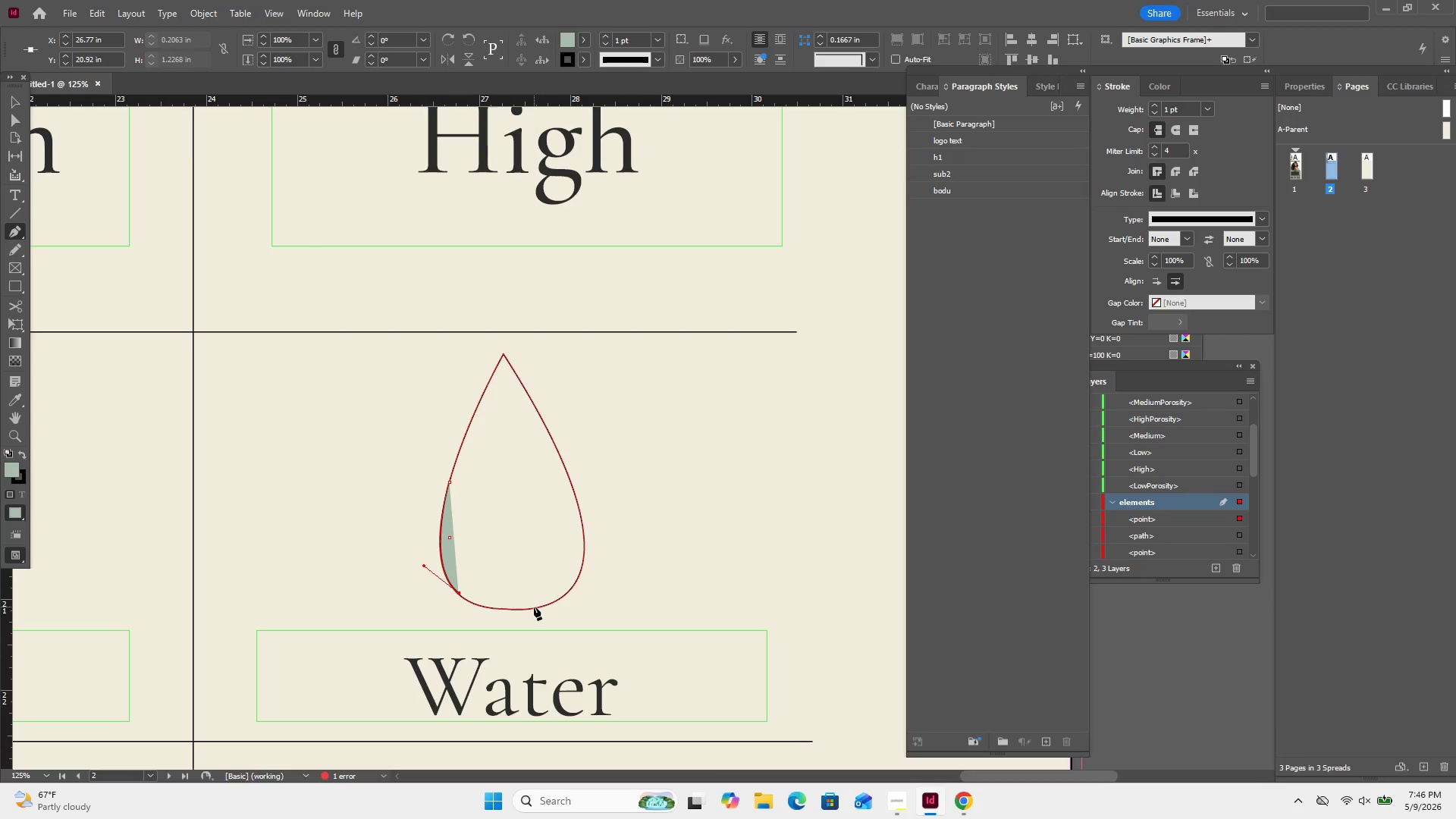 
left_click_drag(start_coordinate=[534, 607], to_coordinate=[577, 595])
 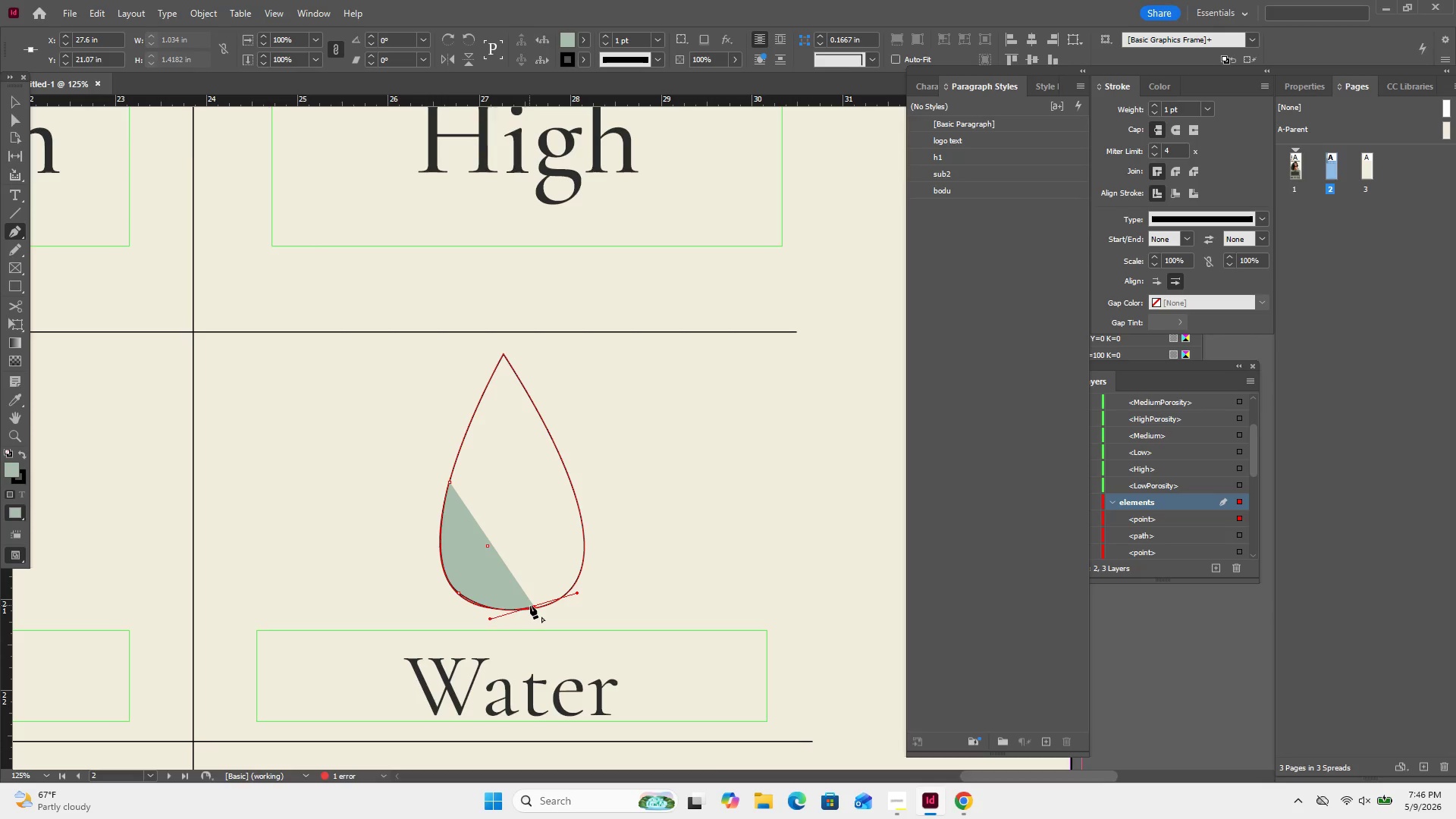 
left_click([532, 604])
 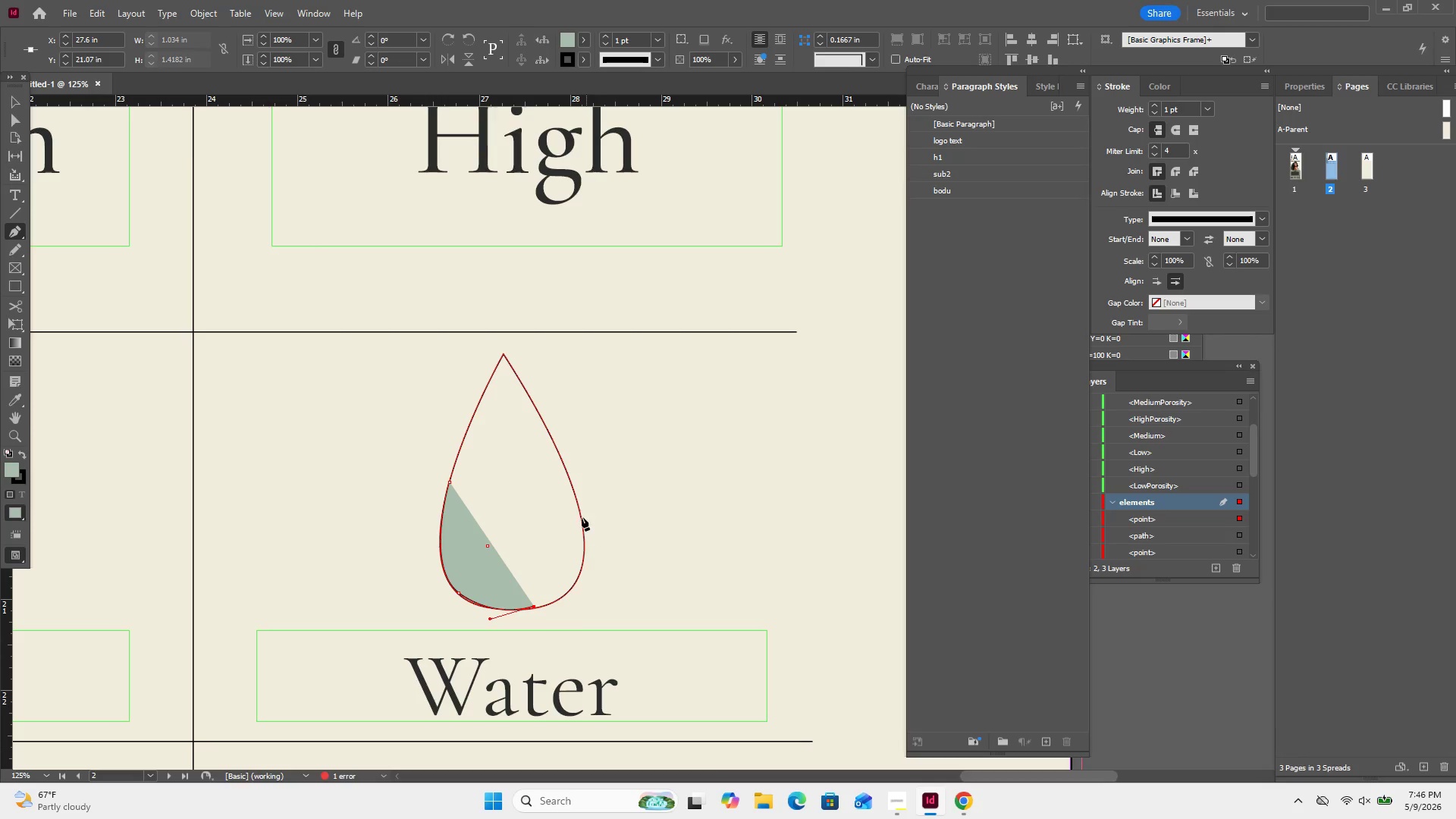 
left_click_drag(start_coordinate=[582, 522], to_coordinate=[575, 436])
 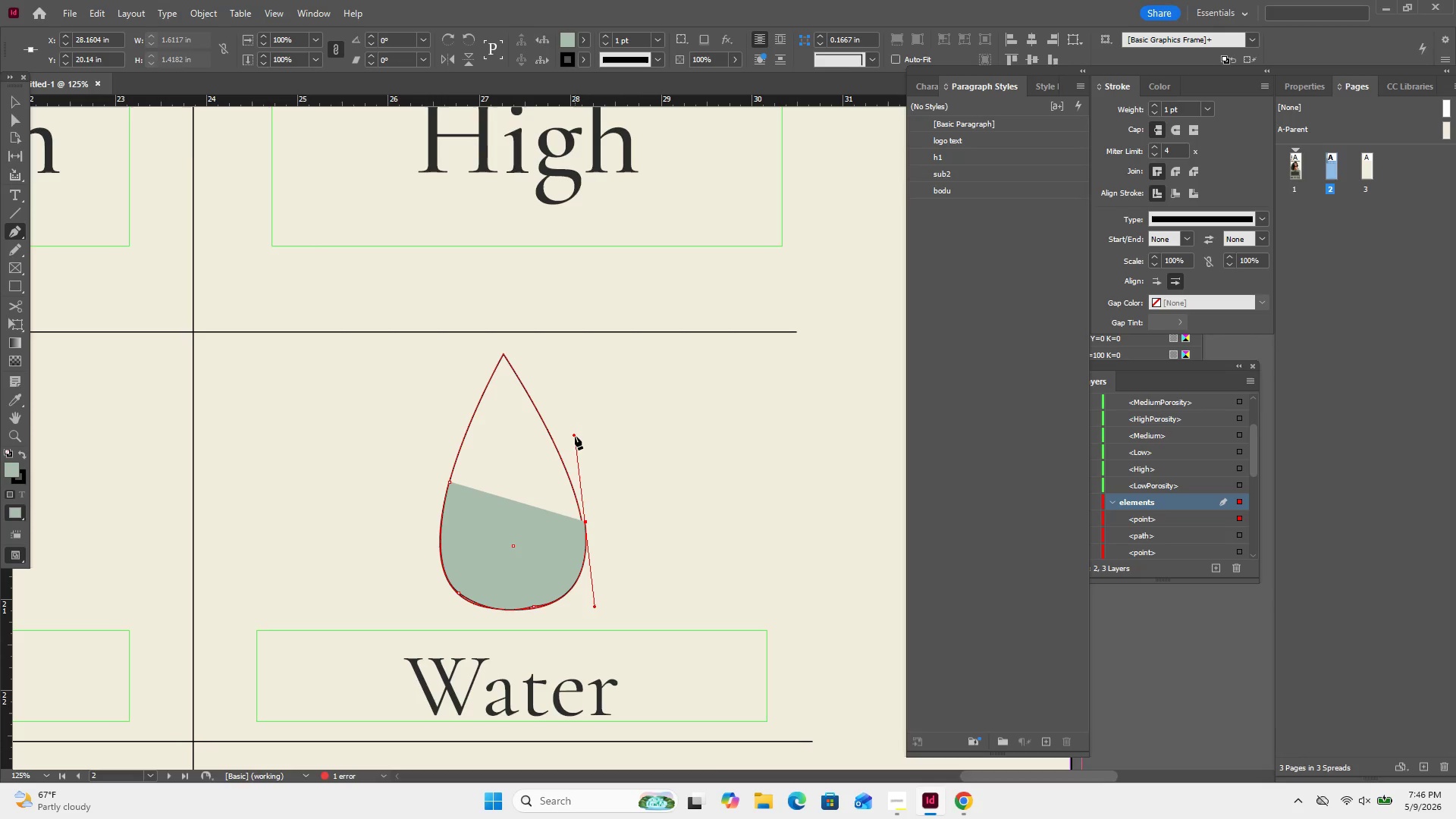 
key(Control+Z)
 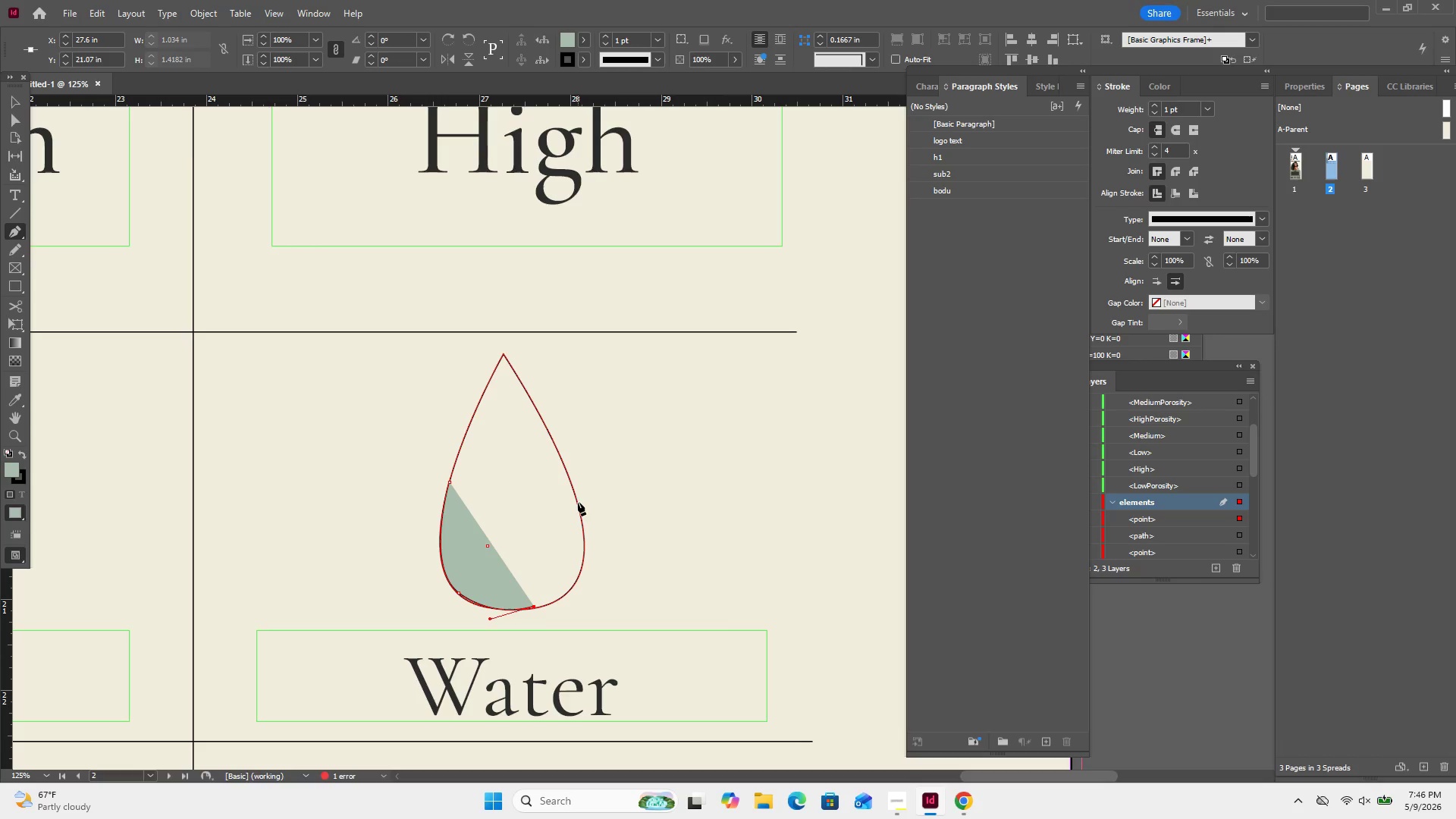 
left_click_drag(start_coordinate=[578, 502], to_coordinate=[551, 393])
 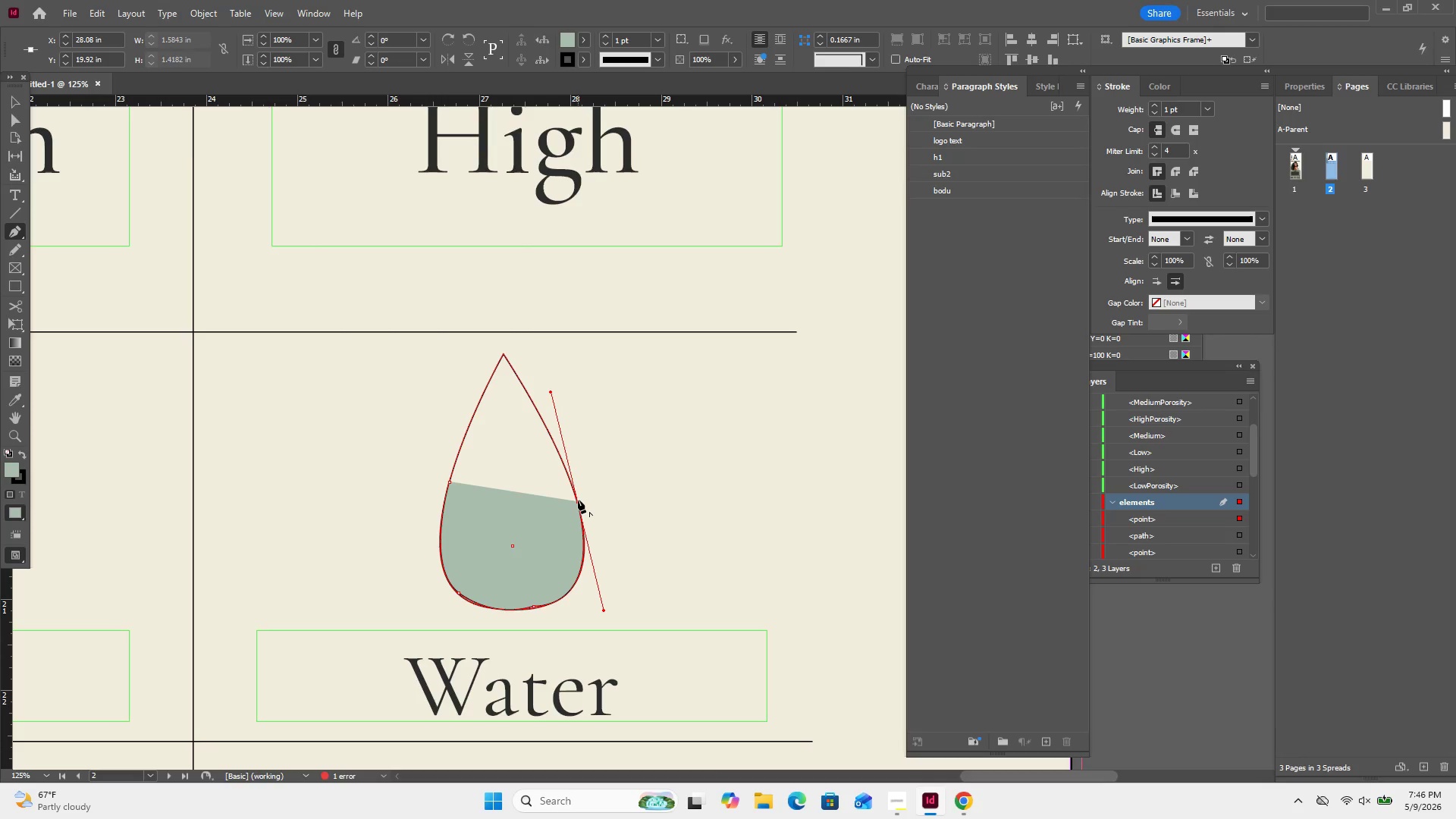 
left_click([578, 500])
 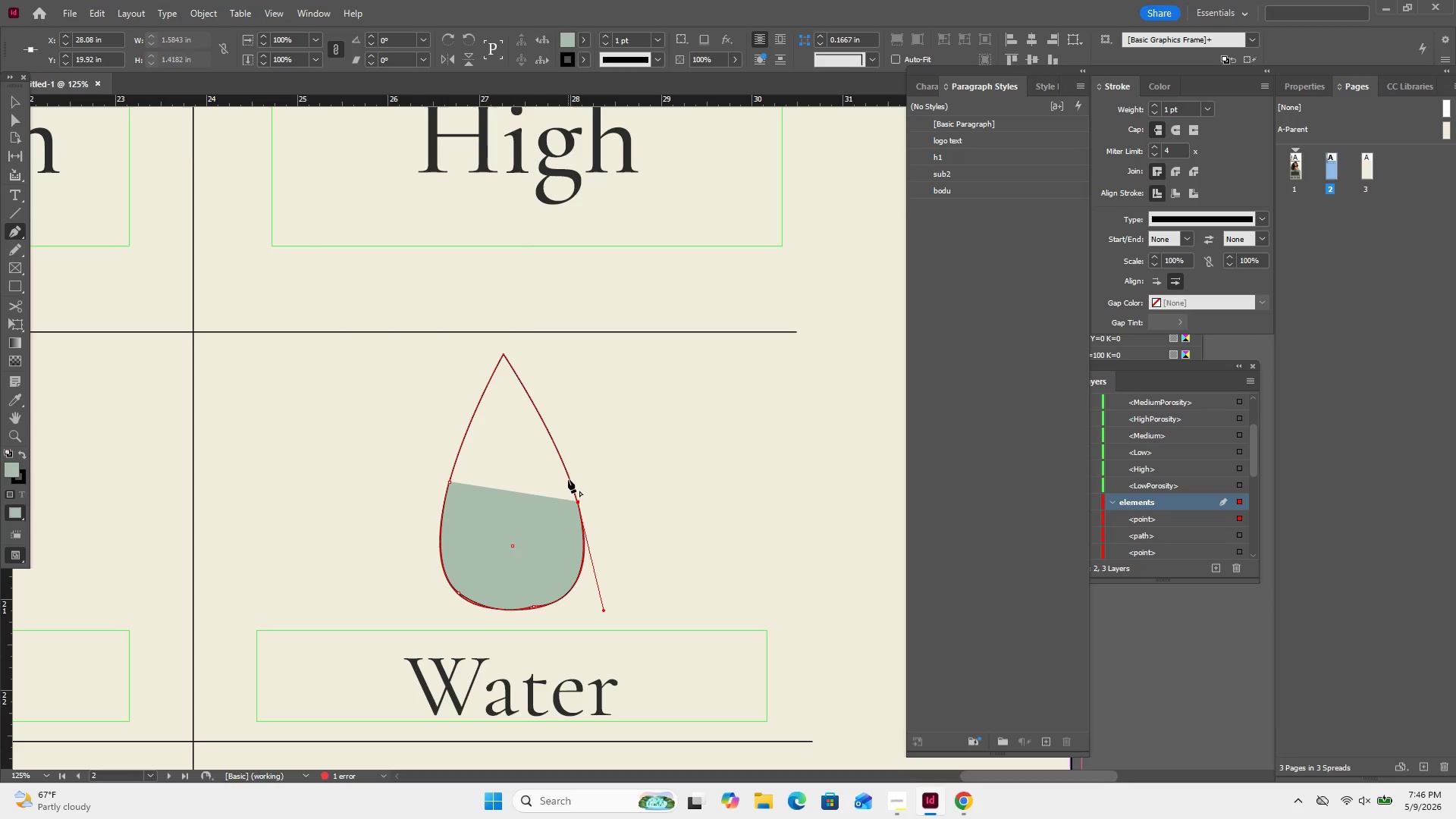 
left_click_drag(start_coordinate=[571, 478], to_coordinate=[564, 460])
 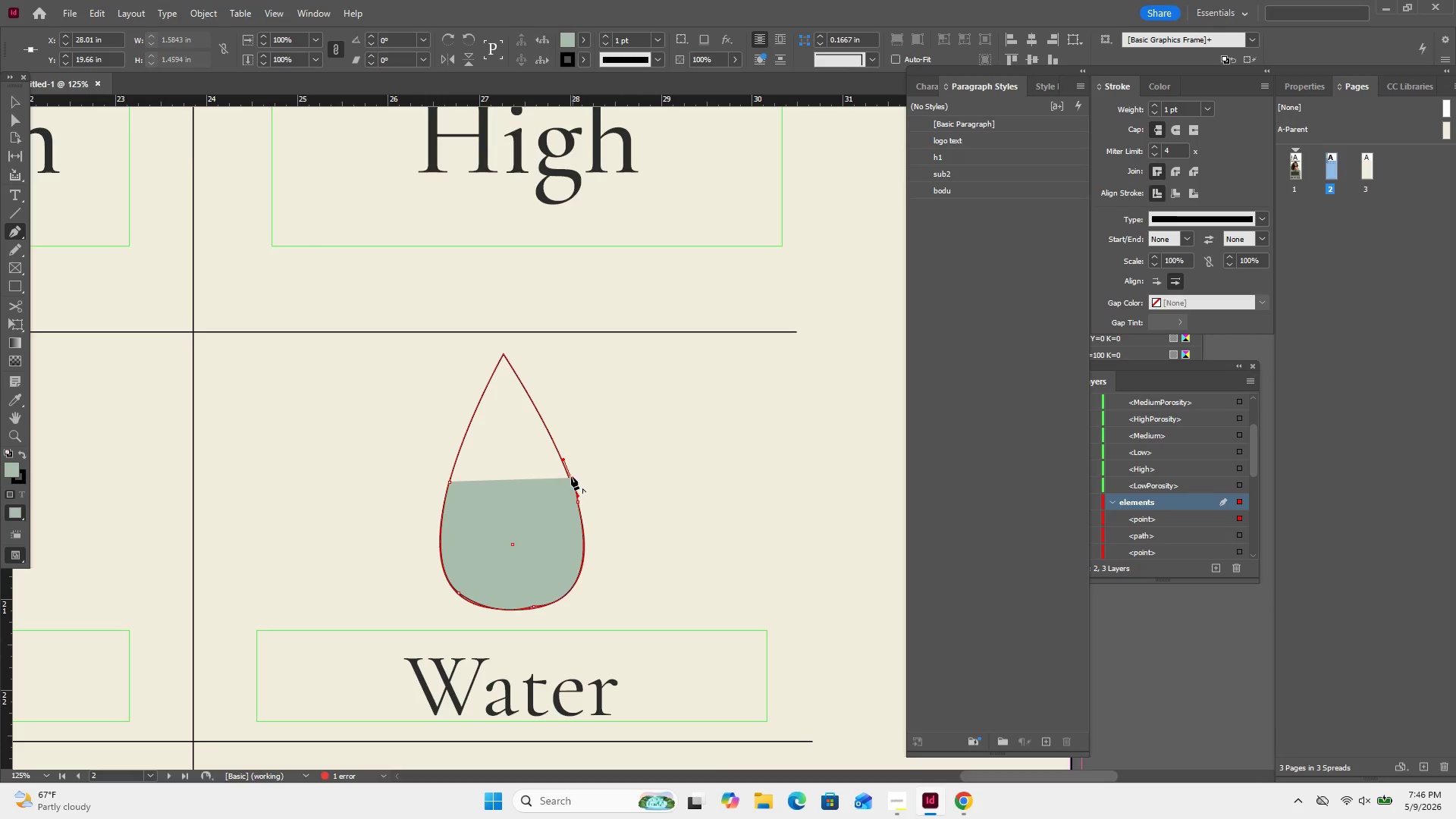 
left_click([571, 478])
 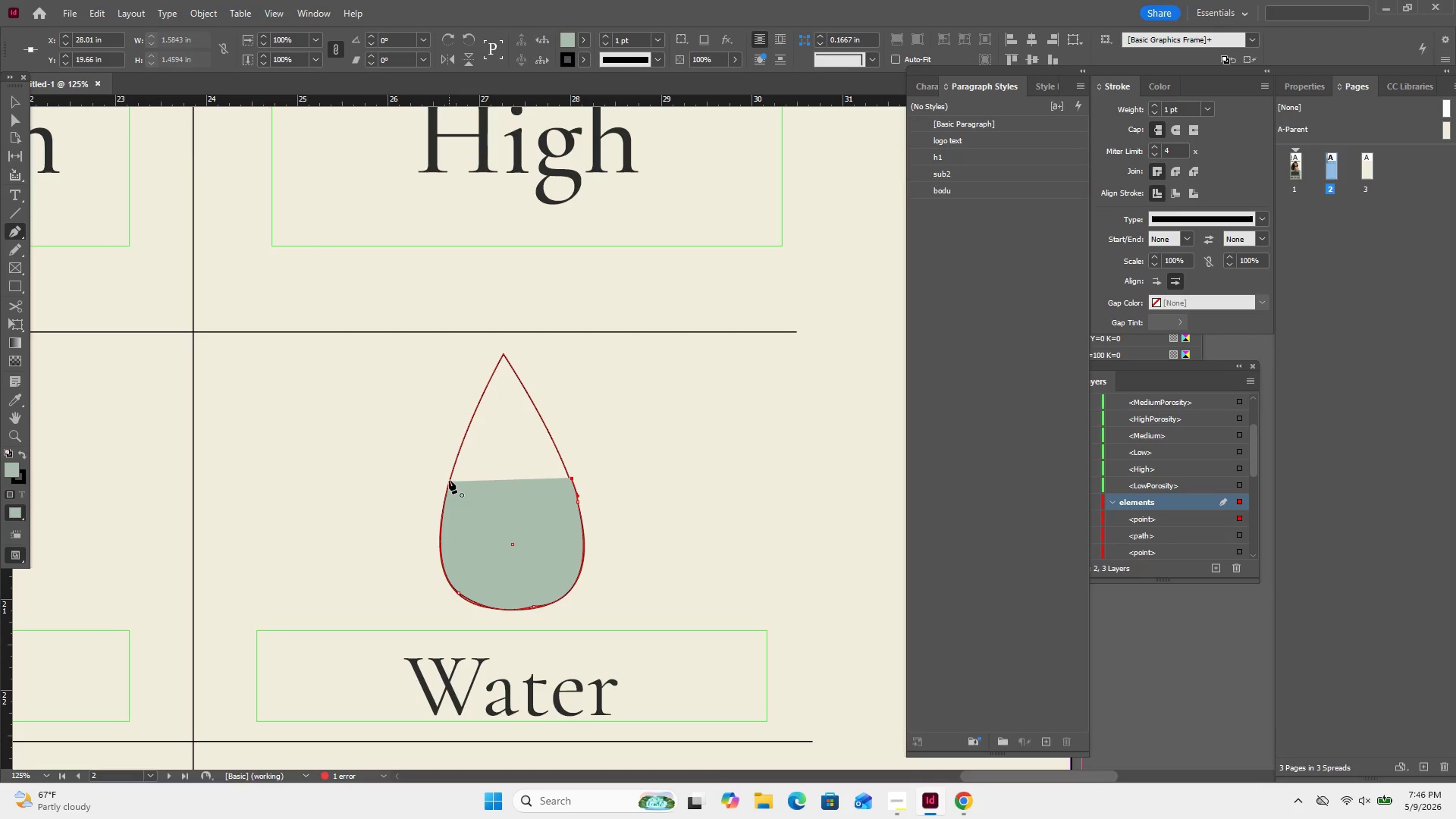 
left_click([450, 479])
 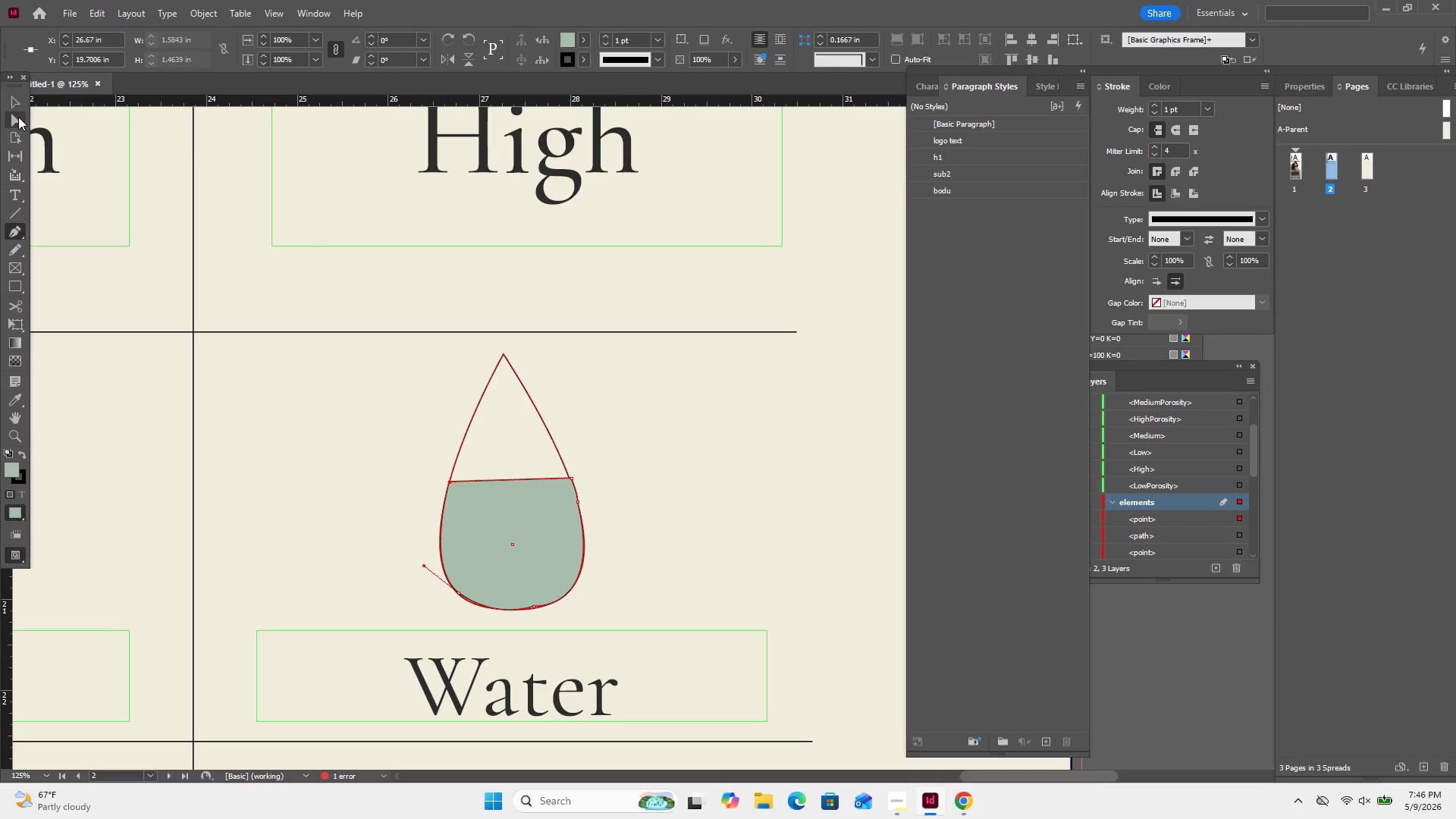 
left_click([17, 110])
 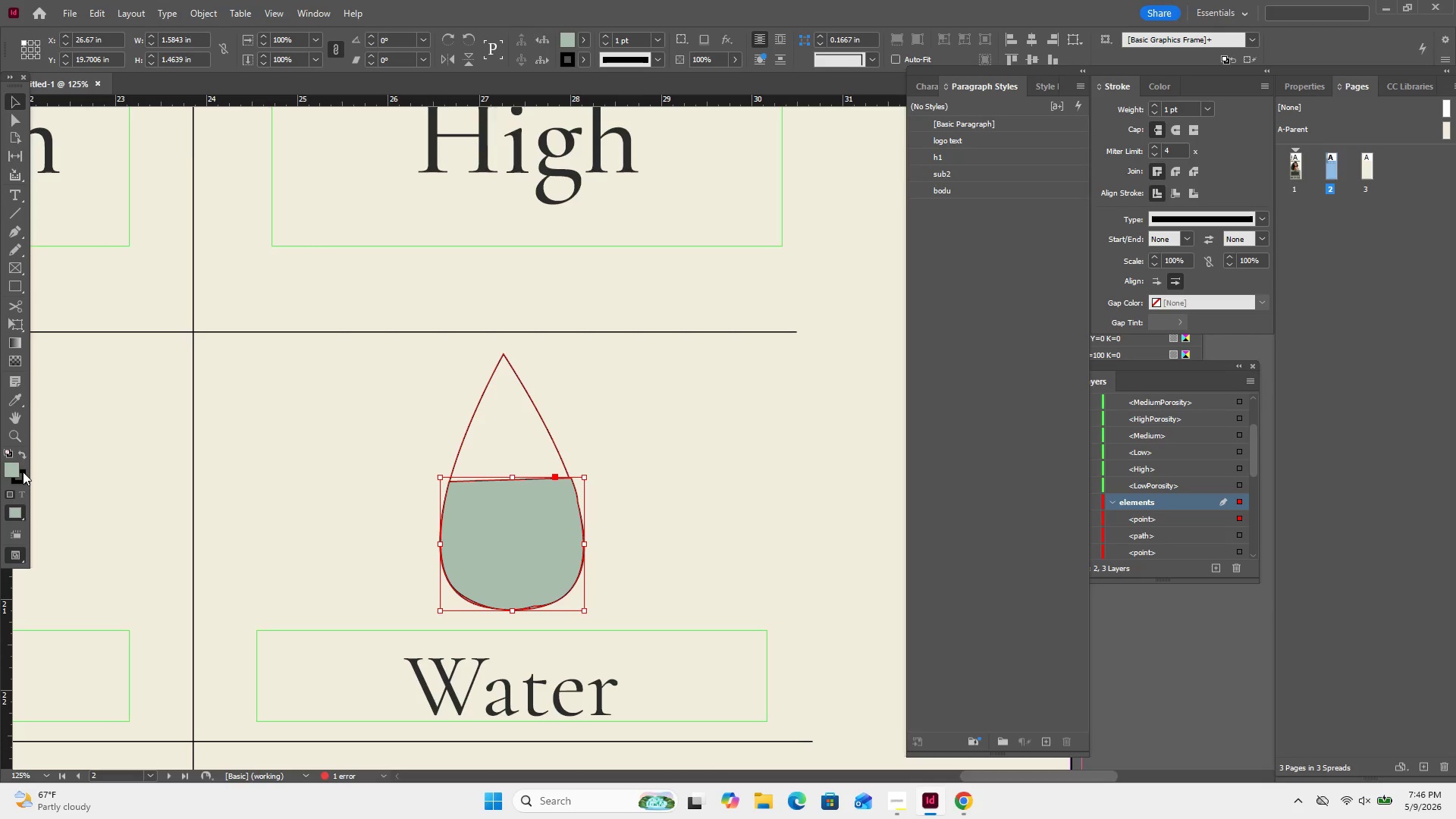 
left_click([23, 472])
 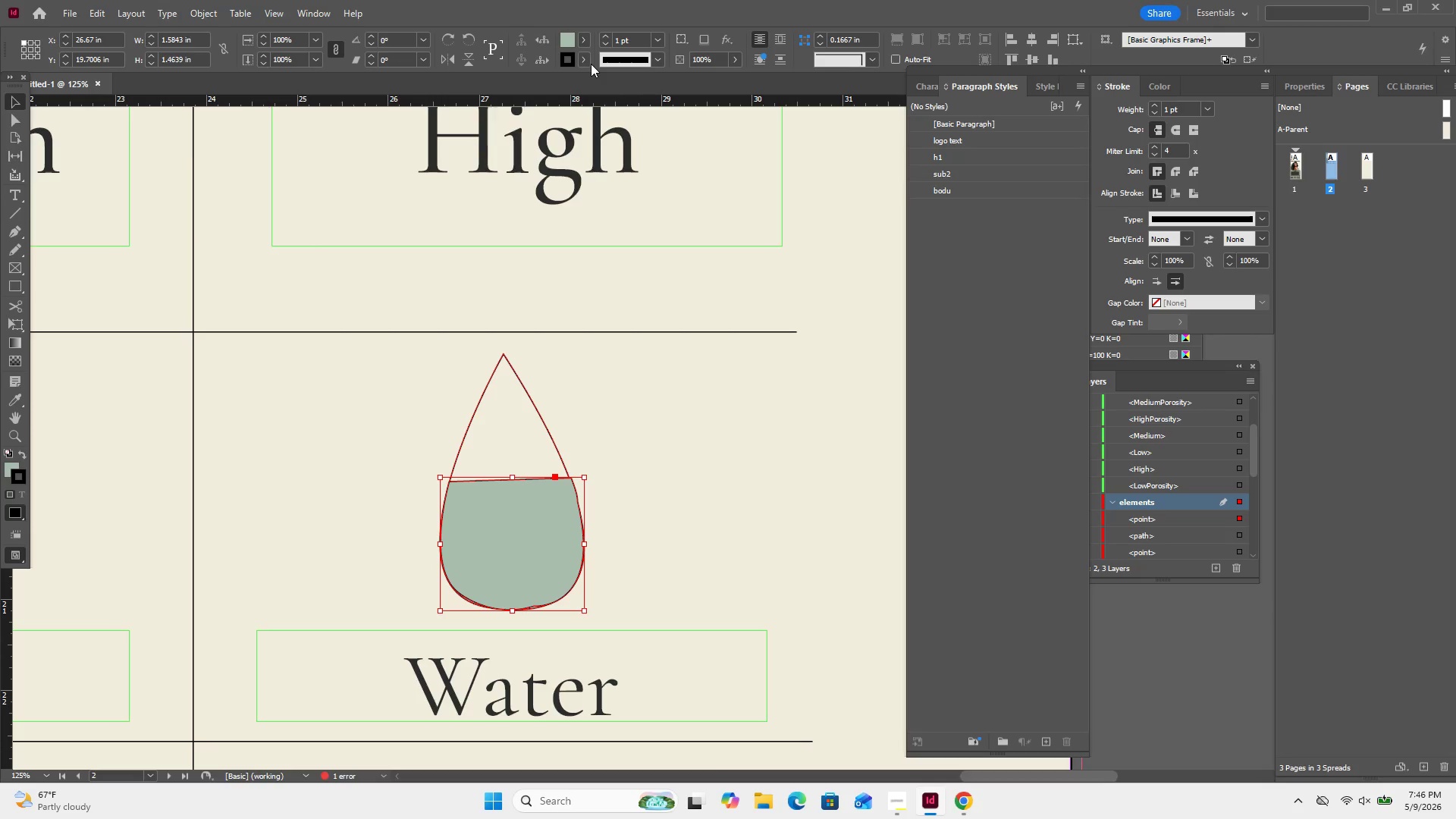 
left_click([588, 58])
 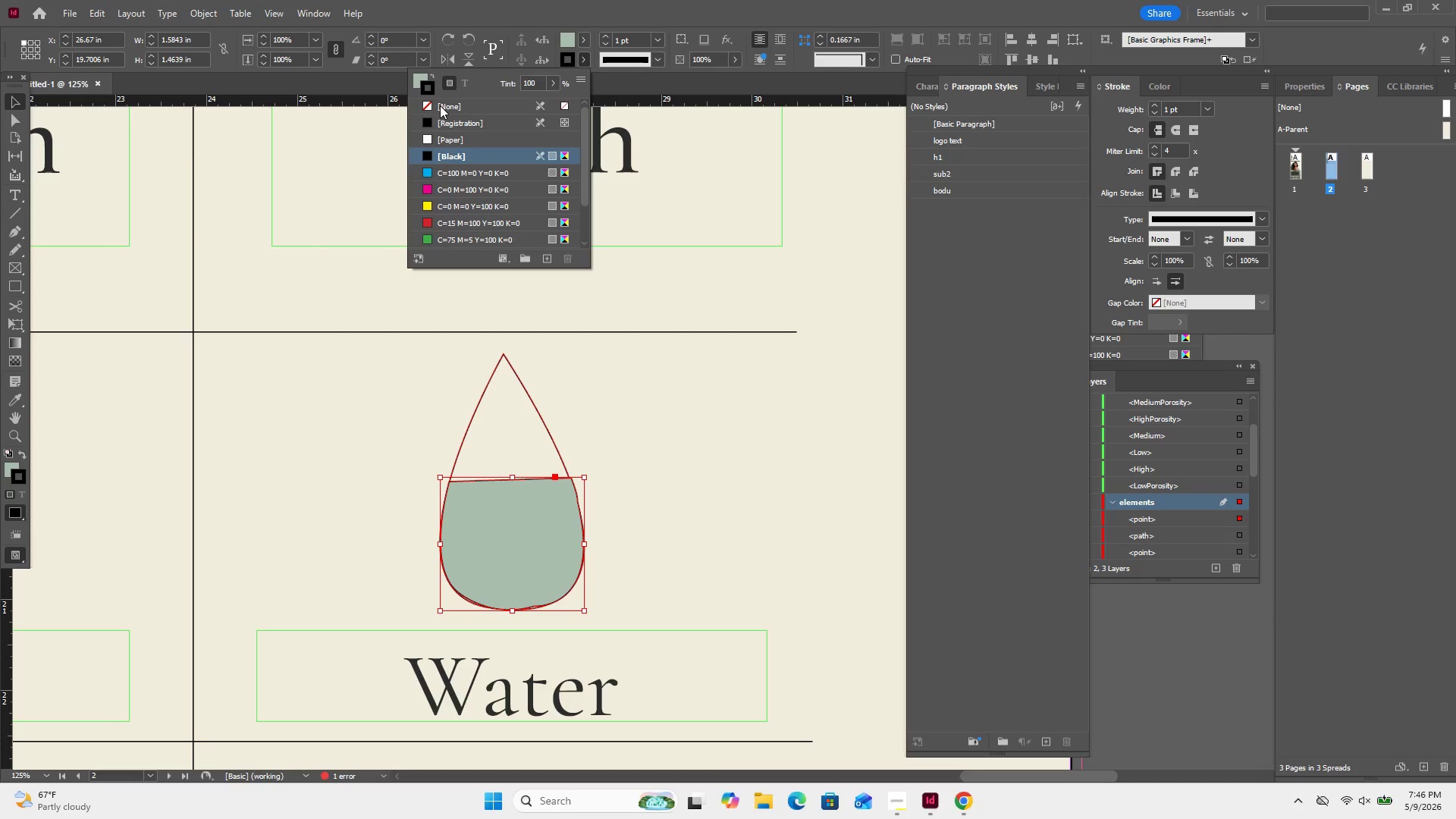 
left_click([440, 105])
 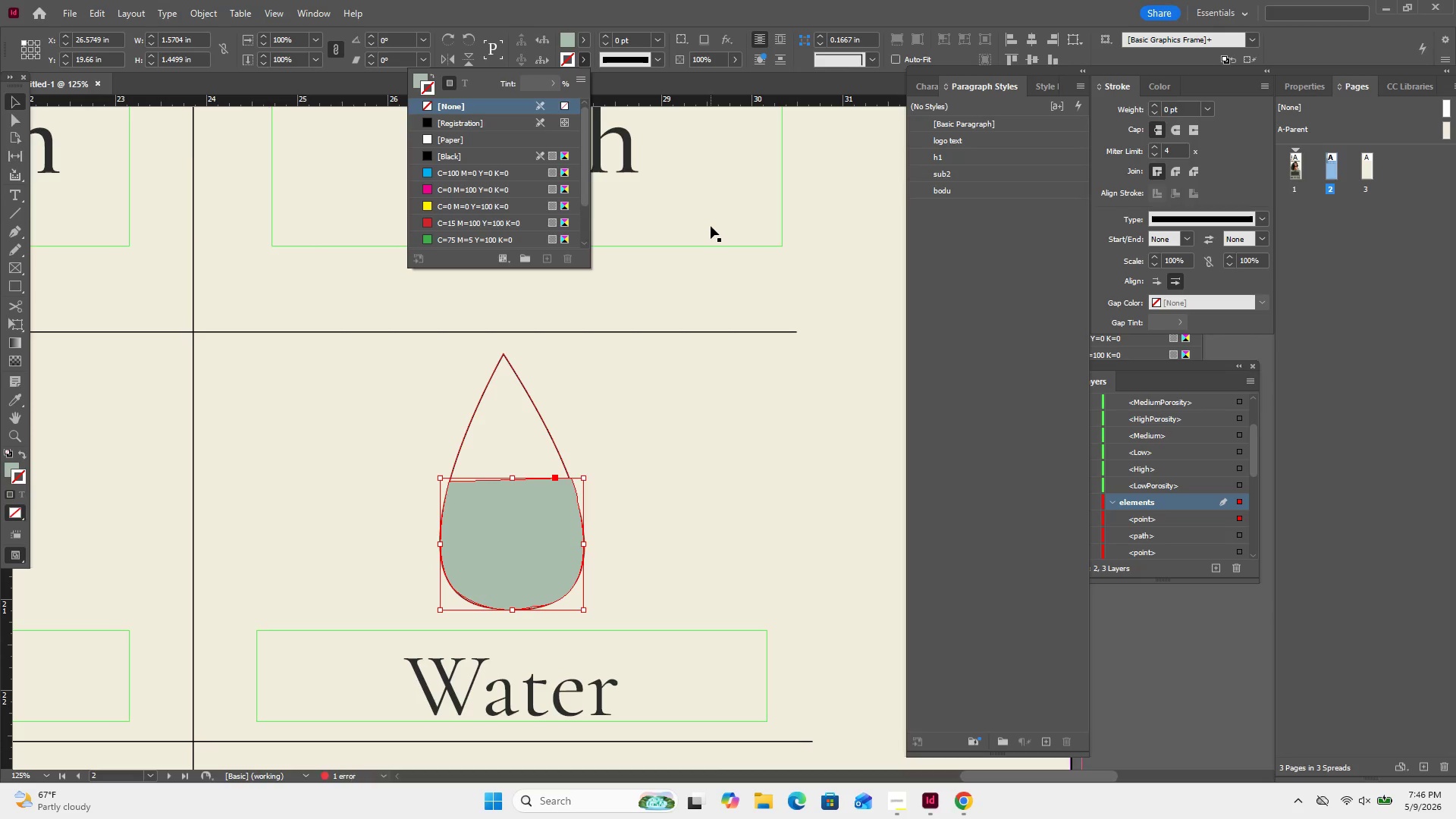 
left_click([711, 226])
 